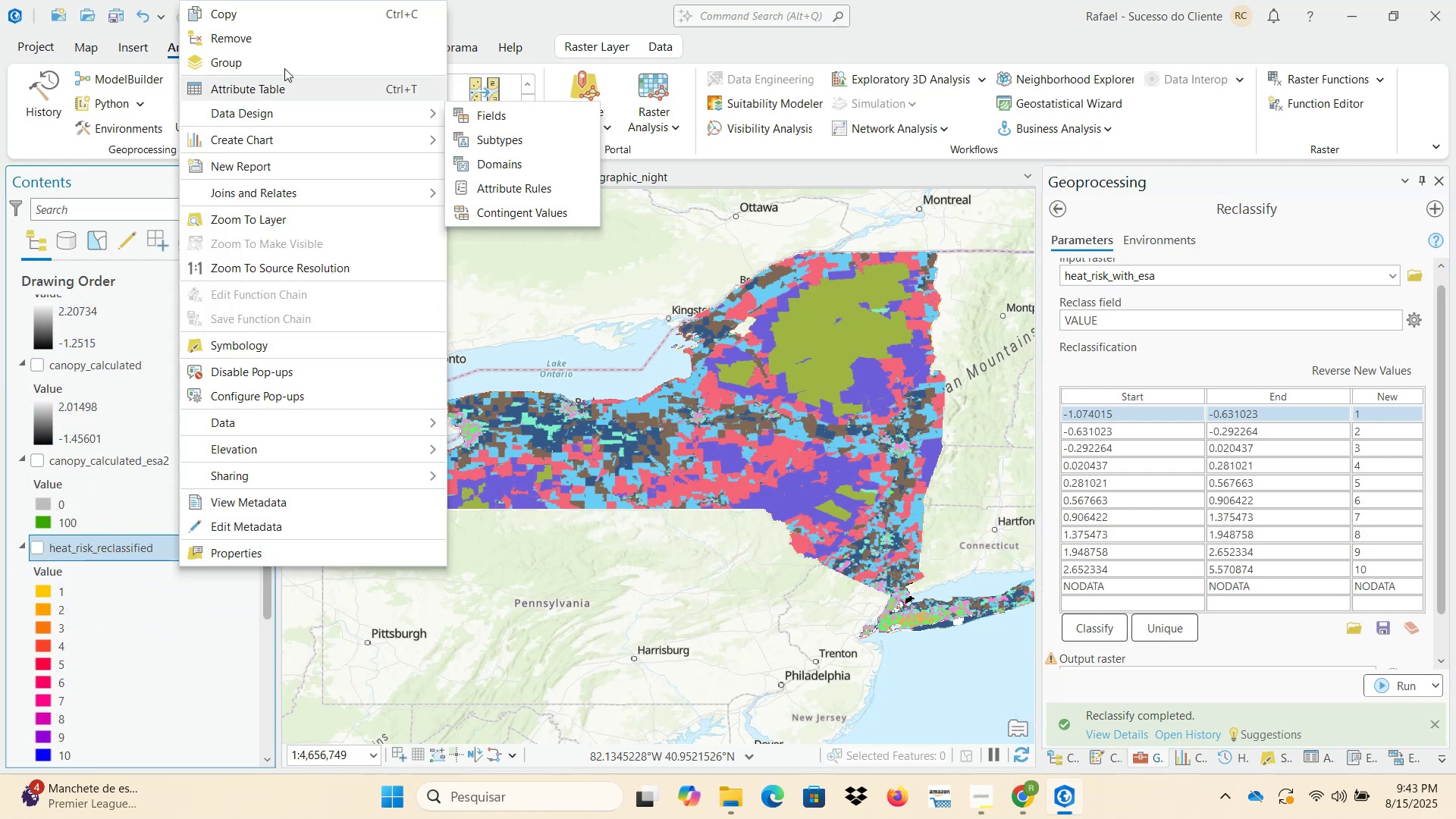 
left_click([269, 15])
 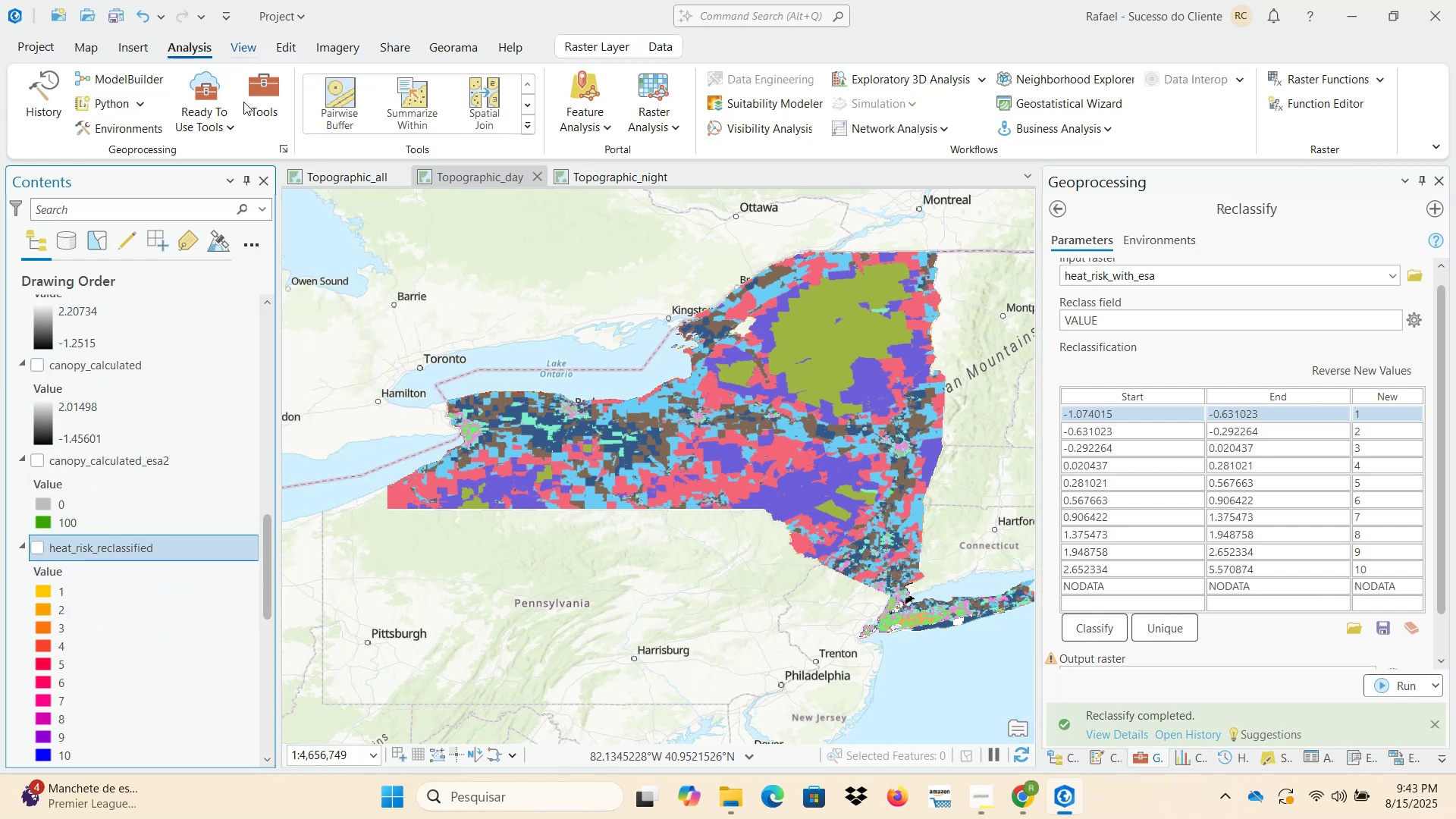 
scroll: coordinate [122, 494], scroll_direction: up, amount: 12.0
 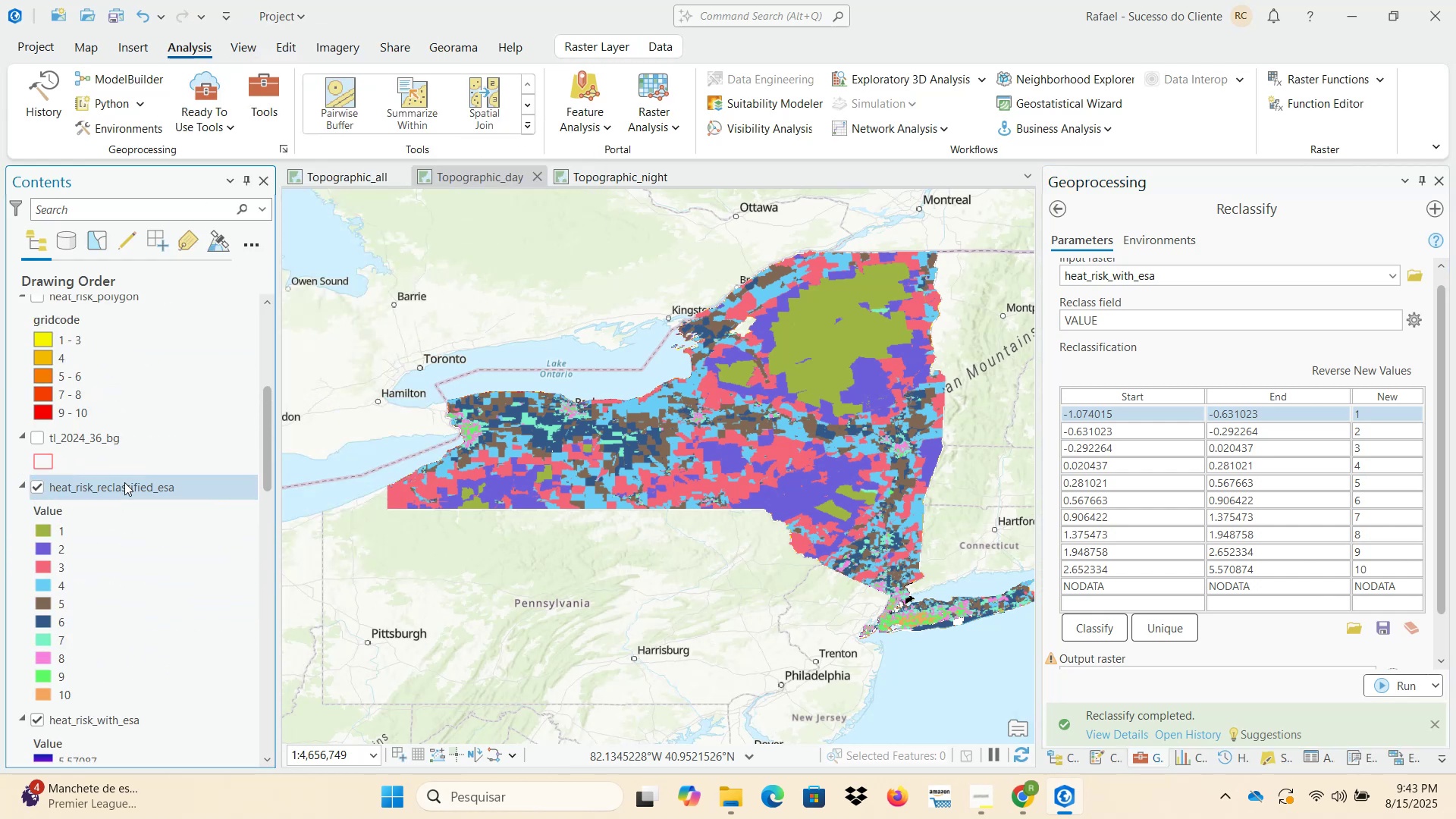 
right_click([131, 497])
 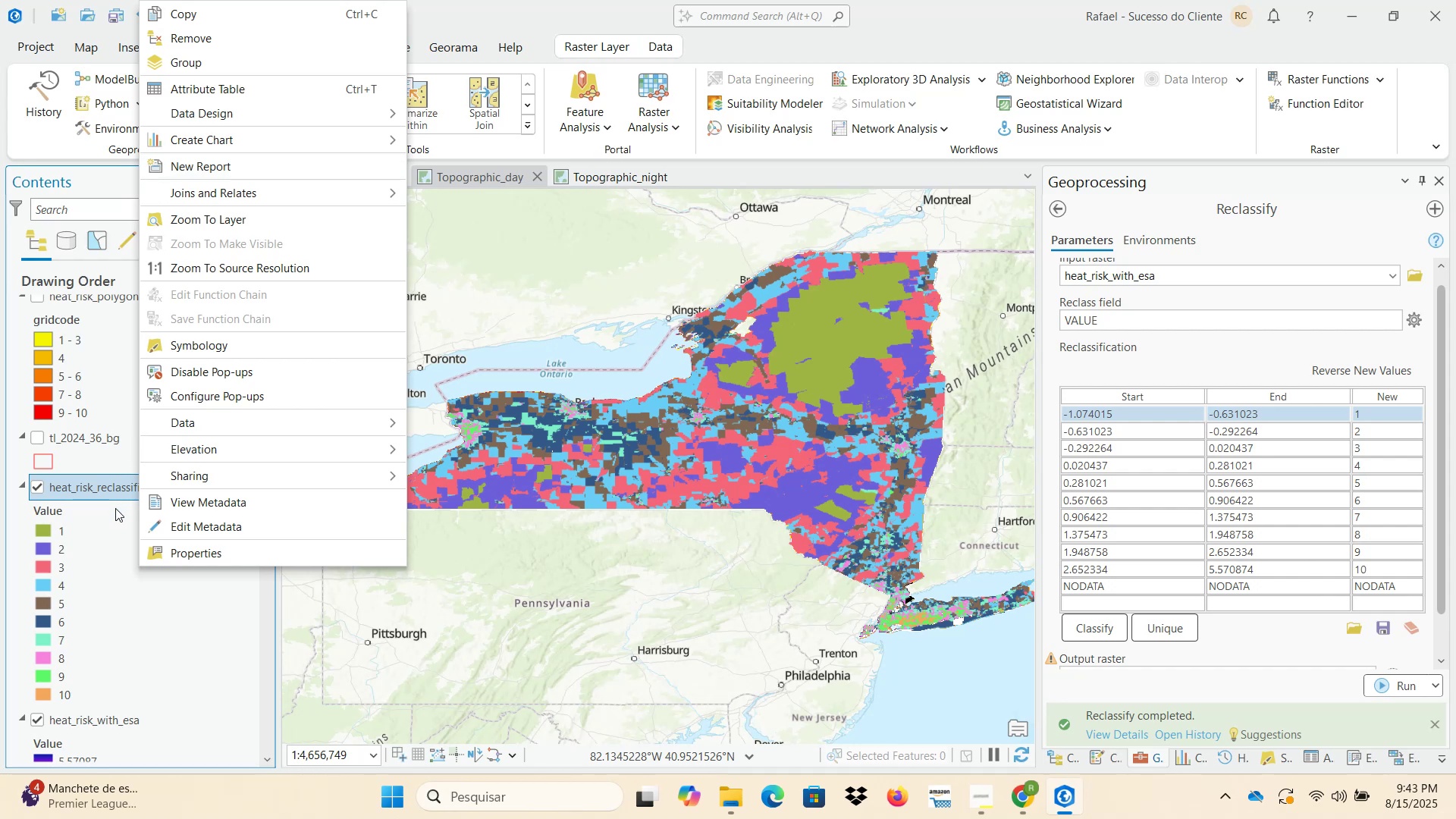 
right_click([107, 487])
 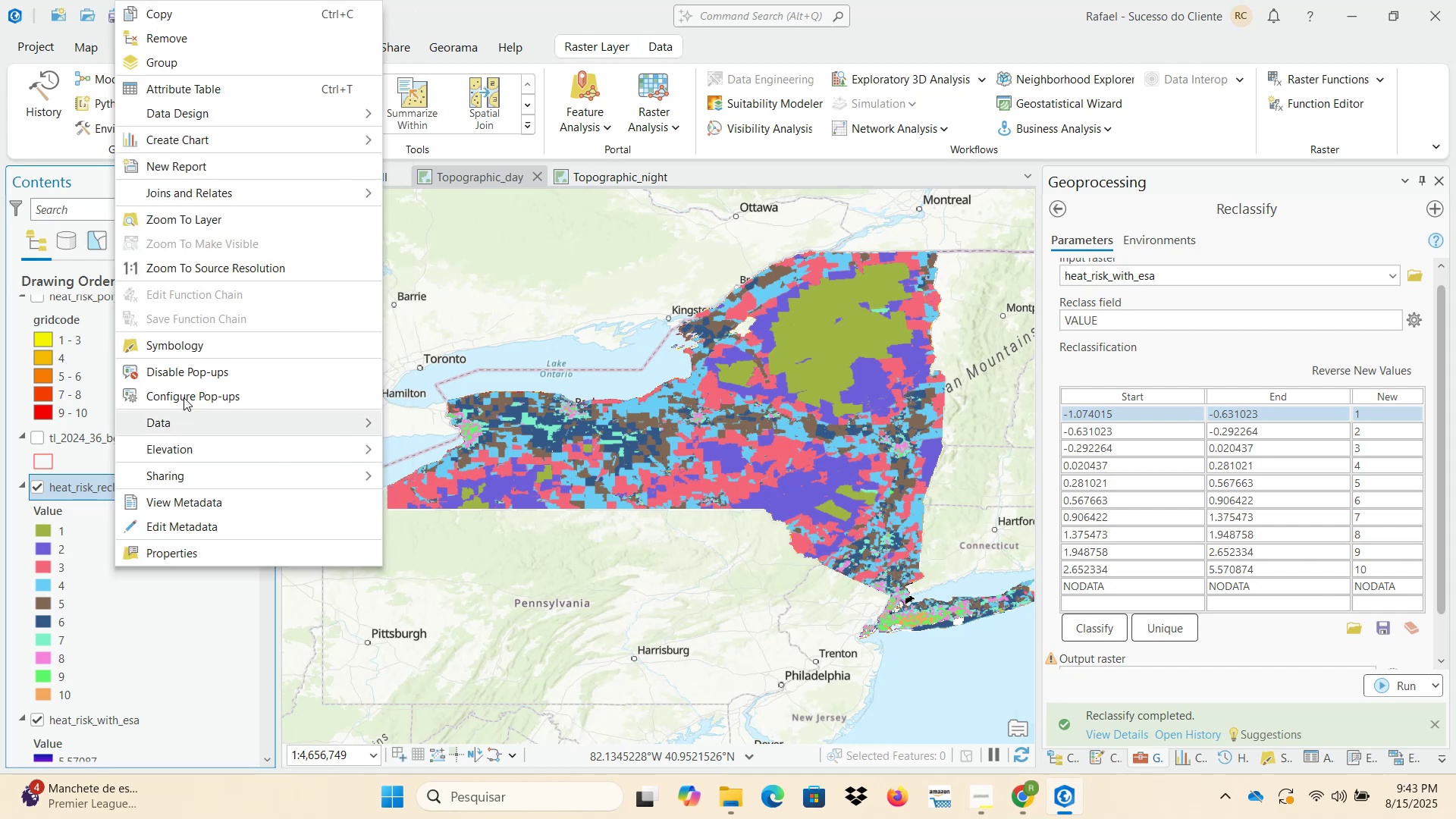 
left_click([206, 346])
 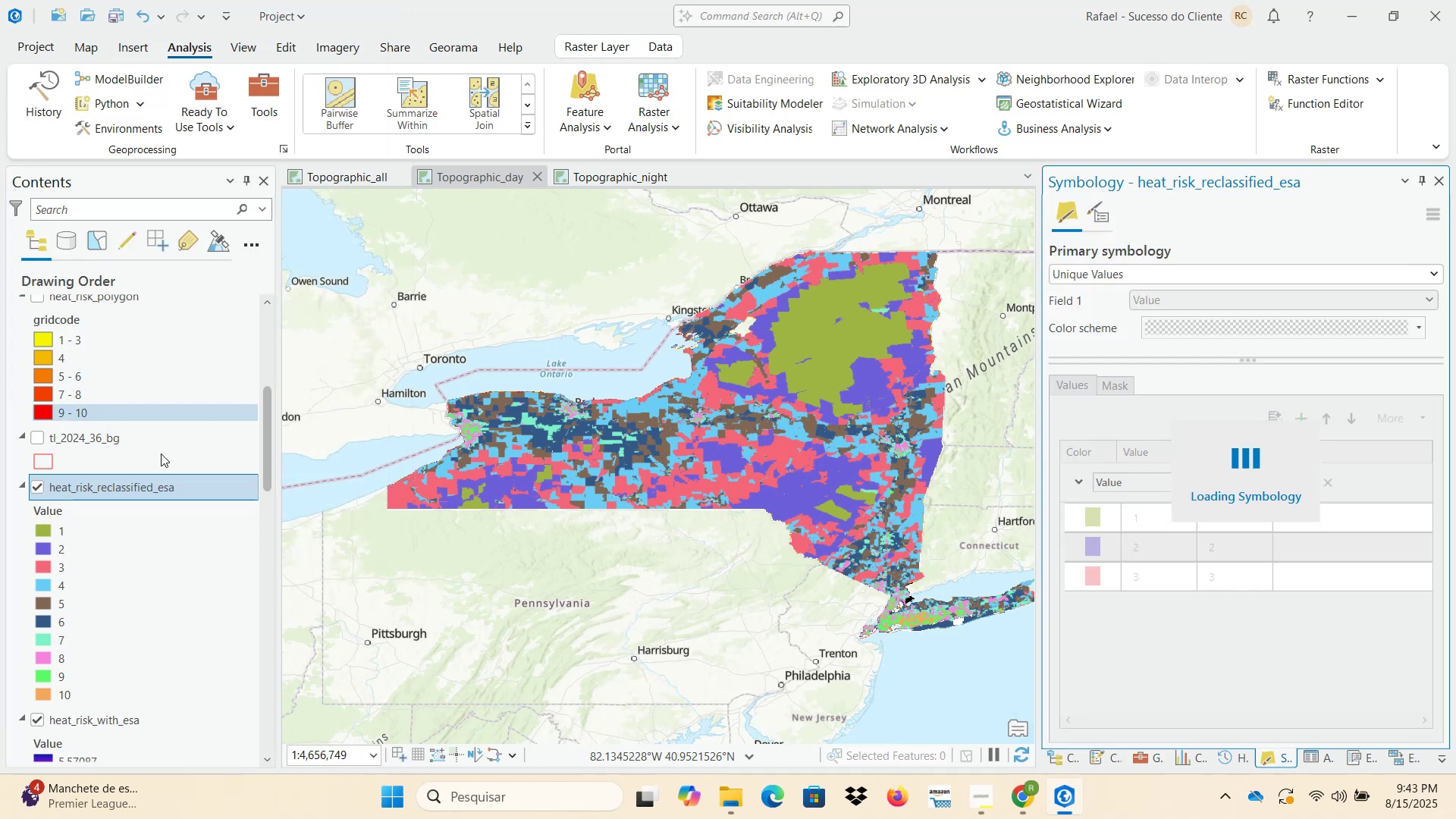 
scroll: coordinate [158, 538], scroll_direction: down, amount: 13.0
 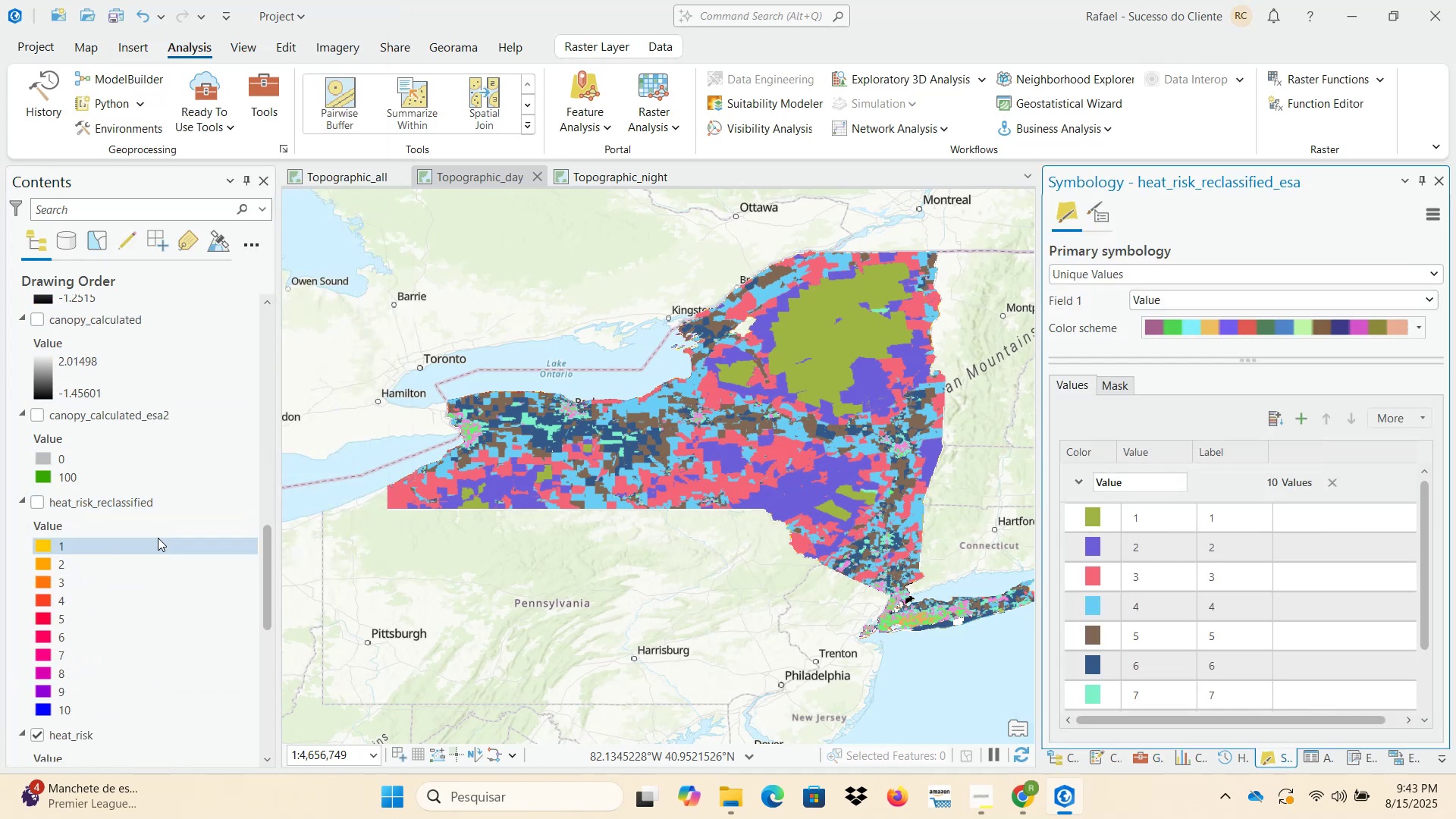 
scroll: coordinate [158, 538], scroll_direction: up, amount: 12.0
 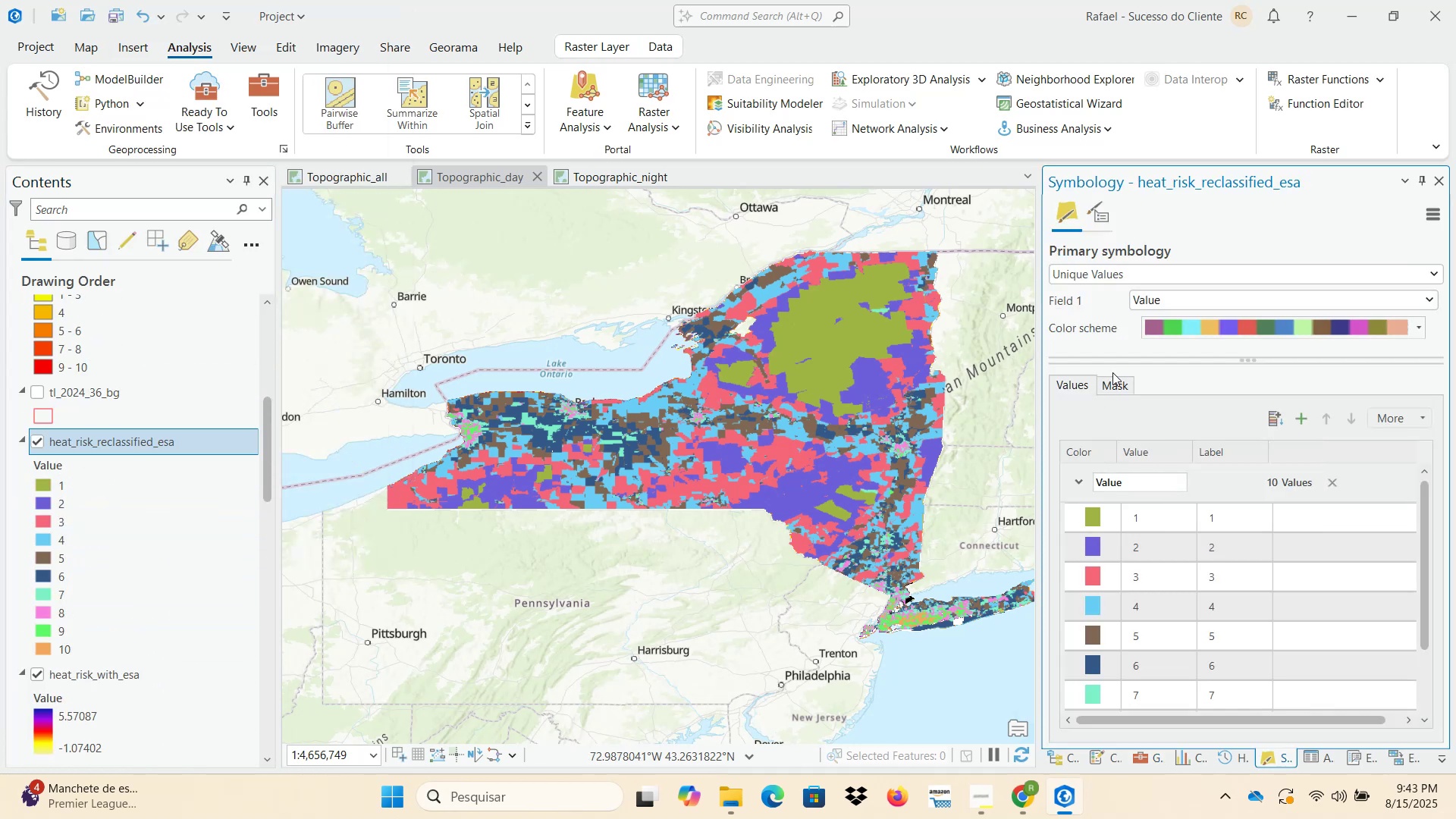 
left_click([1161, 329])
 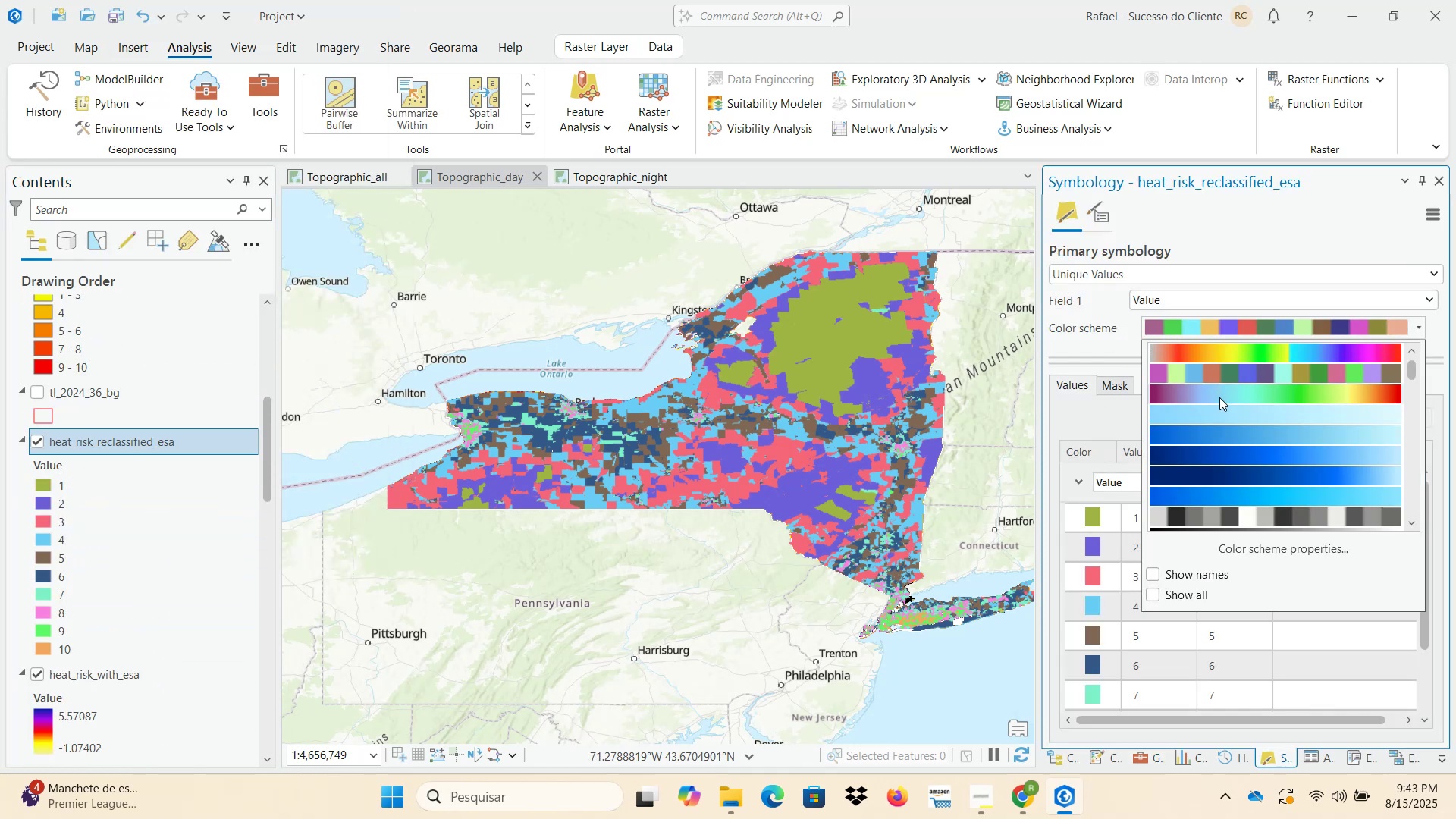 
scroll: coordinate [1224, 432], scroll_direction: down, amount: 7.0
 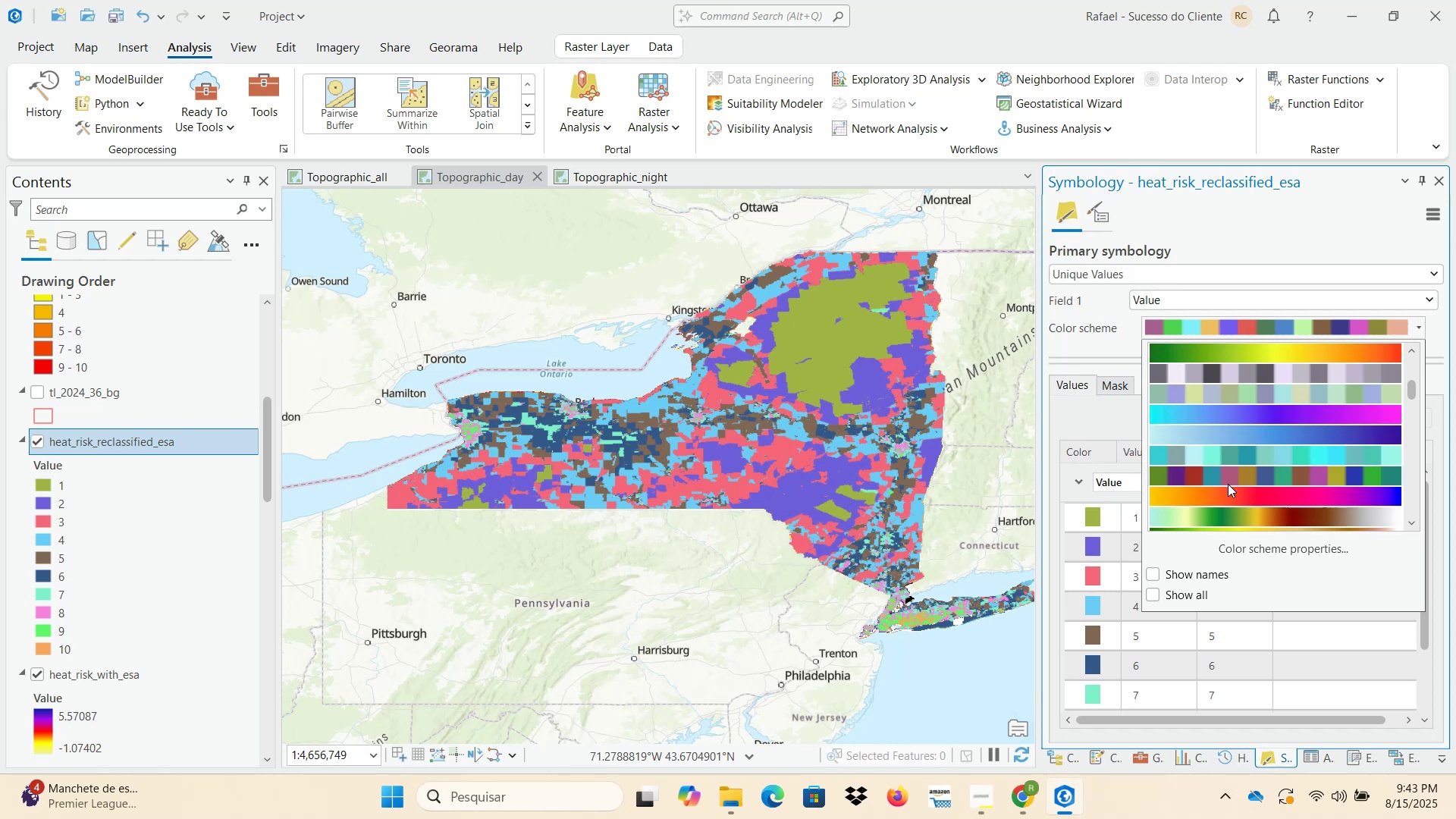 
left_click([1222, 495])
 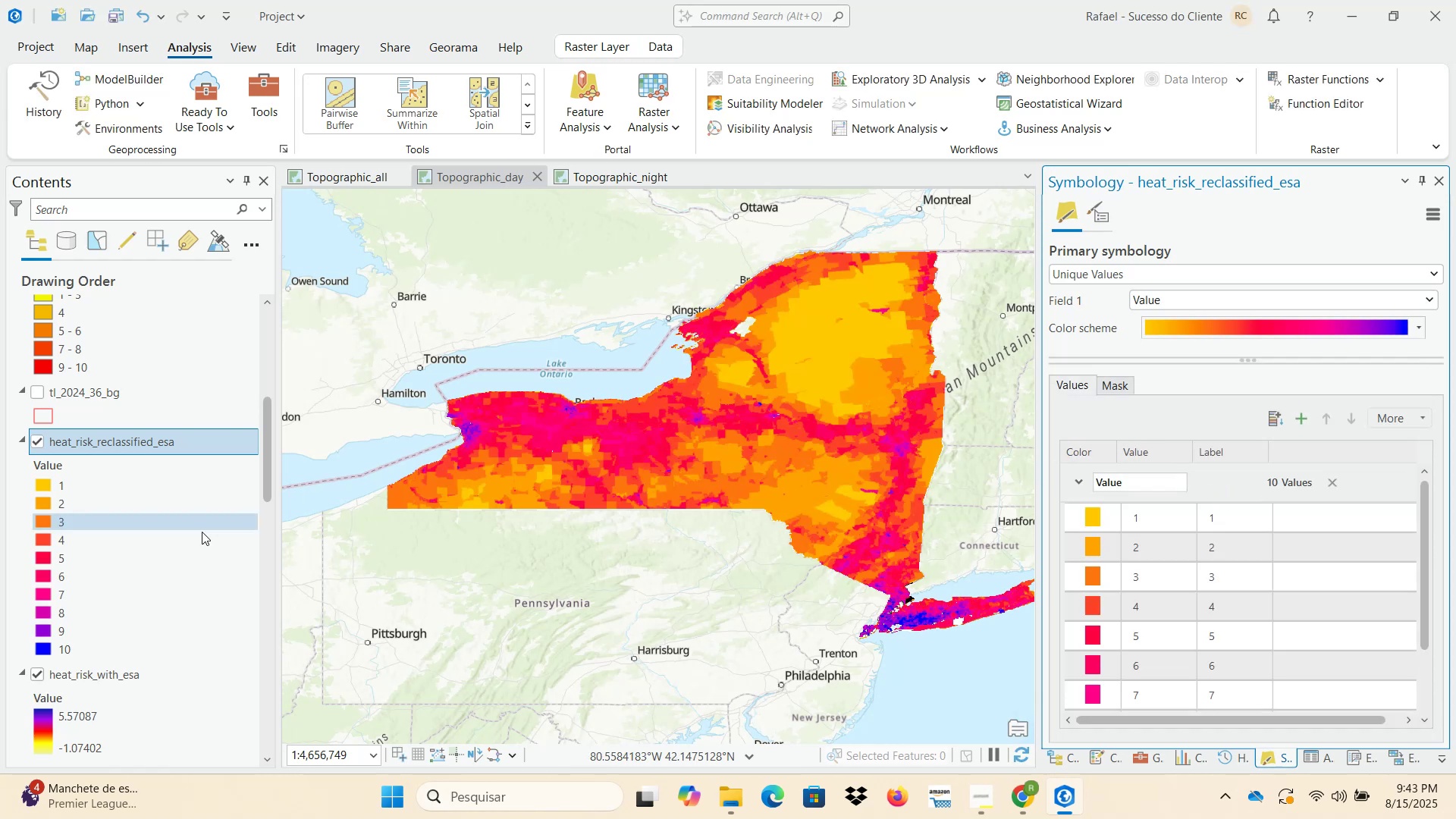 
scroll: coordinate [158, 560], scroll_direction: down, amount: 12.0
 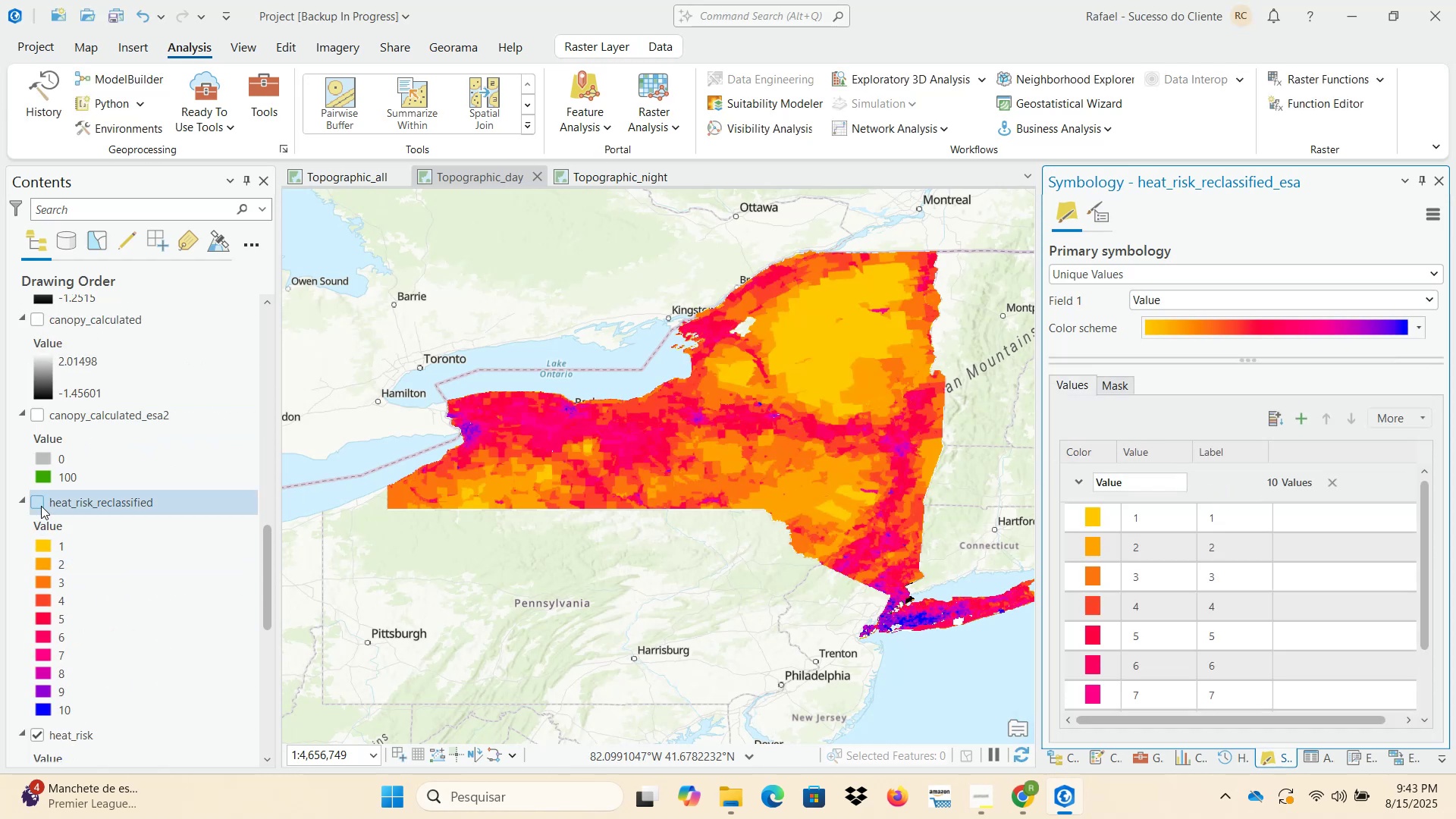 
left_click([37, 501])
 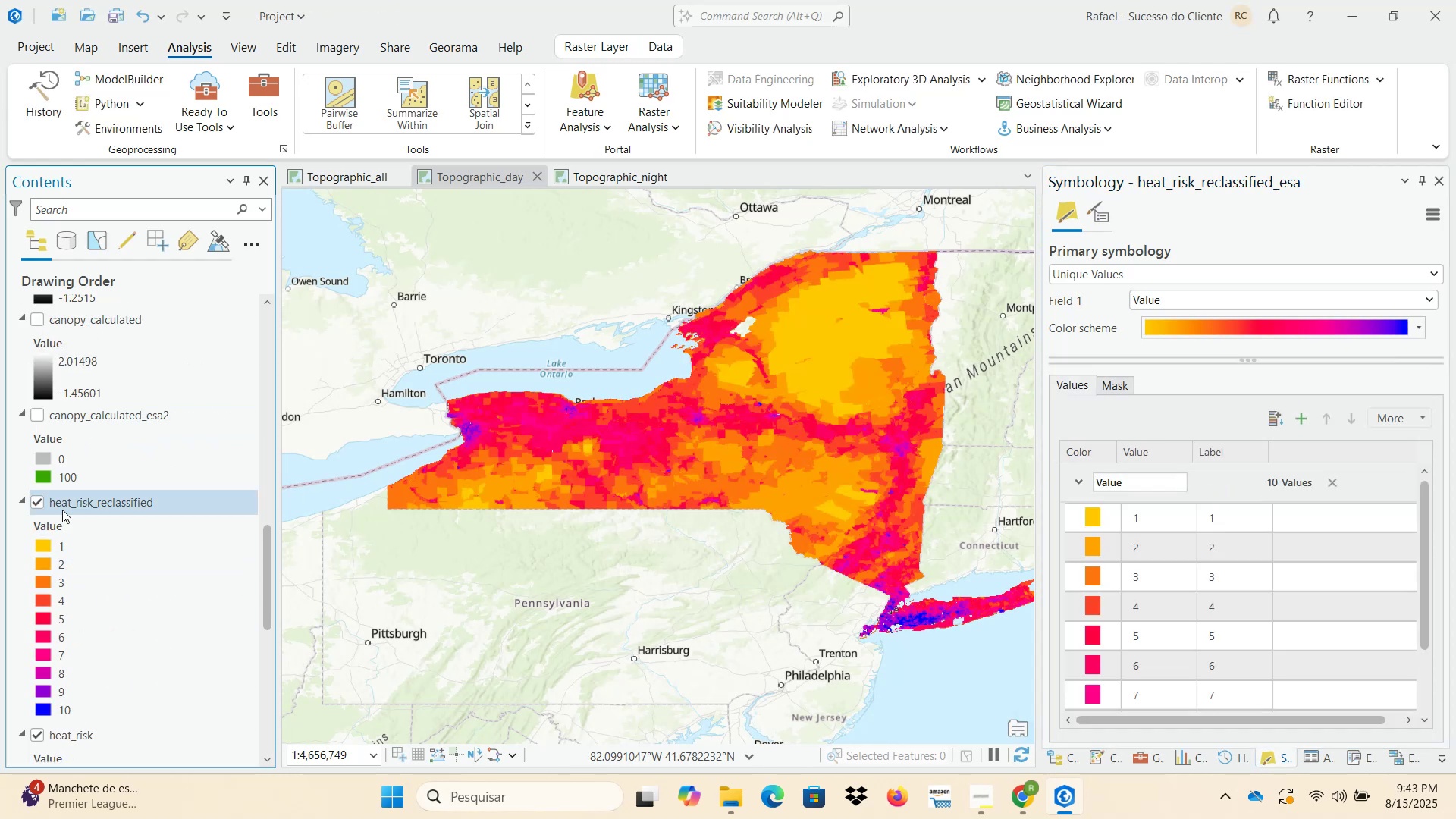 
scroll: coordinate [153, 538], scroll_direction: up, amount: 10.0
 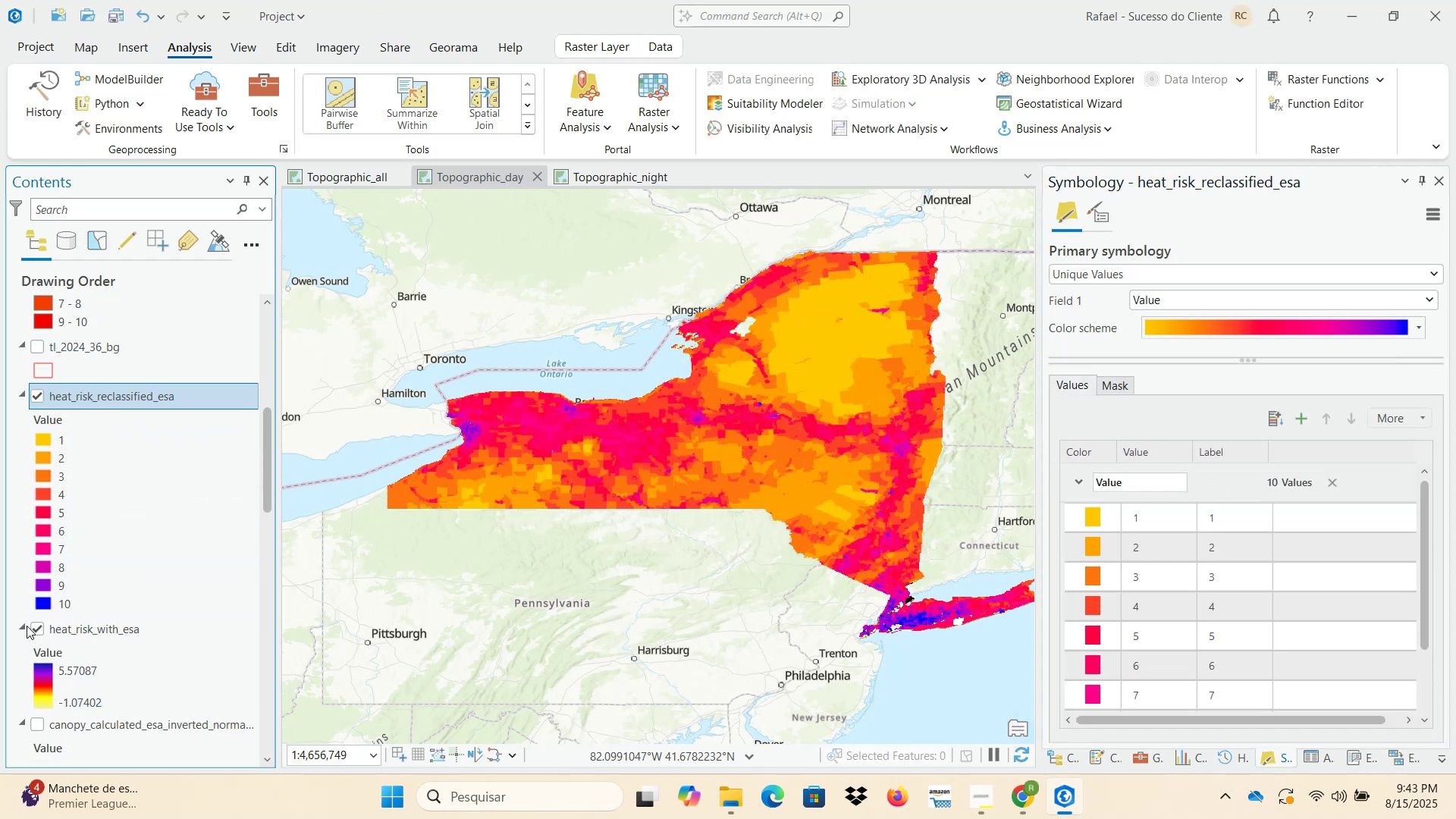 
left_click([37, 631])
 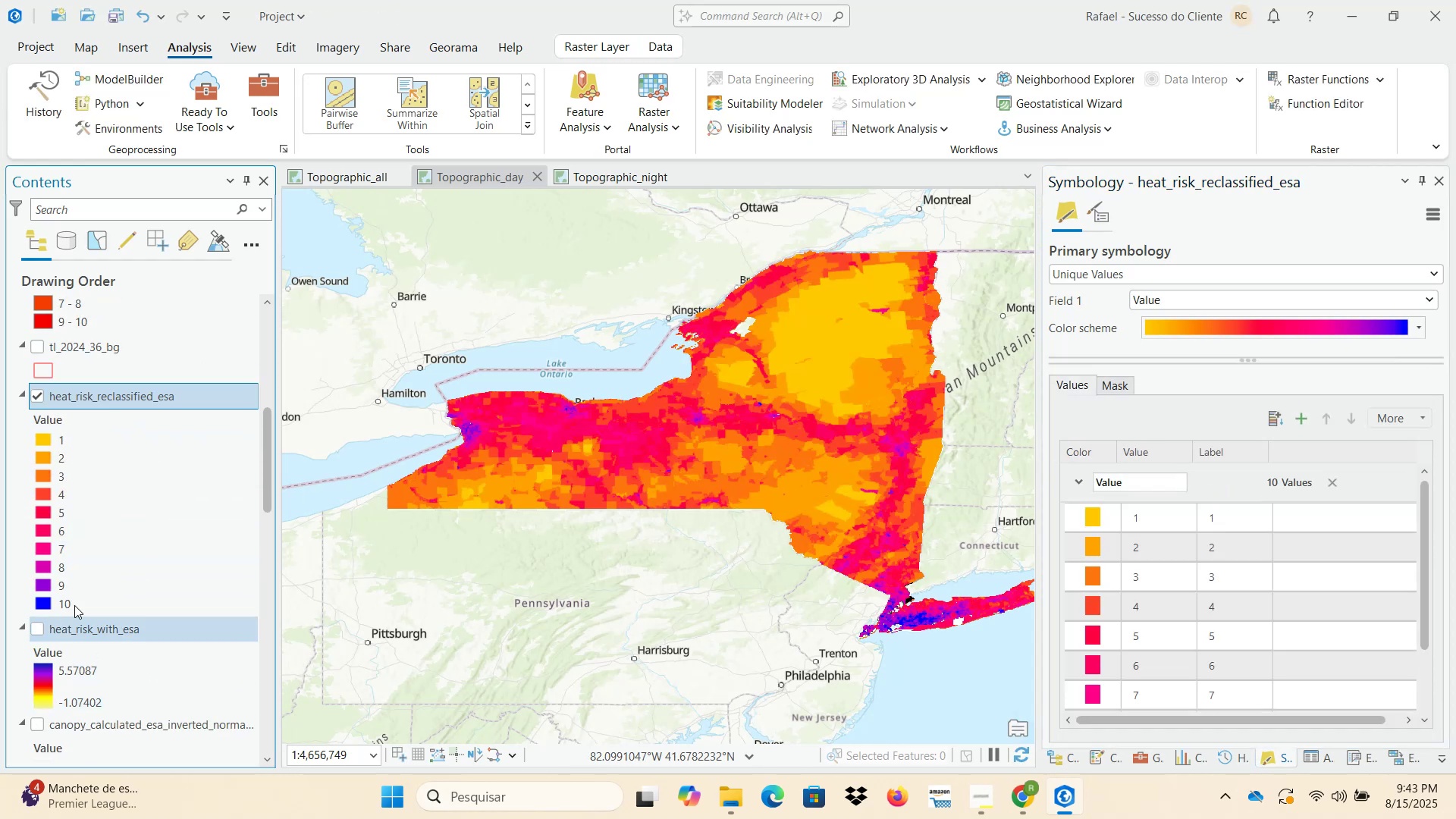 
scroll: coordinate [120, 576], scroll_direction: up, amount: 6.0
 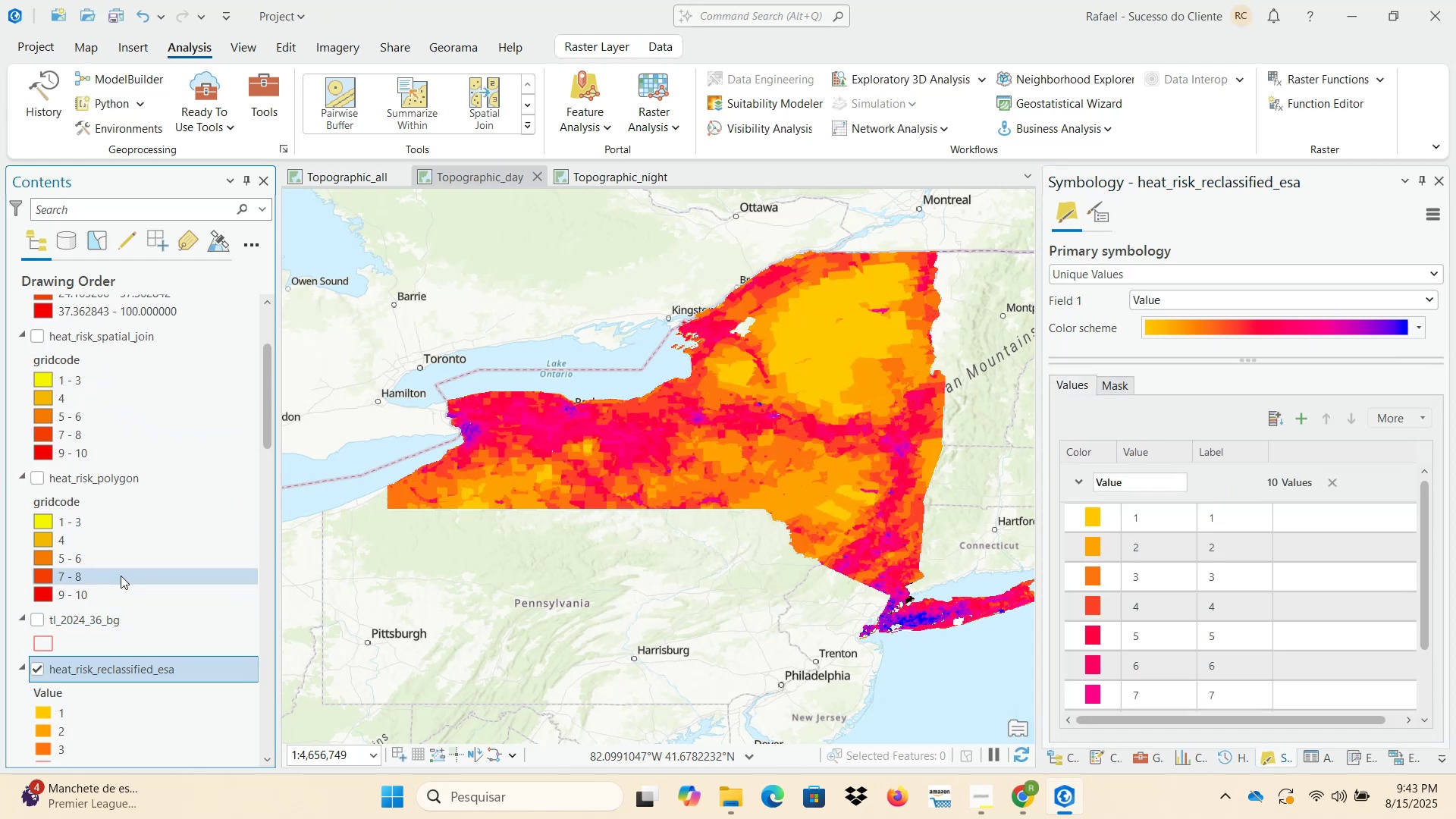 
scroll: coordinate [122, 572], scroll_direction: none, amount: 0.0
 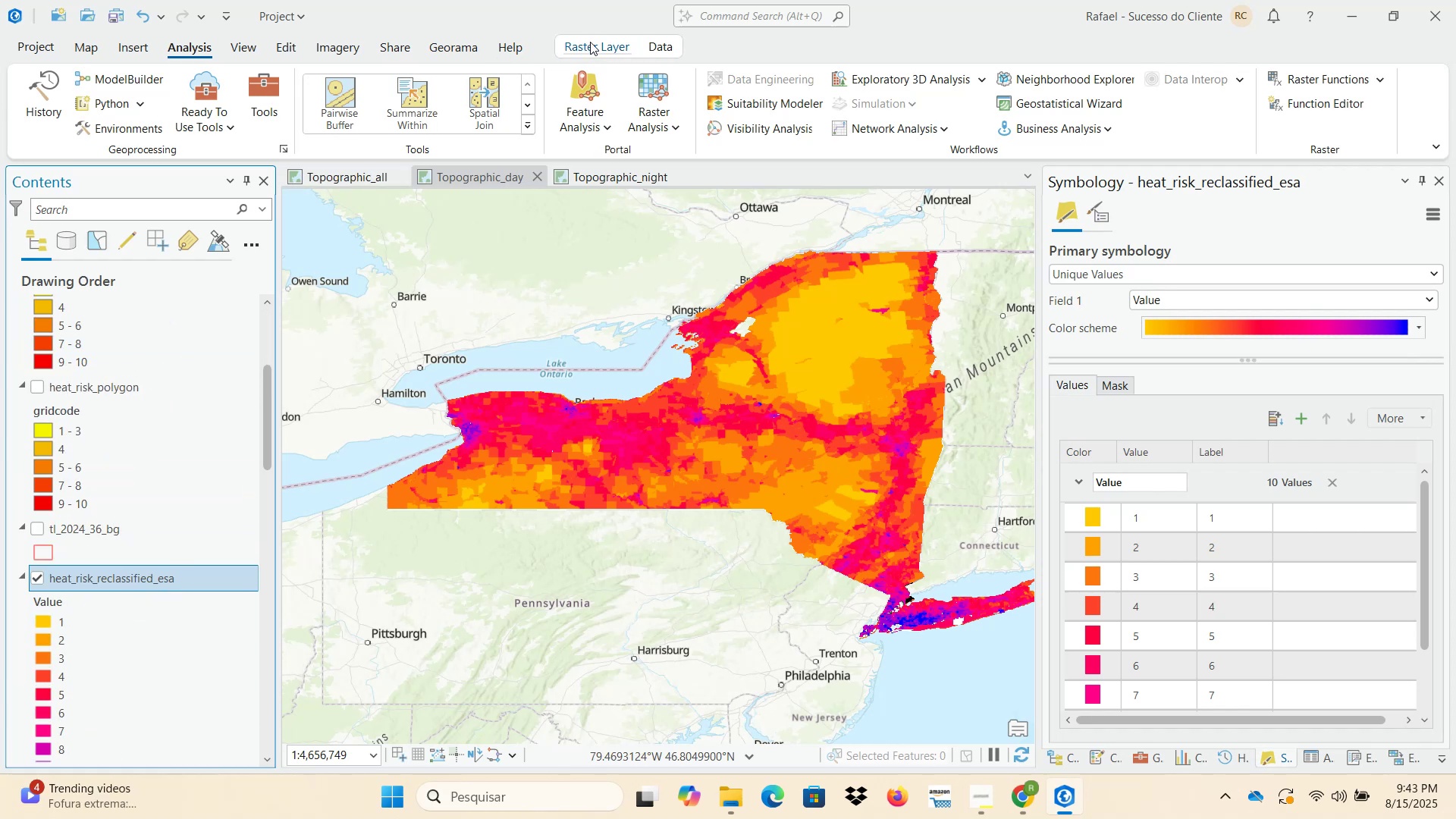 
left_click([529, 86])
 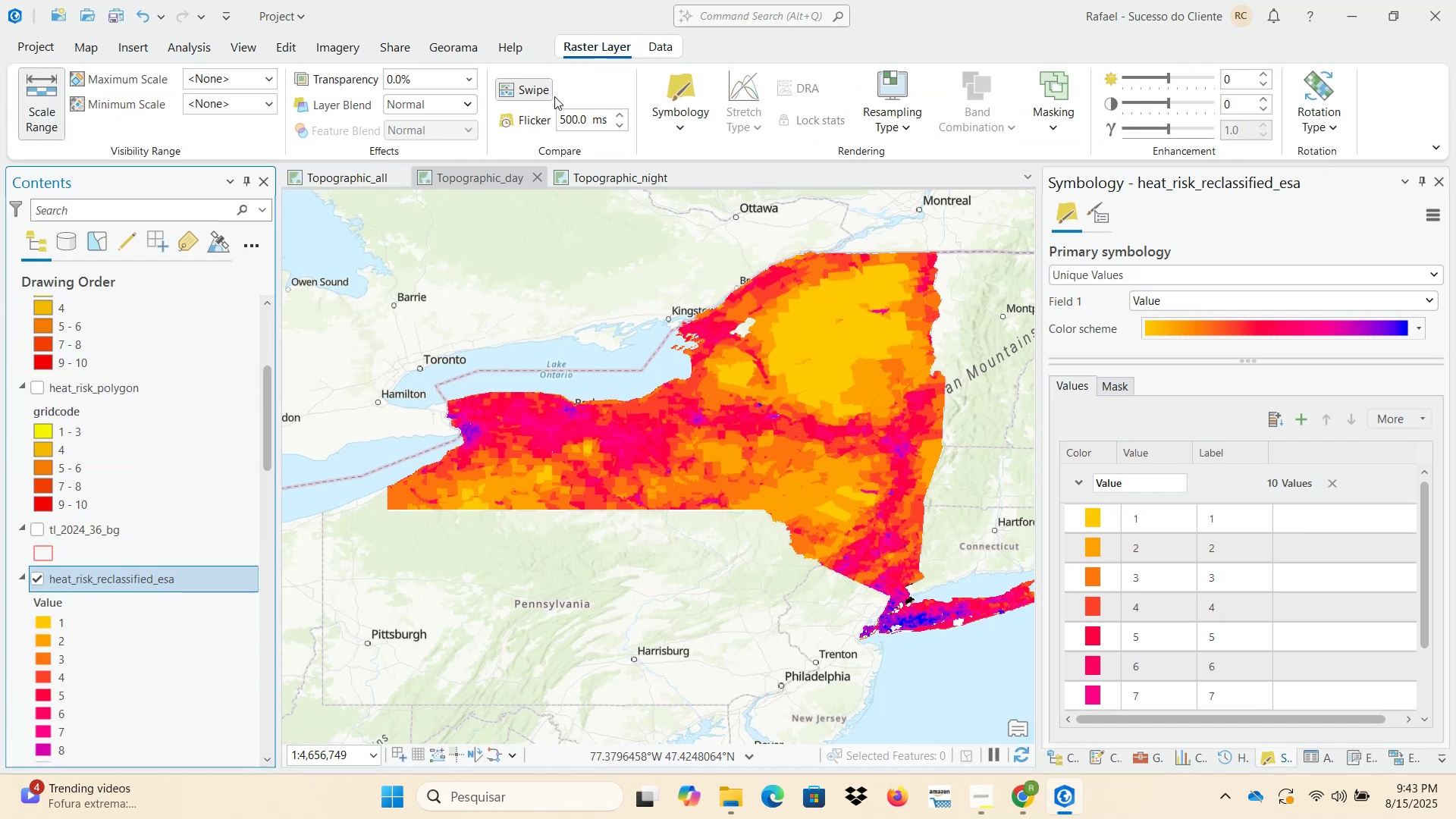 
left_click([536, 91])
 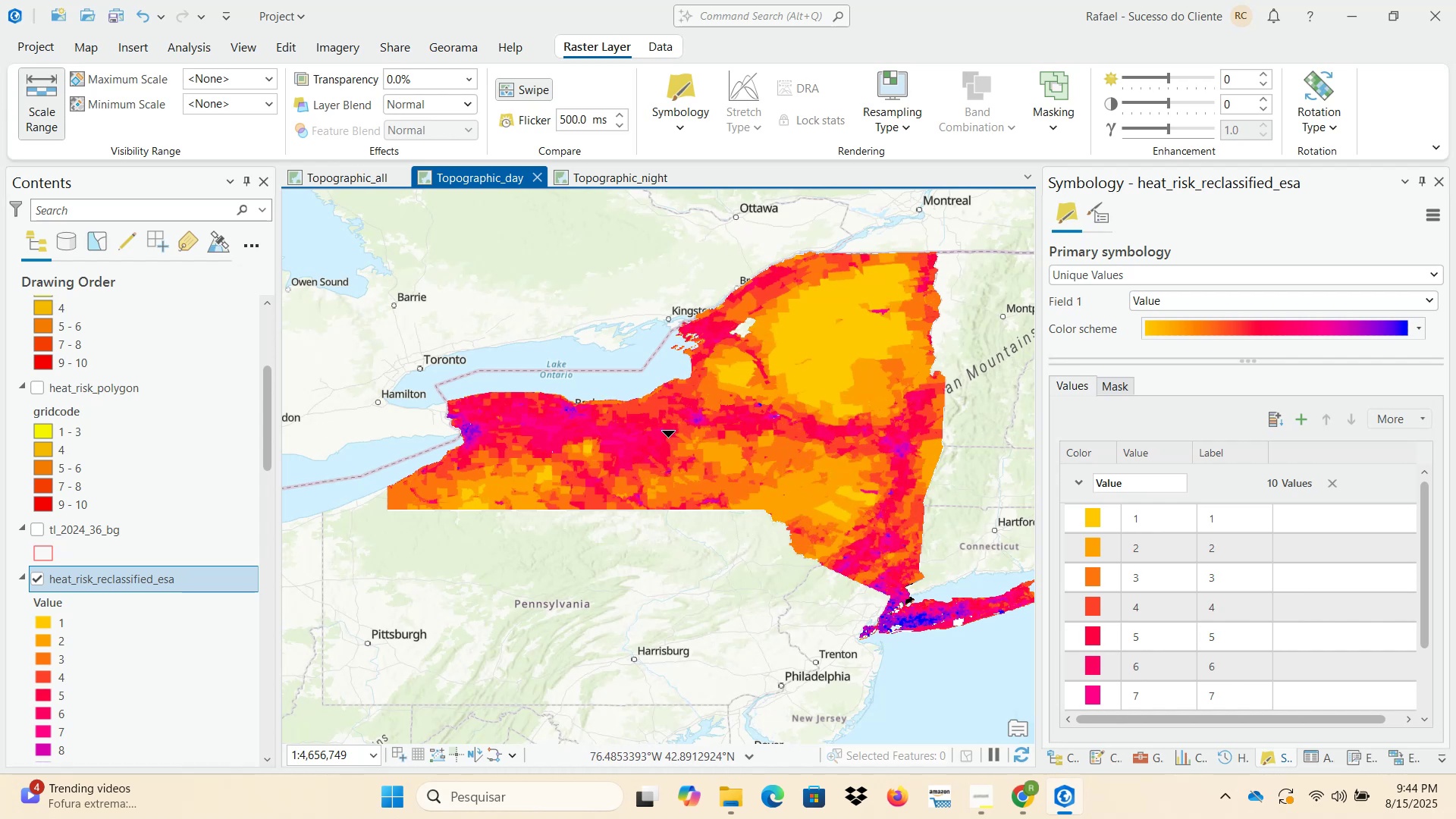 
wait(36.78)
 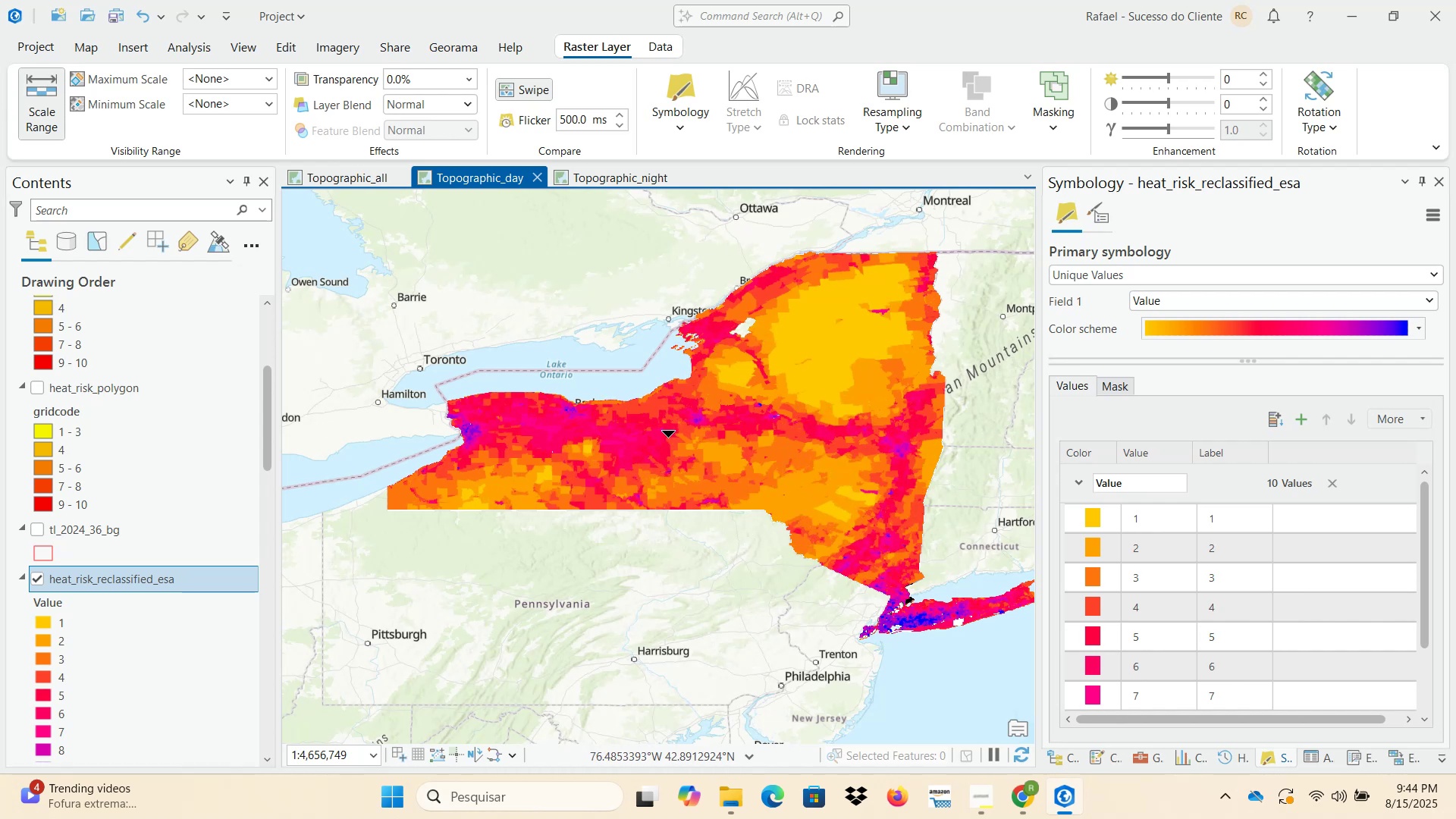 
left_click([1344, 22])
 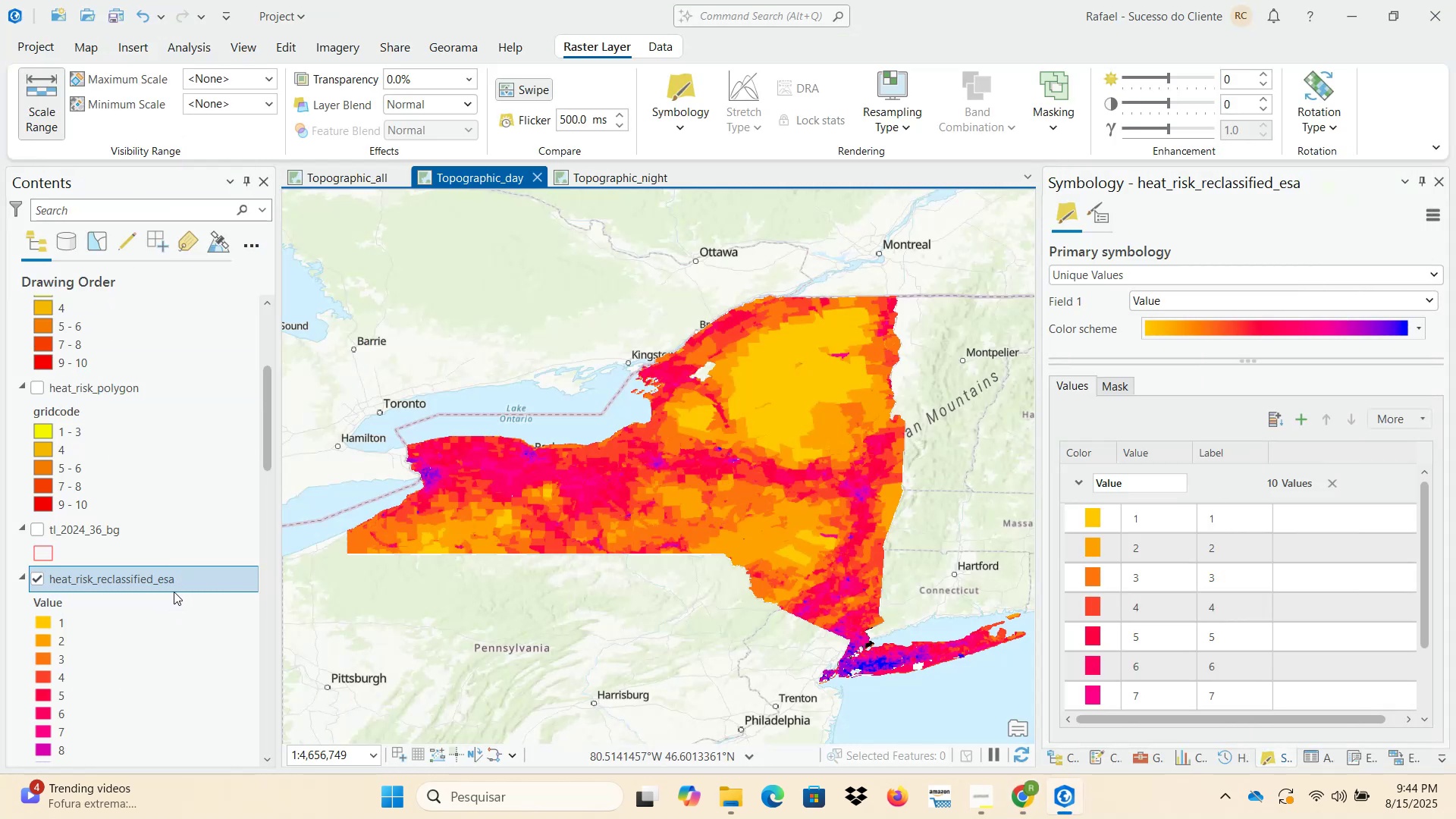 
wait(6.88)
 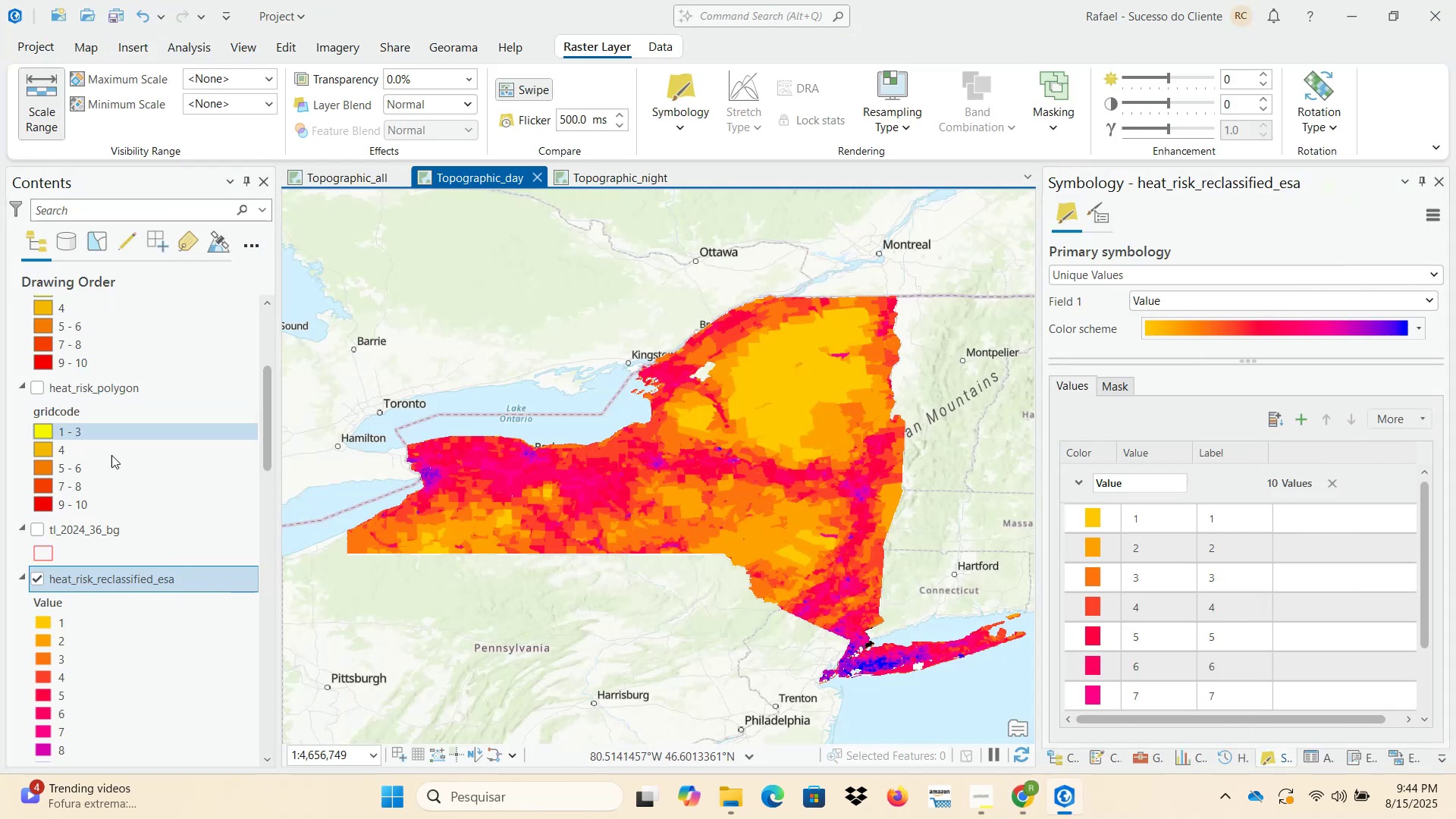 
left_click([90, 52])
 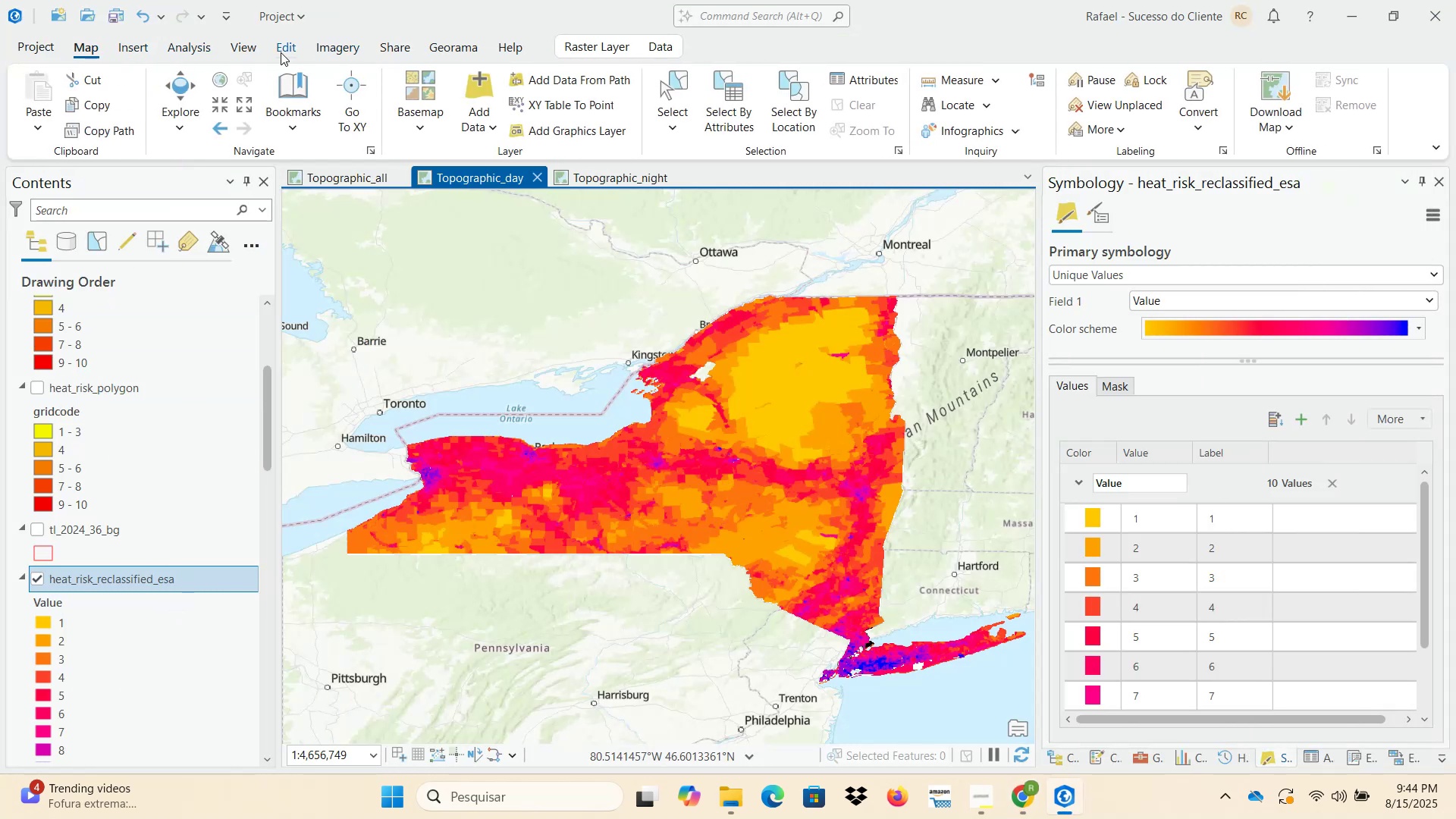 
left_click([196, 51])
 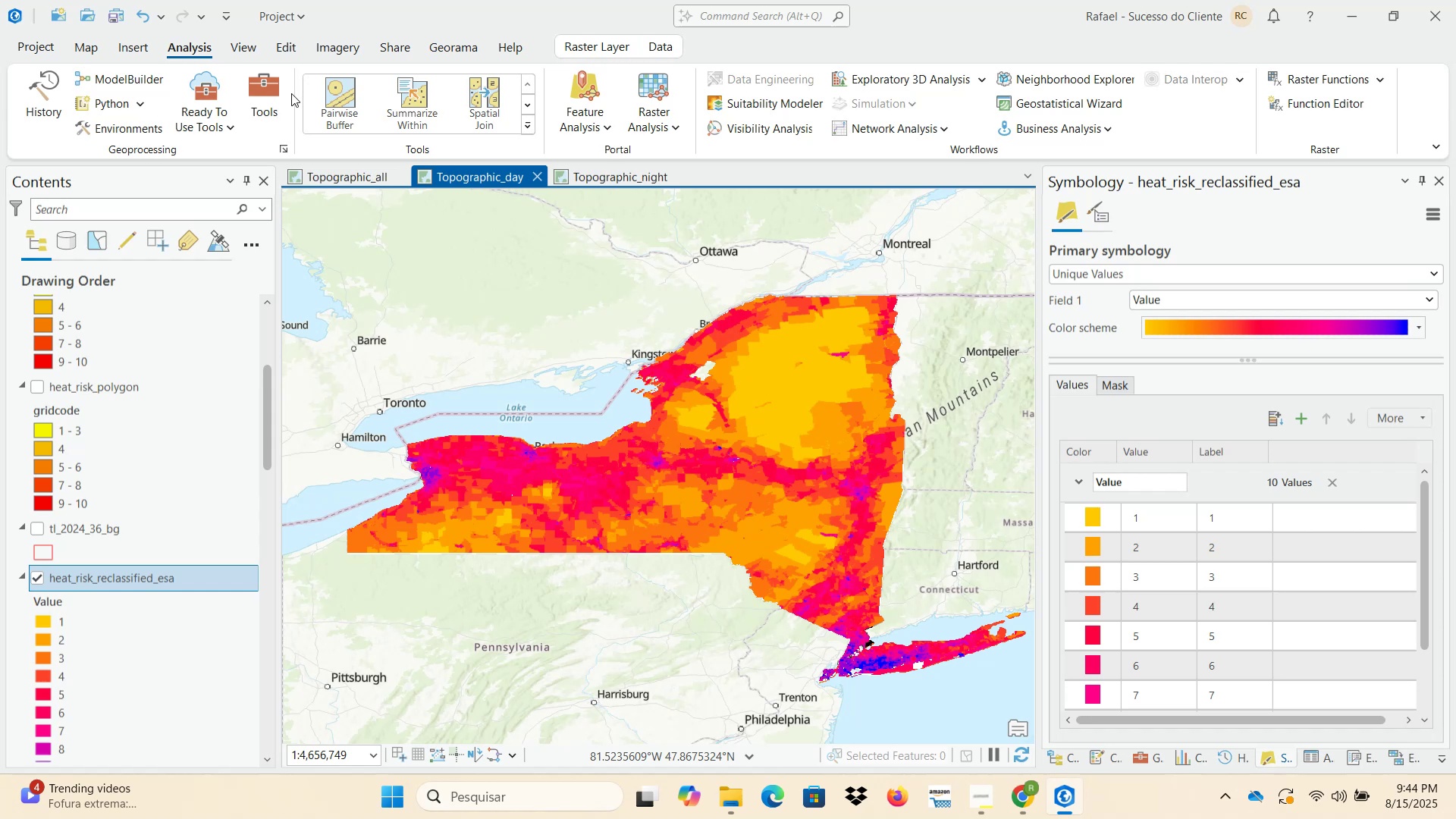 
left_click([270, 93])
 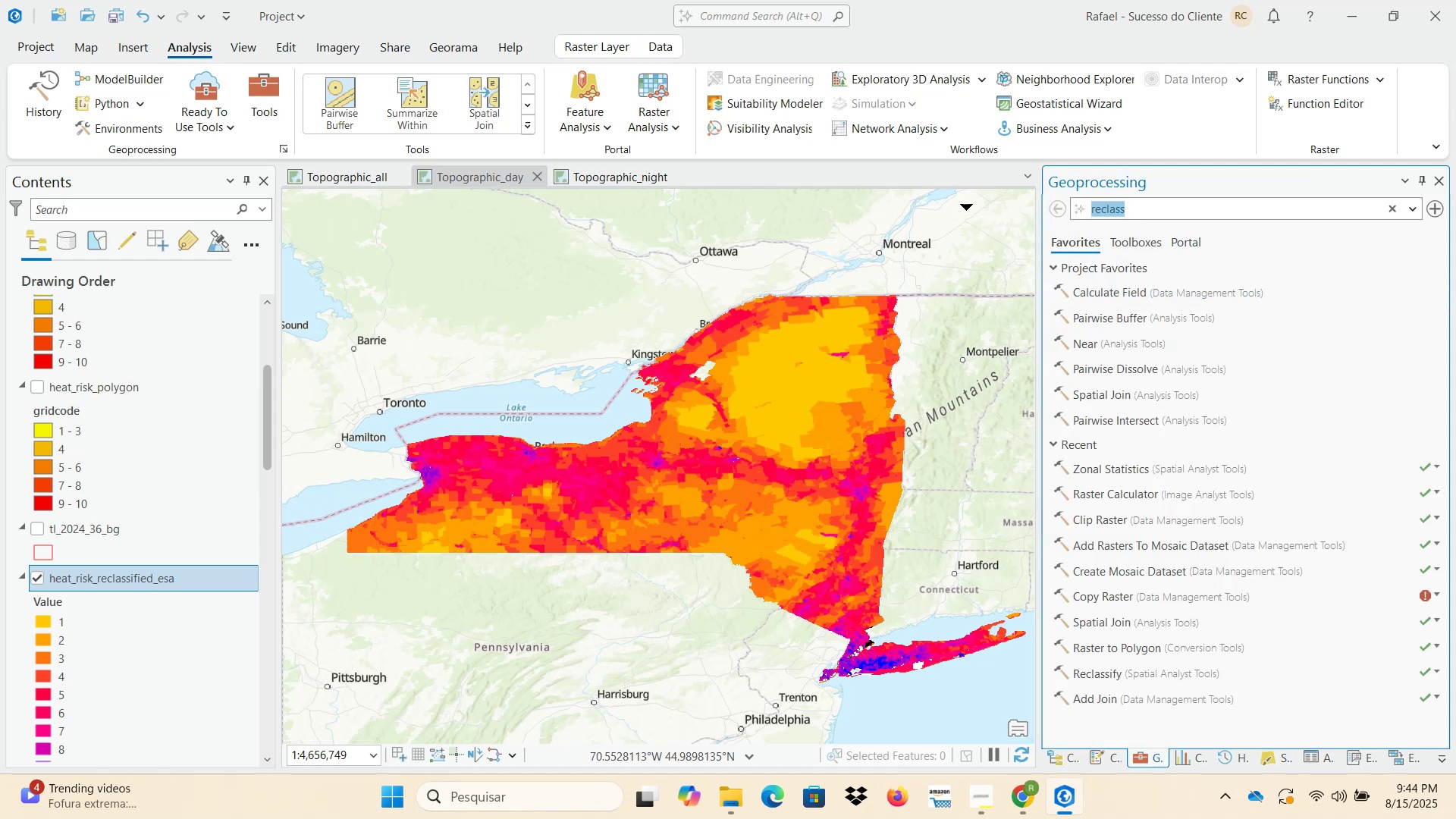 
type(raster to po)
 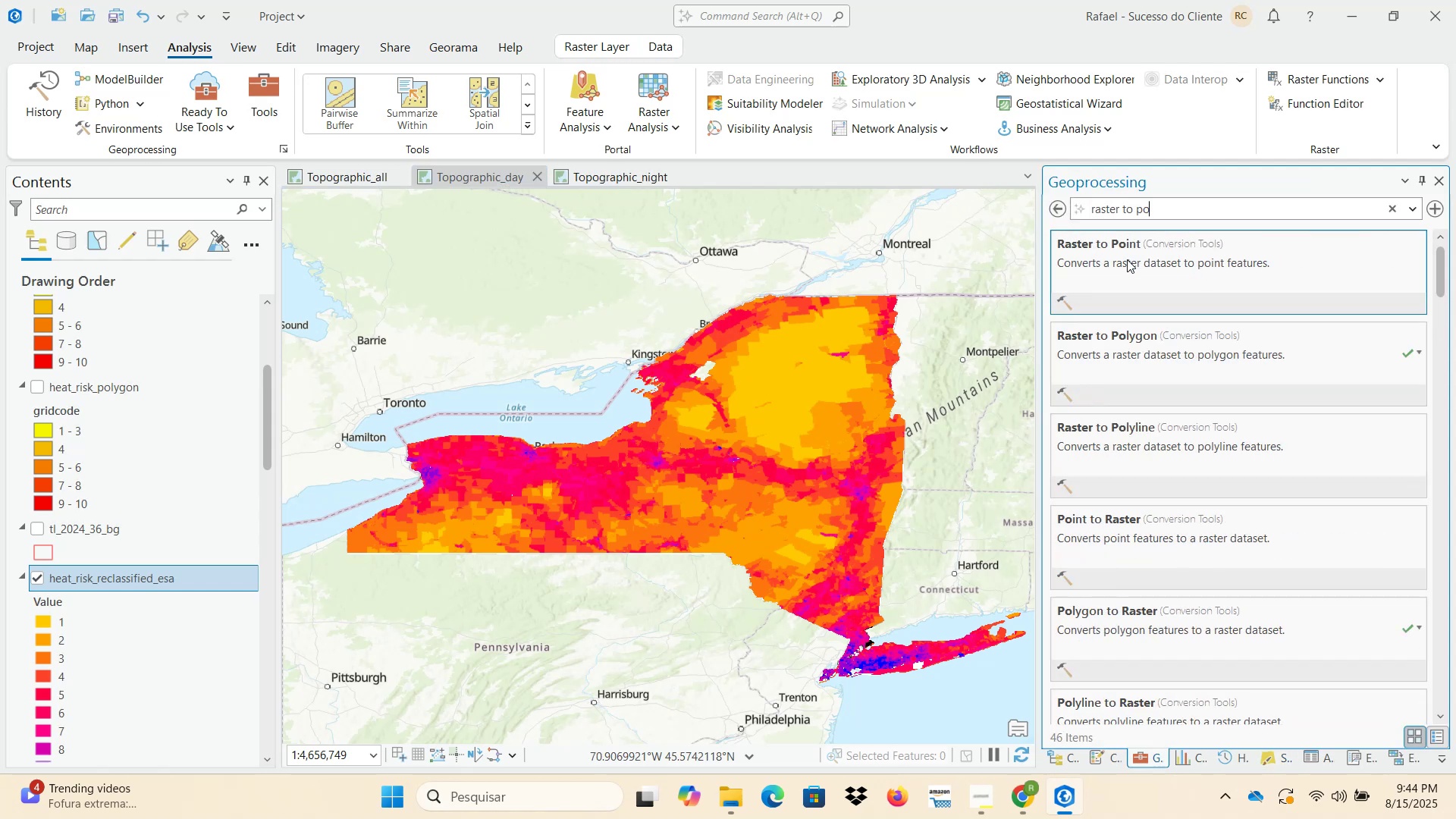 
left_click([1182, 375])
 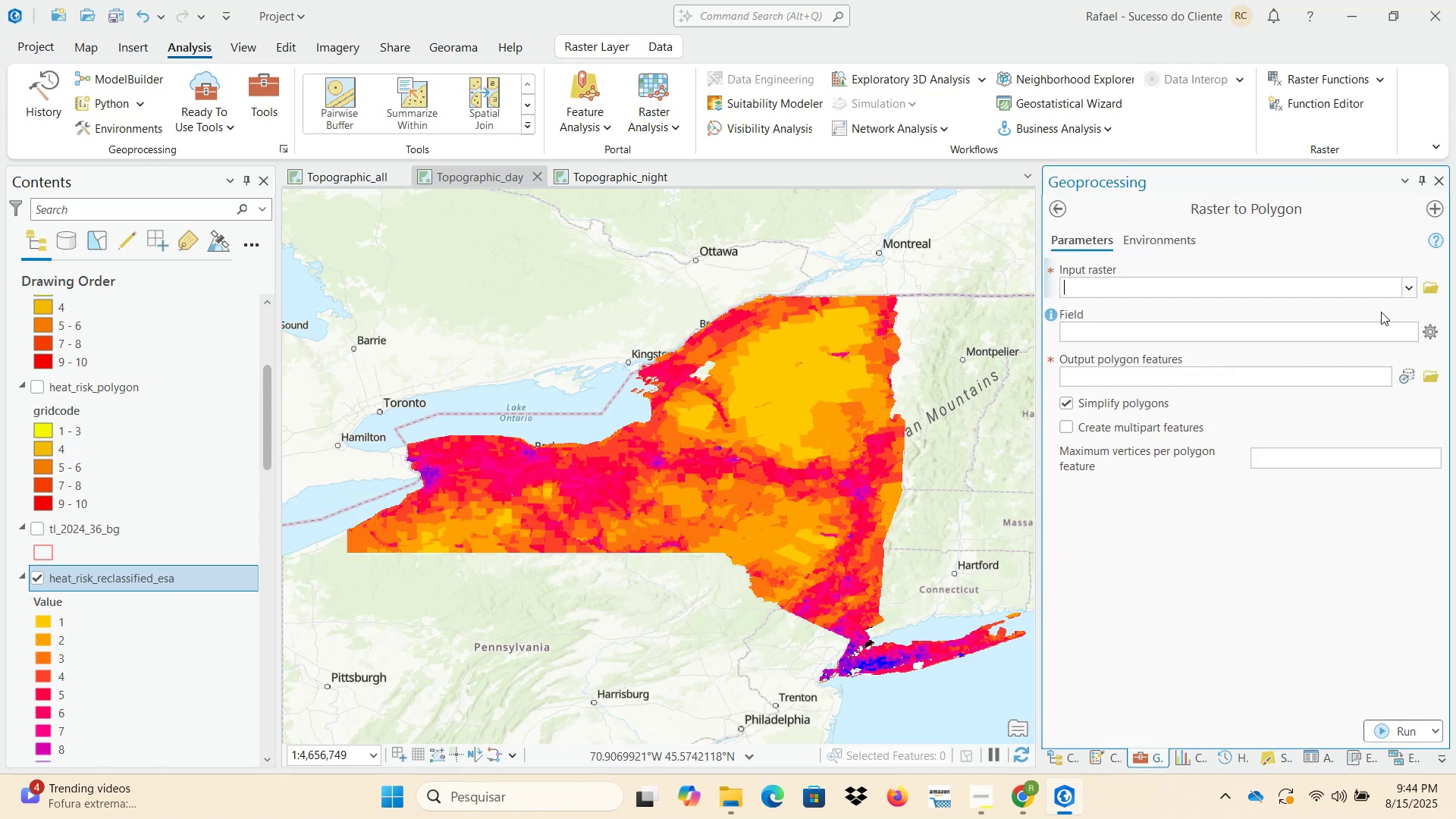 
left_click([1406, 290])
 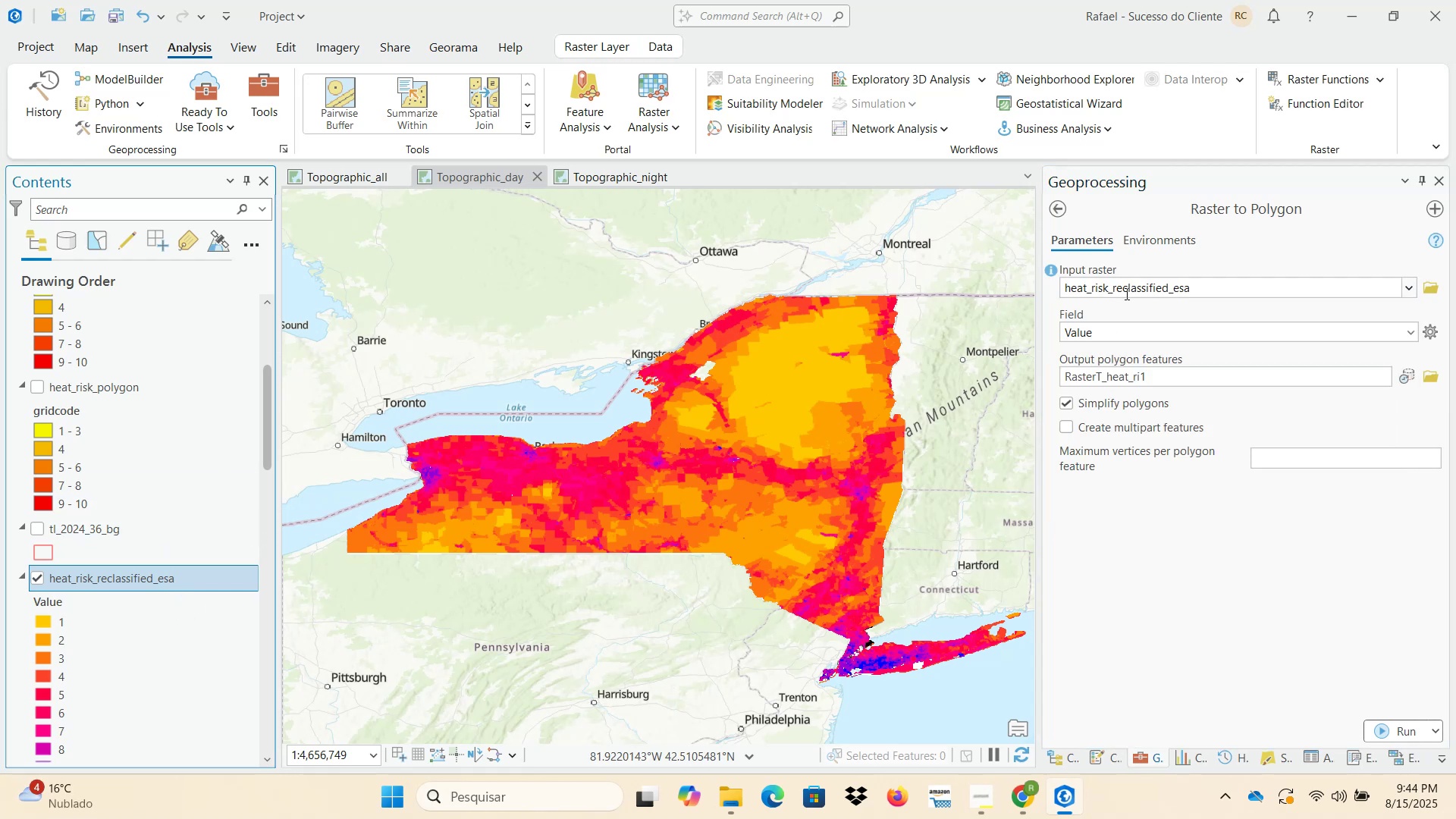 
wait(6.98)
 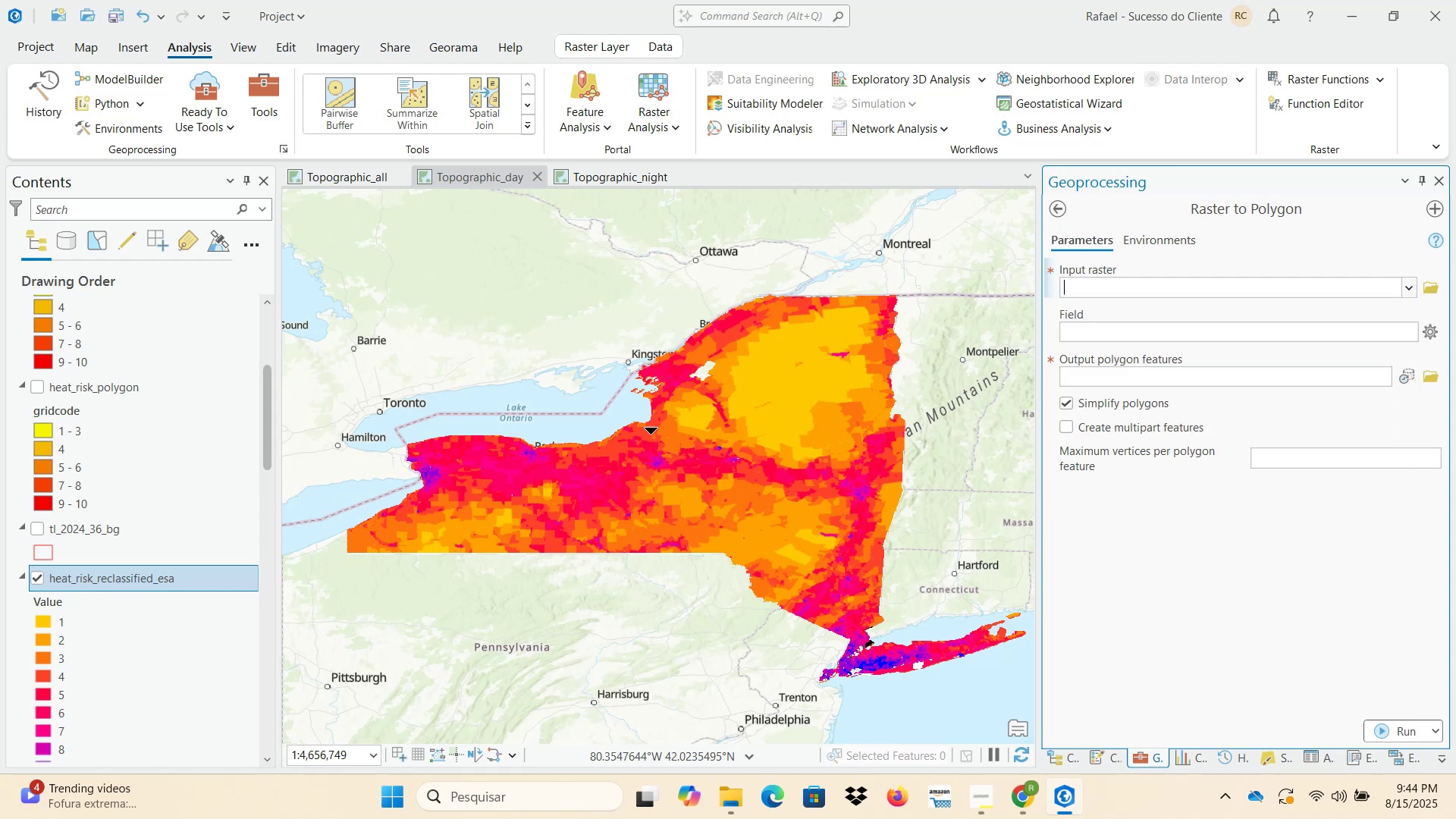 
left_click([1435, 378])
 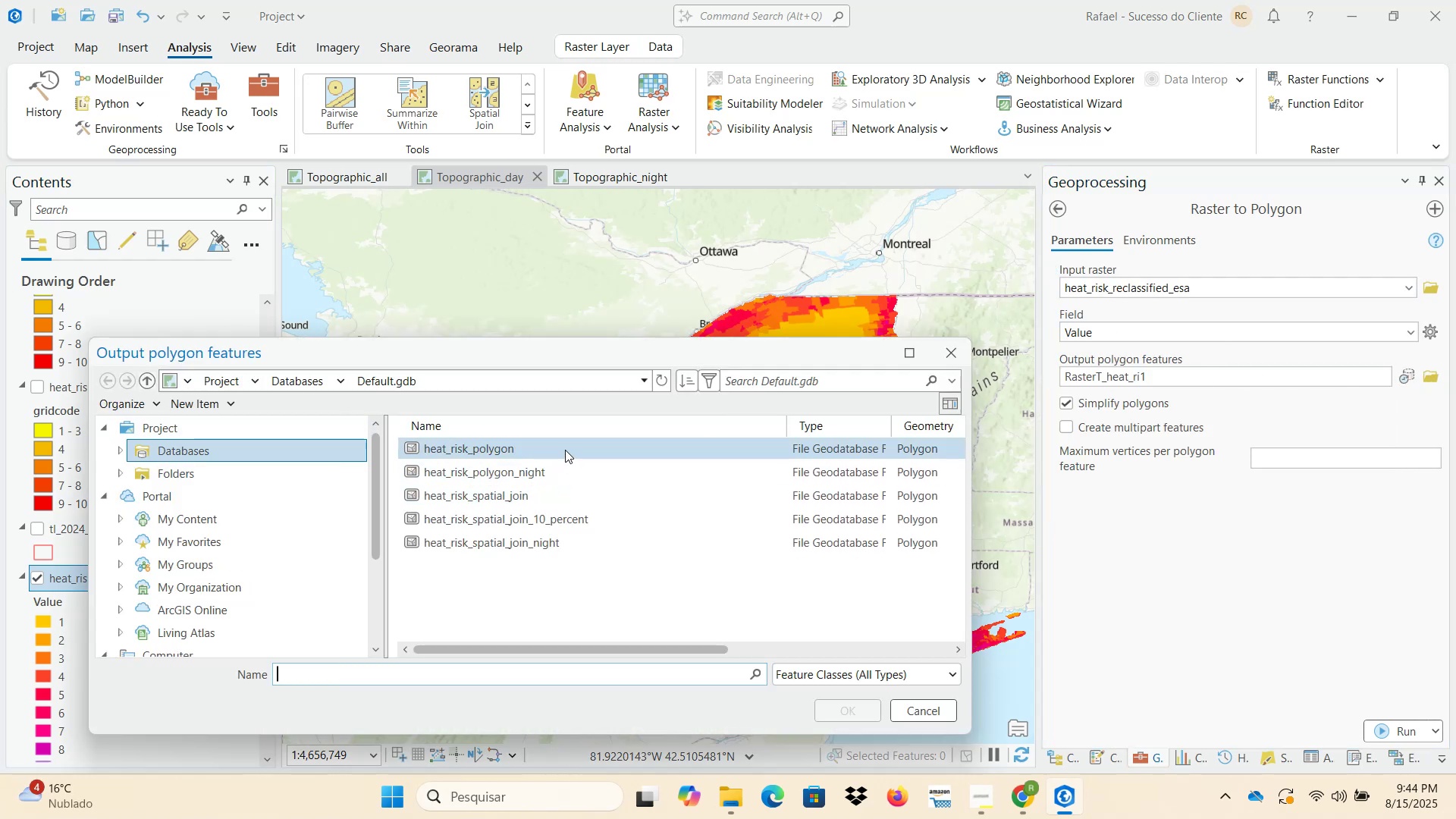 
wait(5.15)
 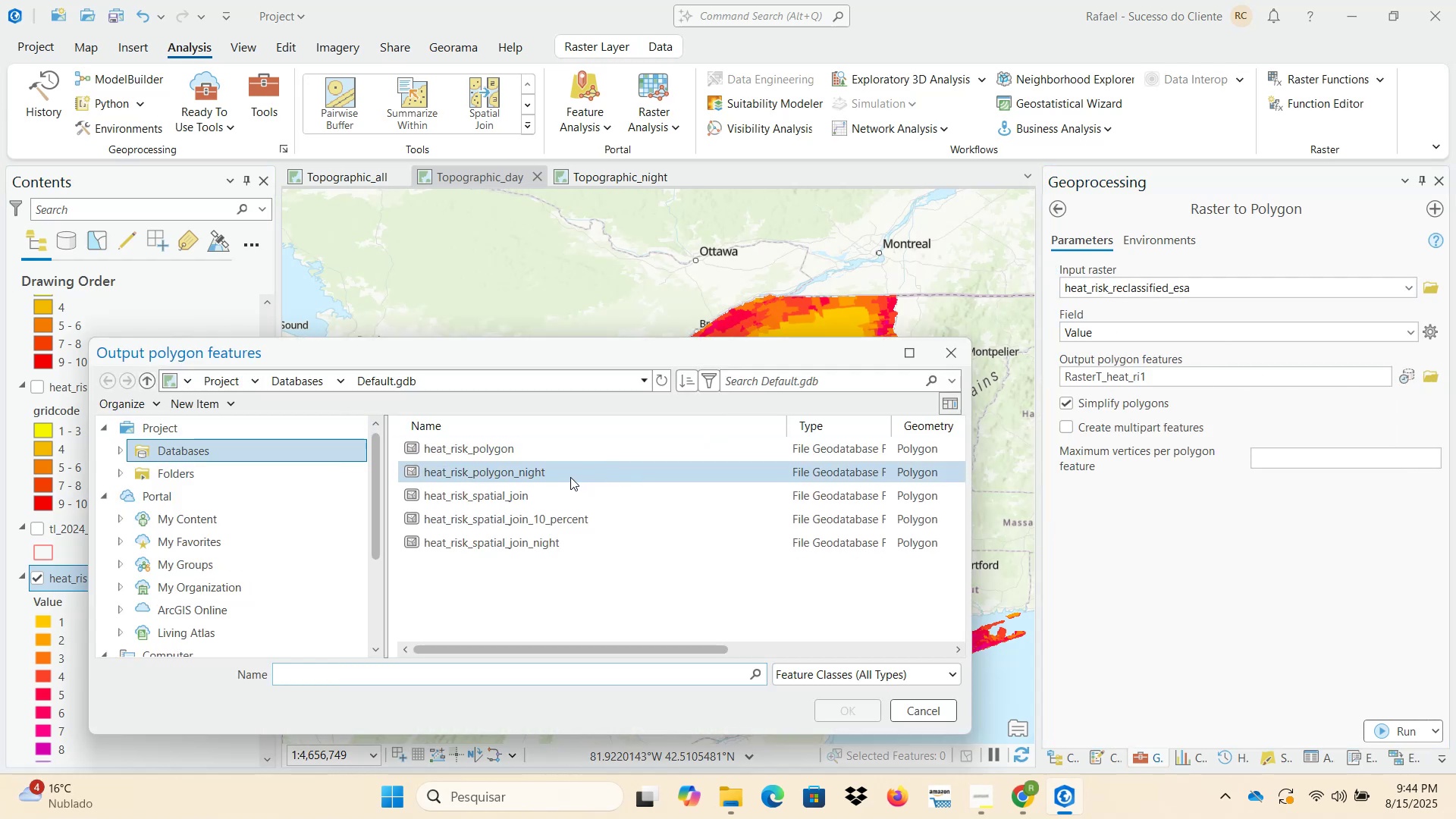 
left_click([565, 447])
 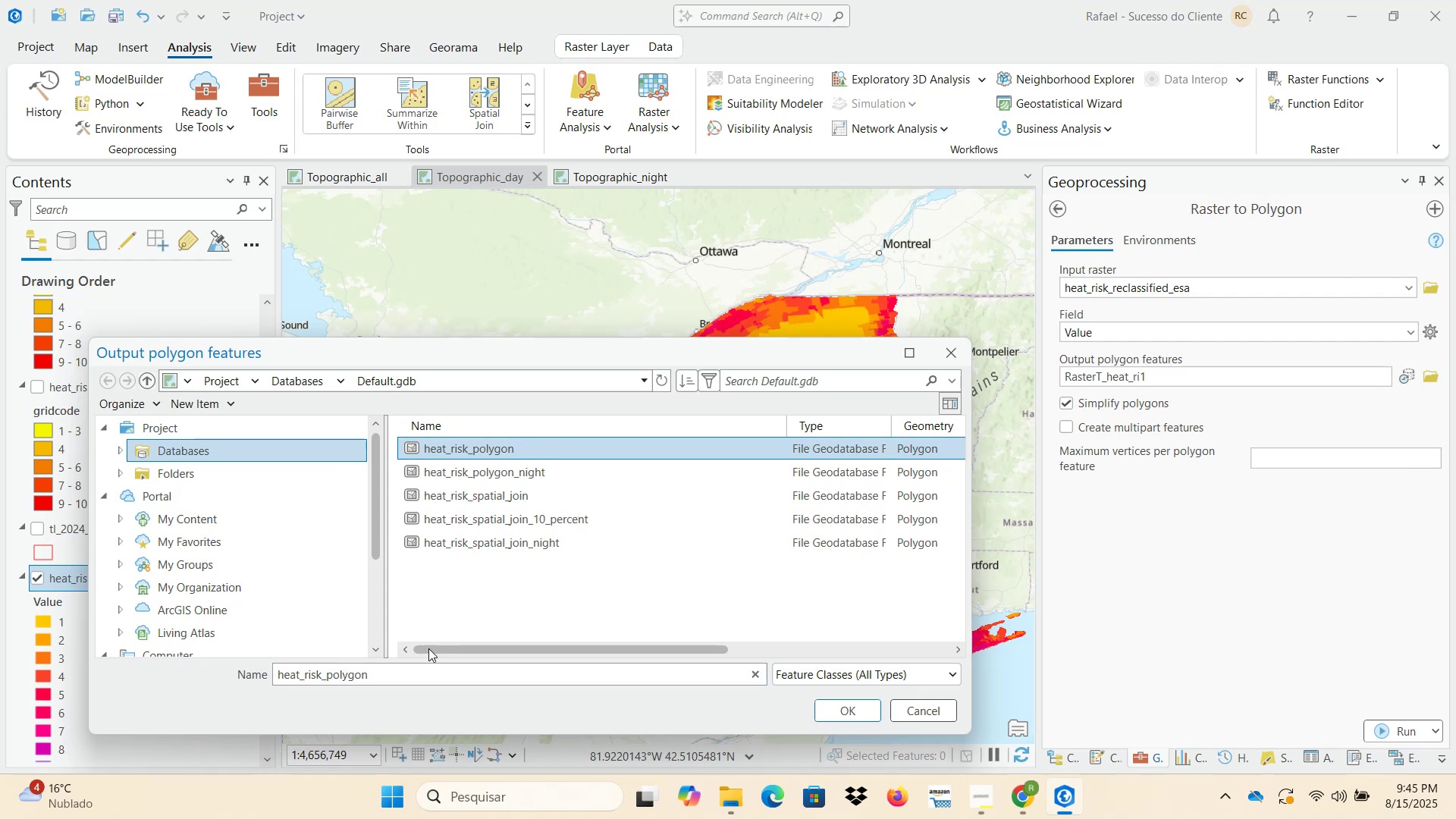 
left_click([416, 674])
 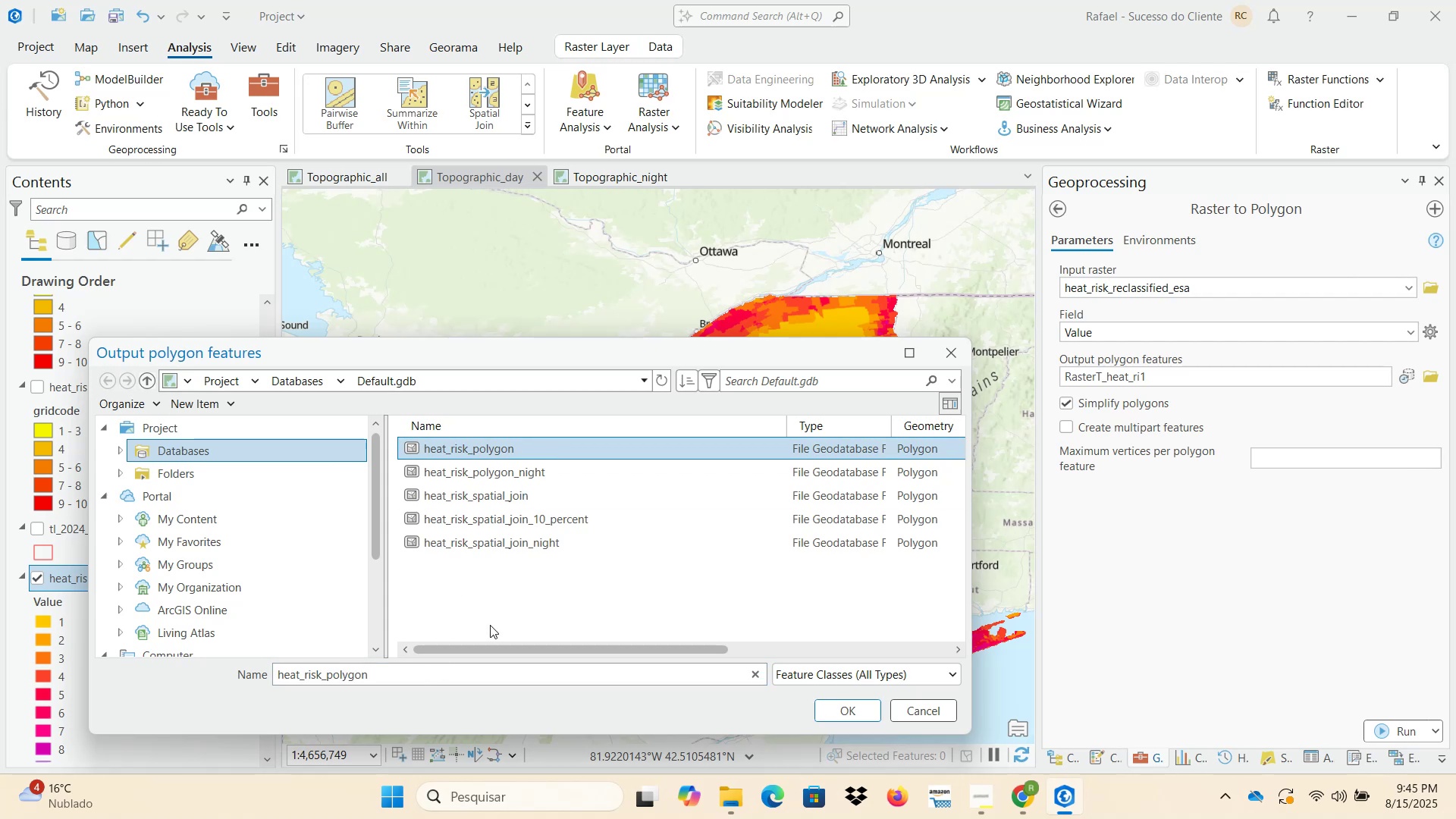 
type(_esa)
 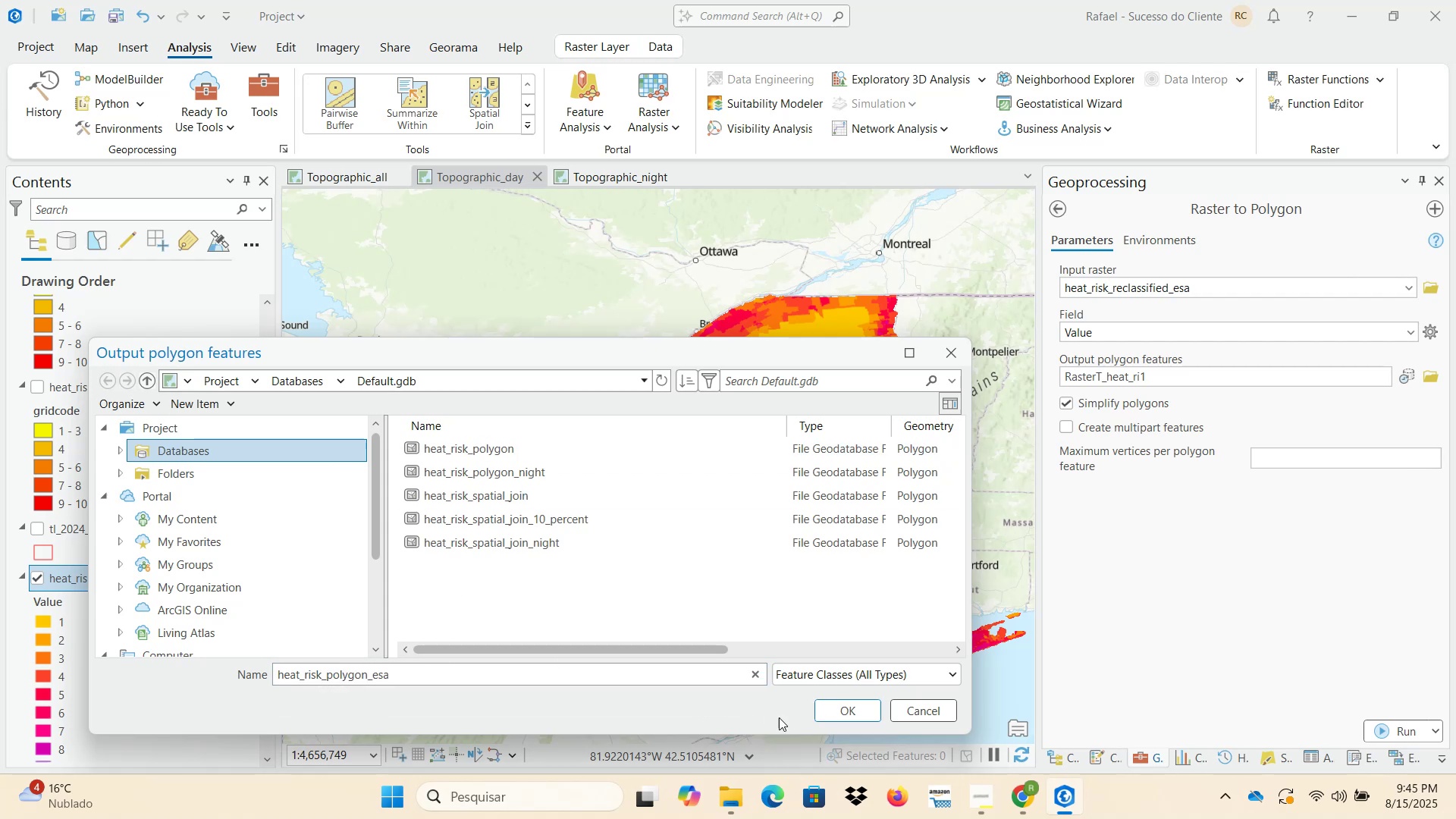 
left_click([834, 710])
 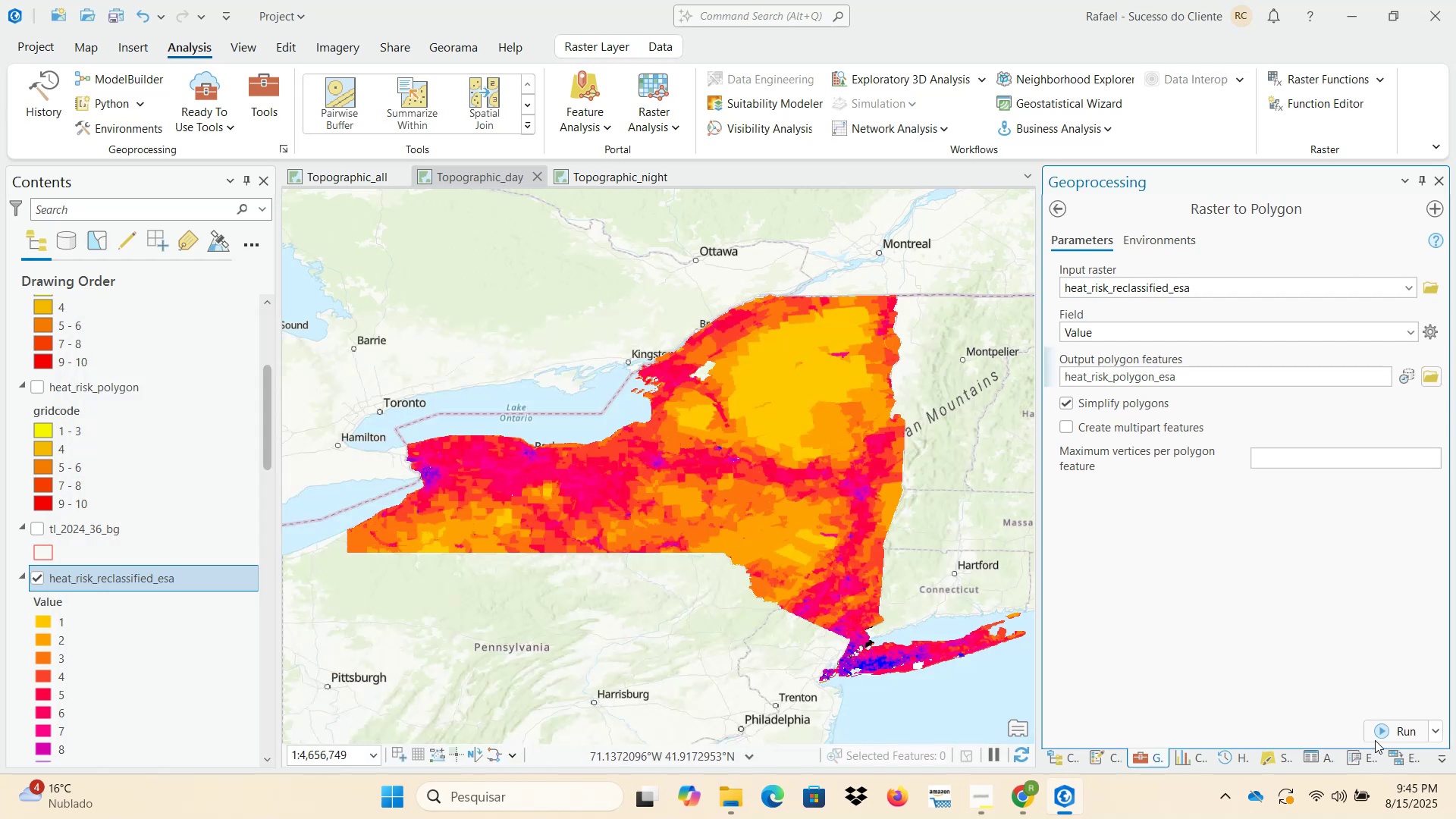 
left_click([1390, 733])
 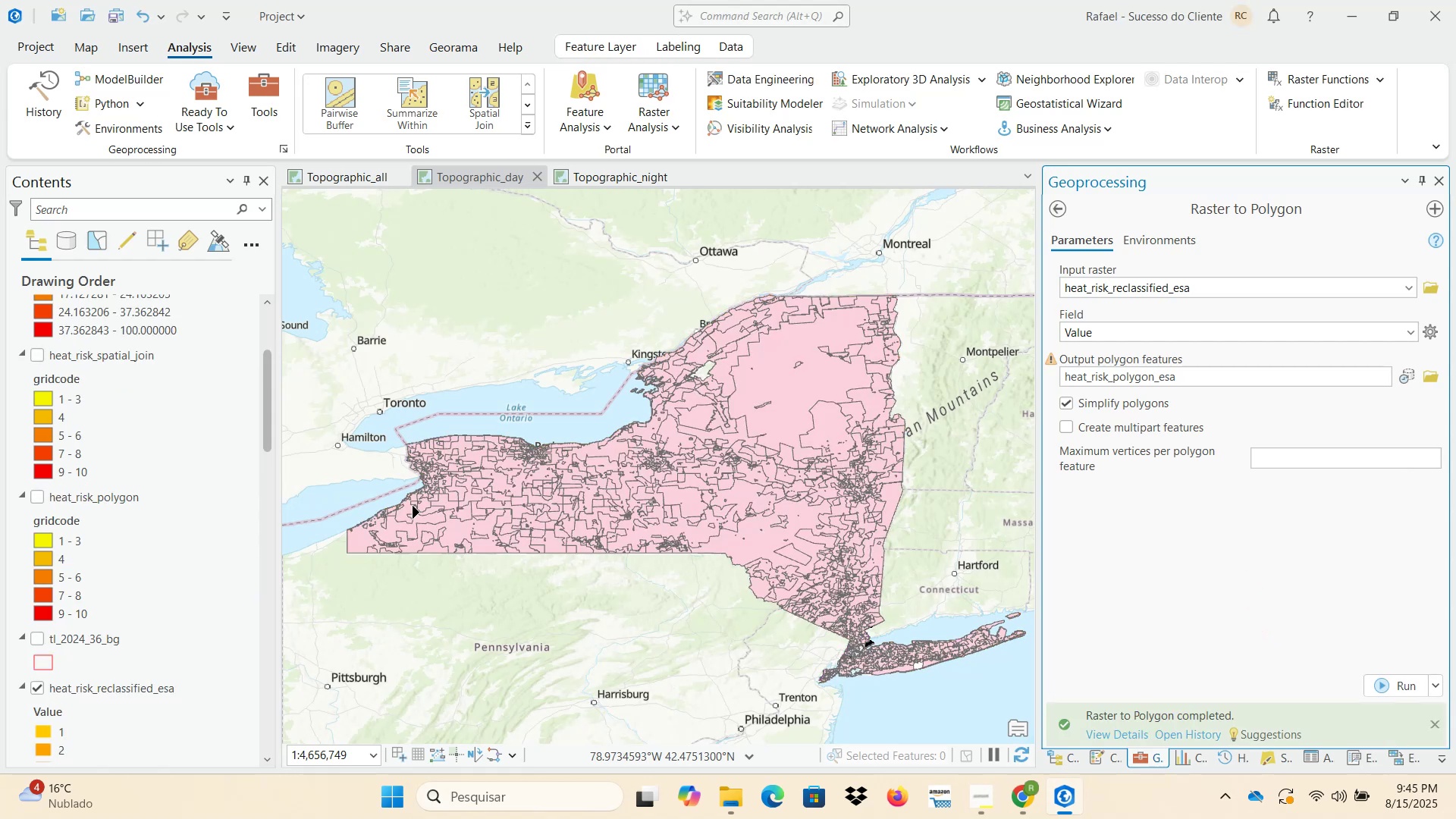 
scroll: coordinate [96, 492], scroll_direction: up, amount: 5.0
 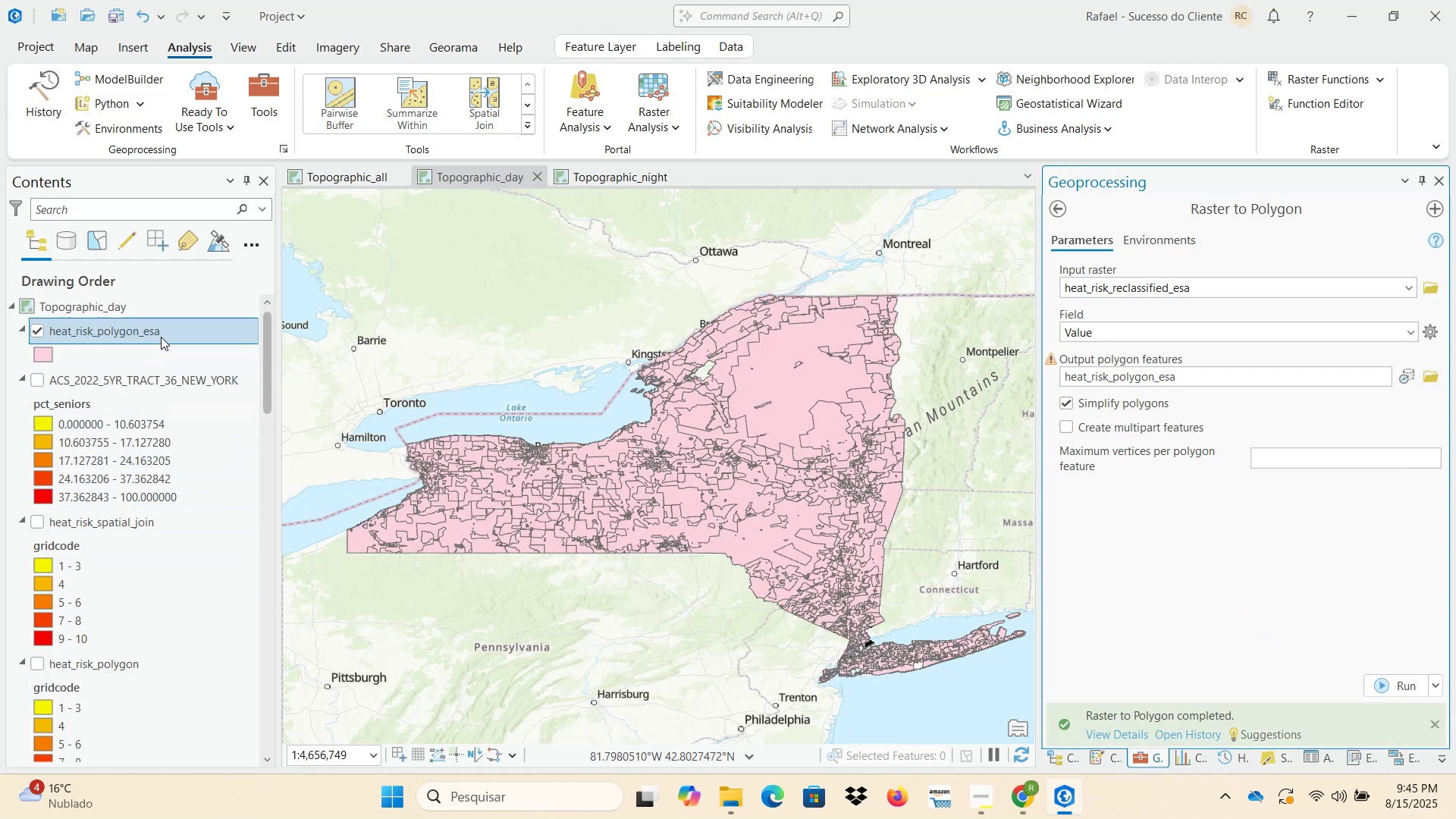 
wait(5.87)
 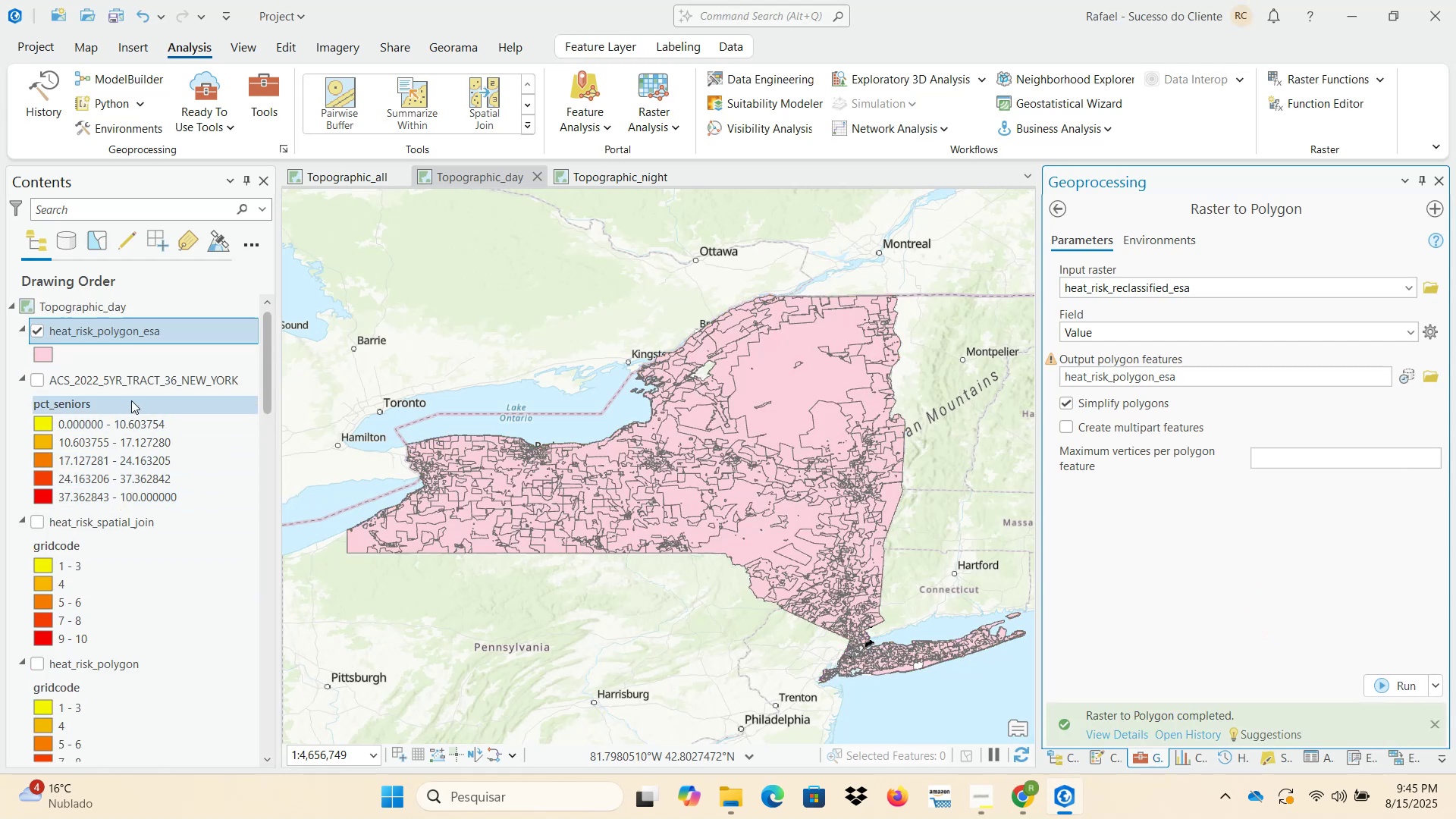 
right_click([166, 331])
 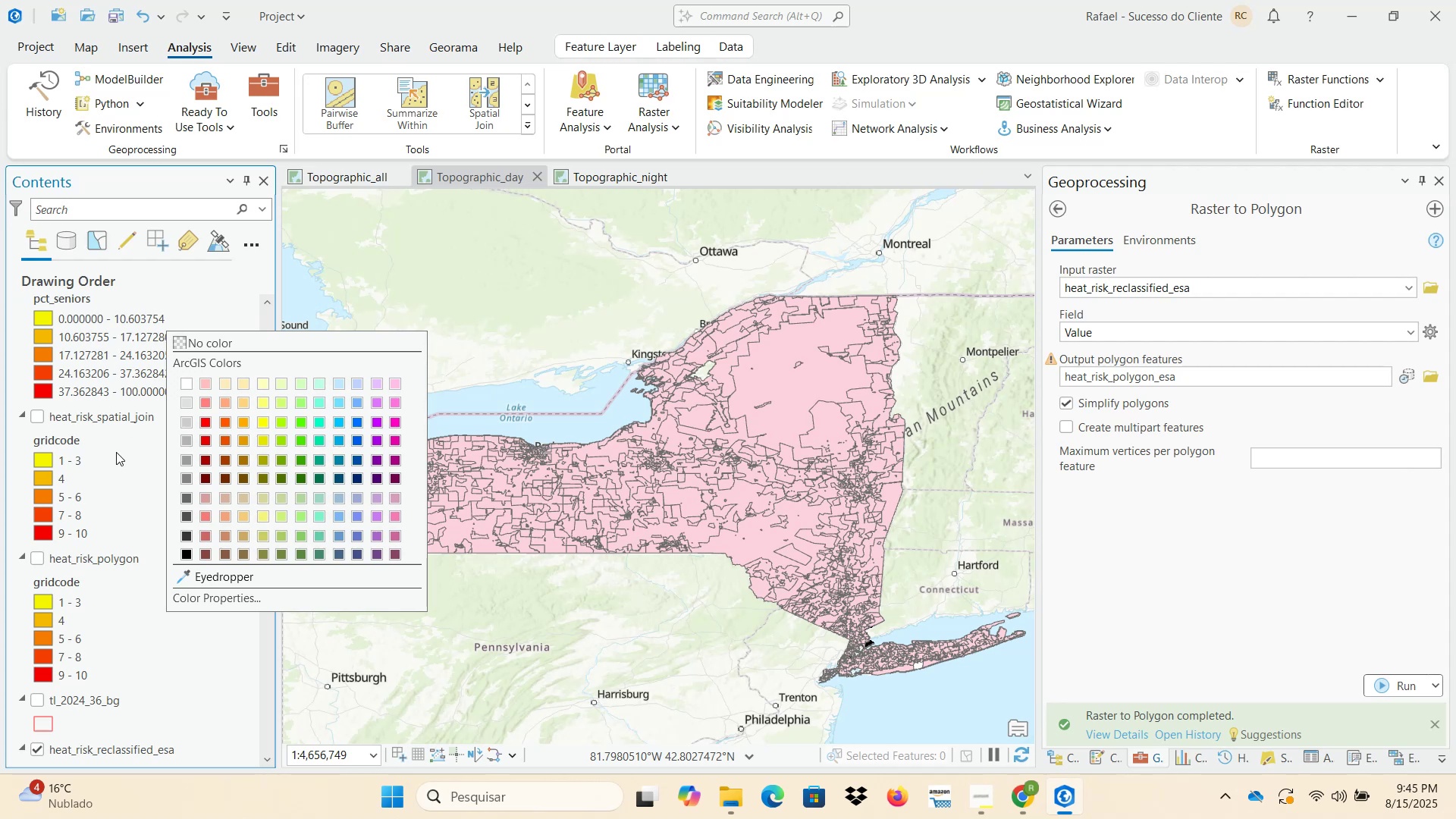 
left_click([121, 413])
 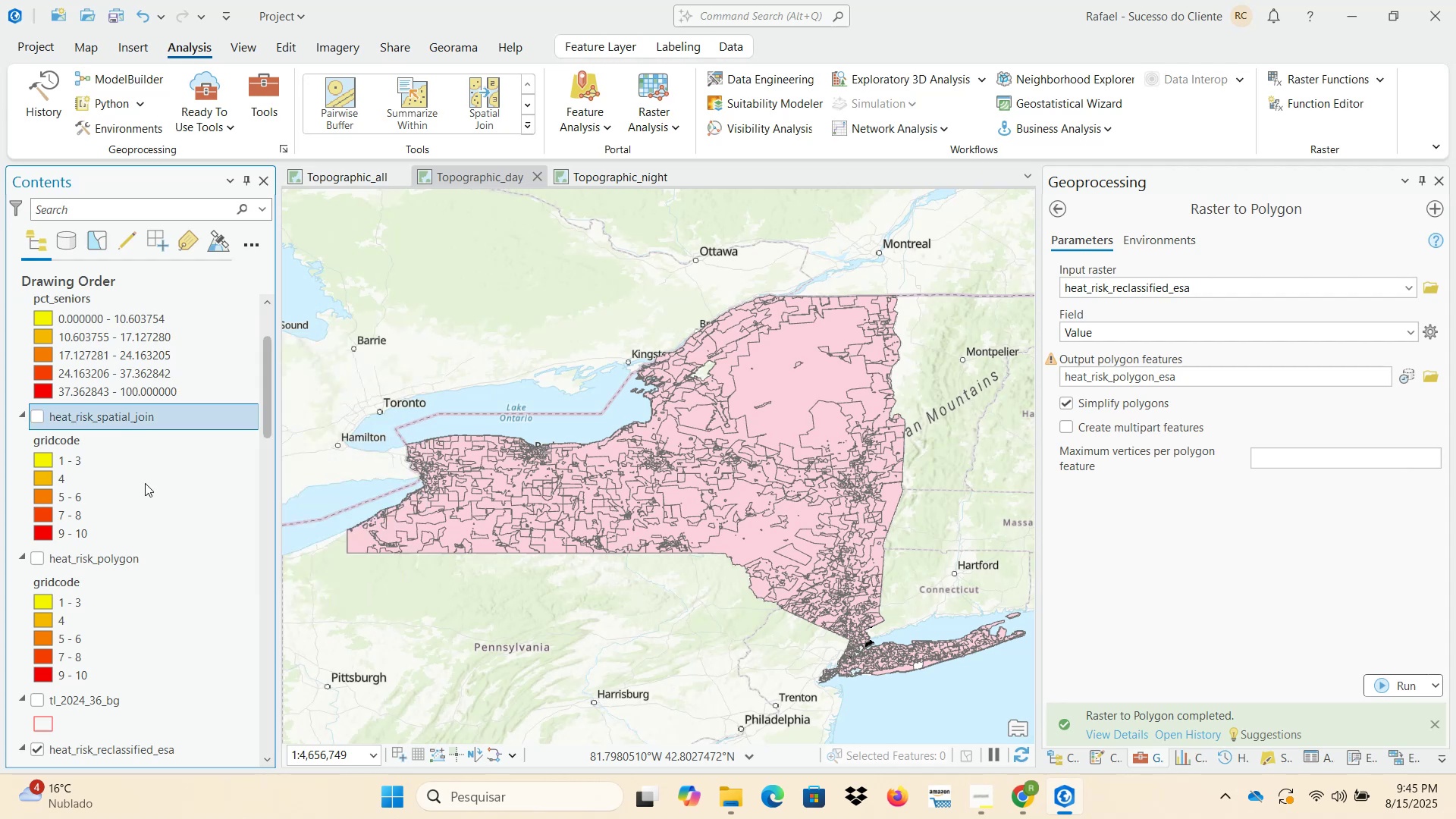 
scroll: coordinate [174, 566], scroll_direction: down, amount: 12.0
 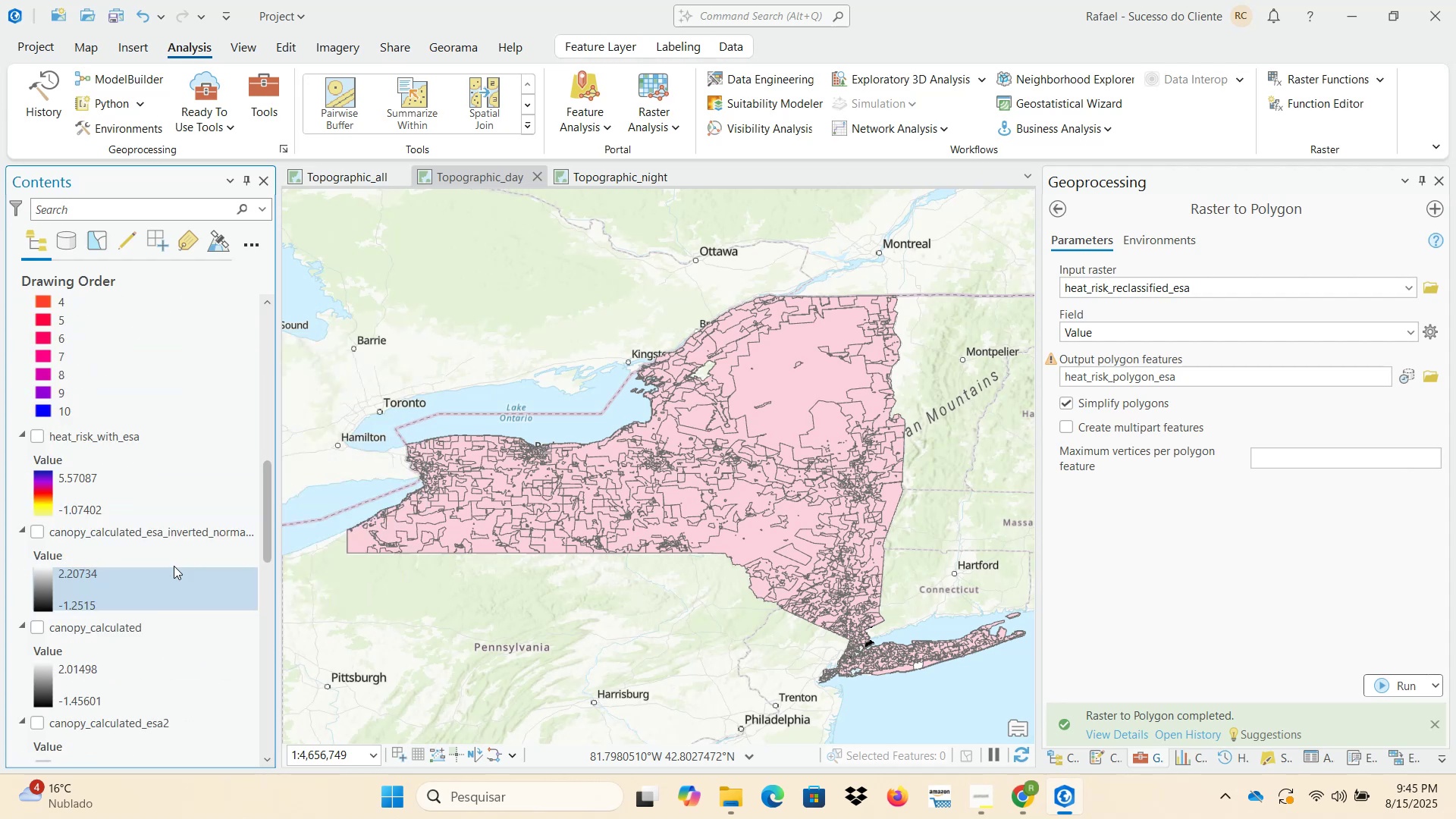 
scroll: coordinate [174, 566], scroll_direction: up, amount: 12.0
 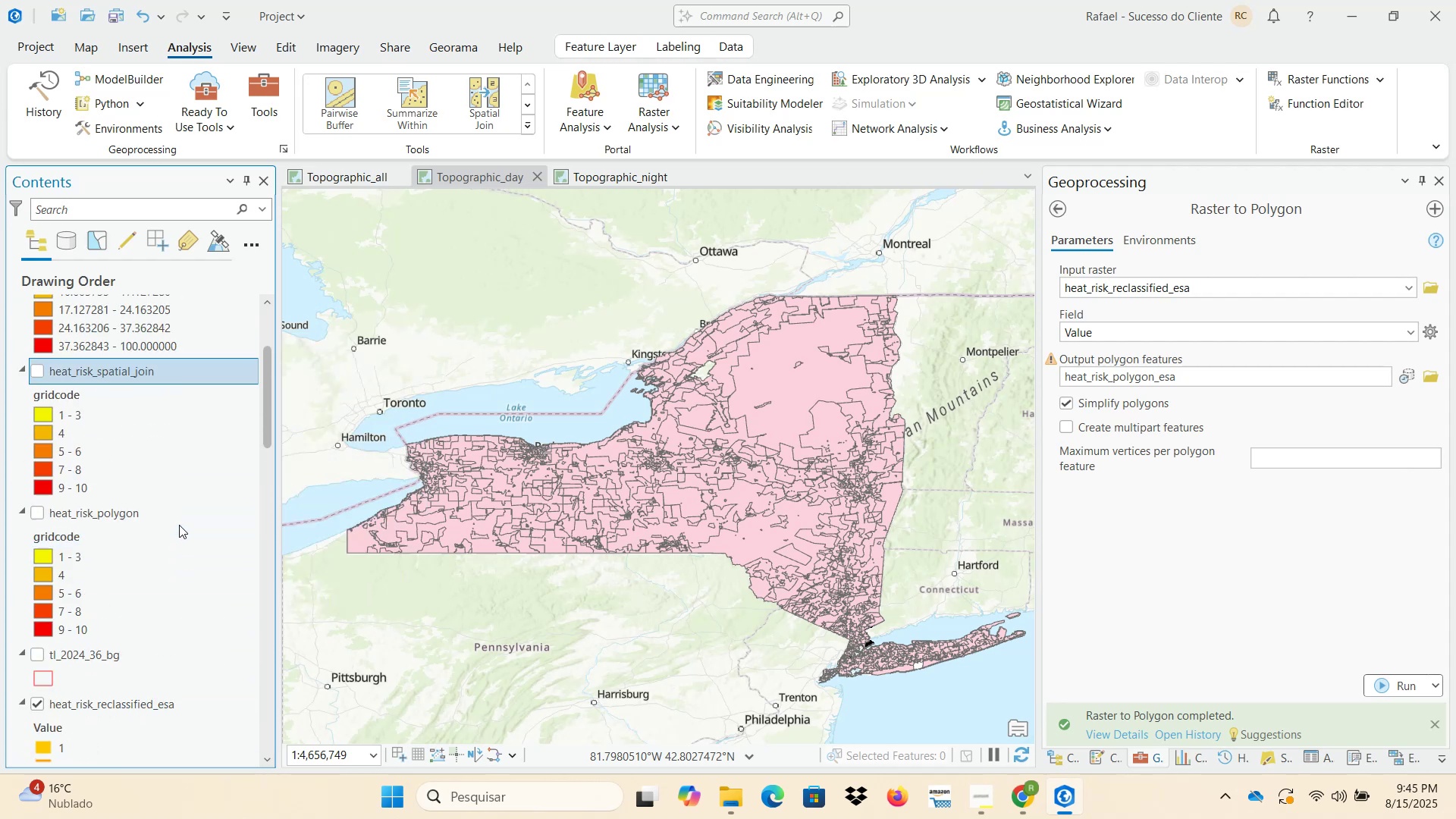 
left_click([179, 516])
 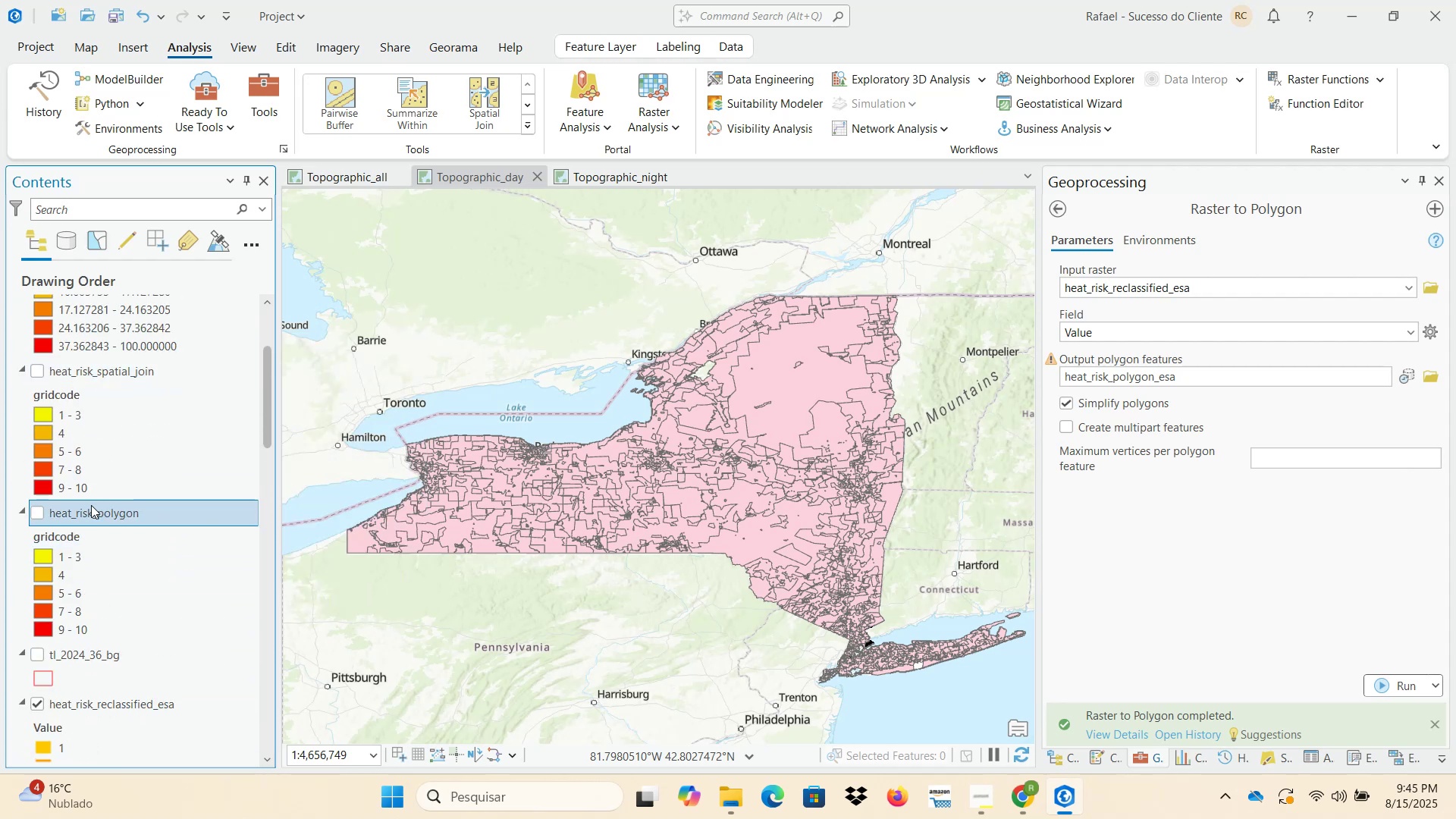 
scroll: coordinate [41, 513], scroll_direction: up, amount: 6.0
 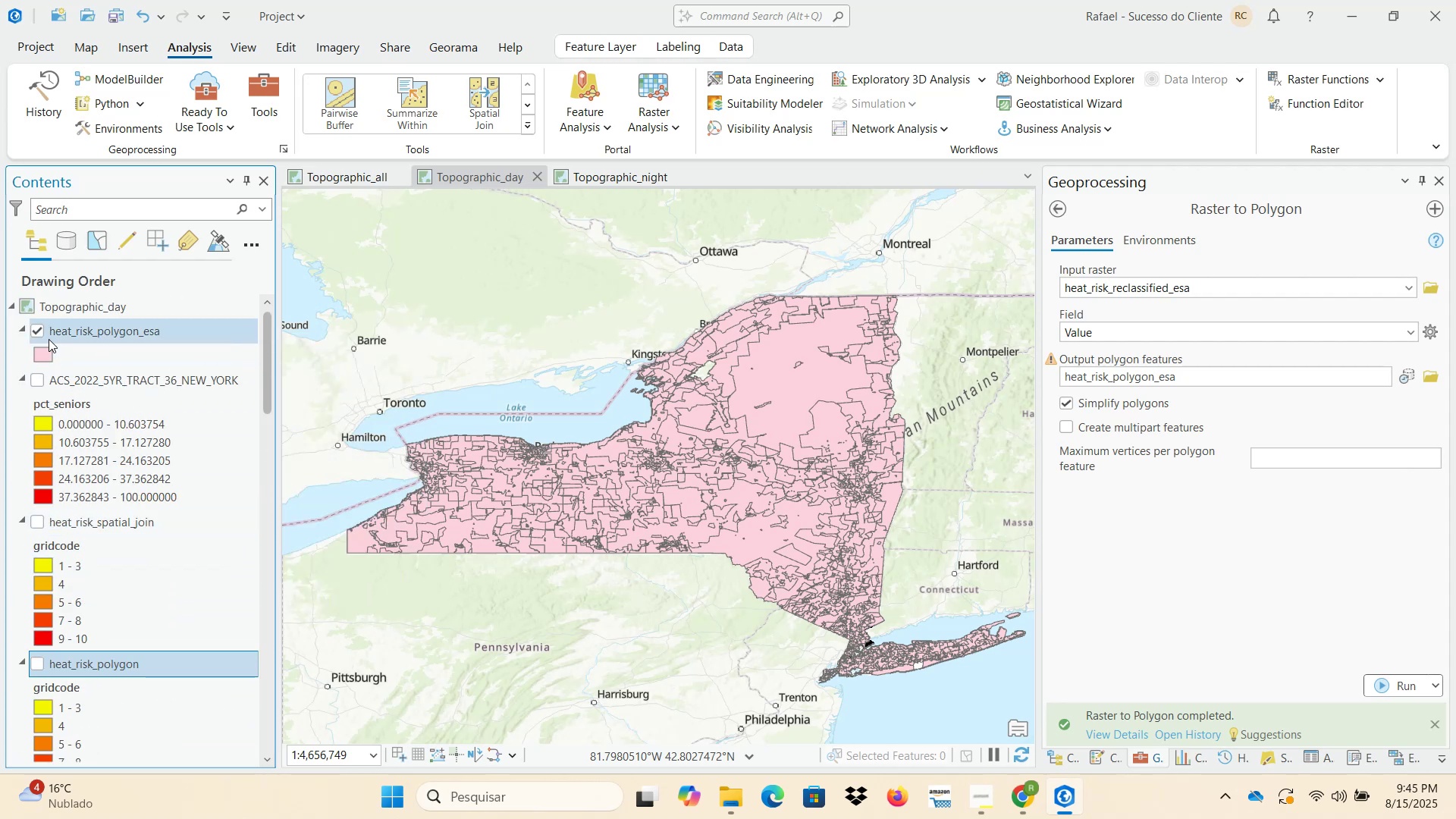 
left_click([39, 332])
 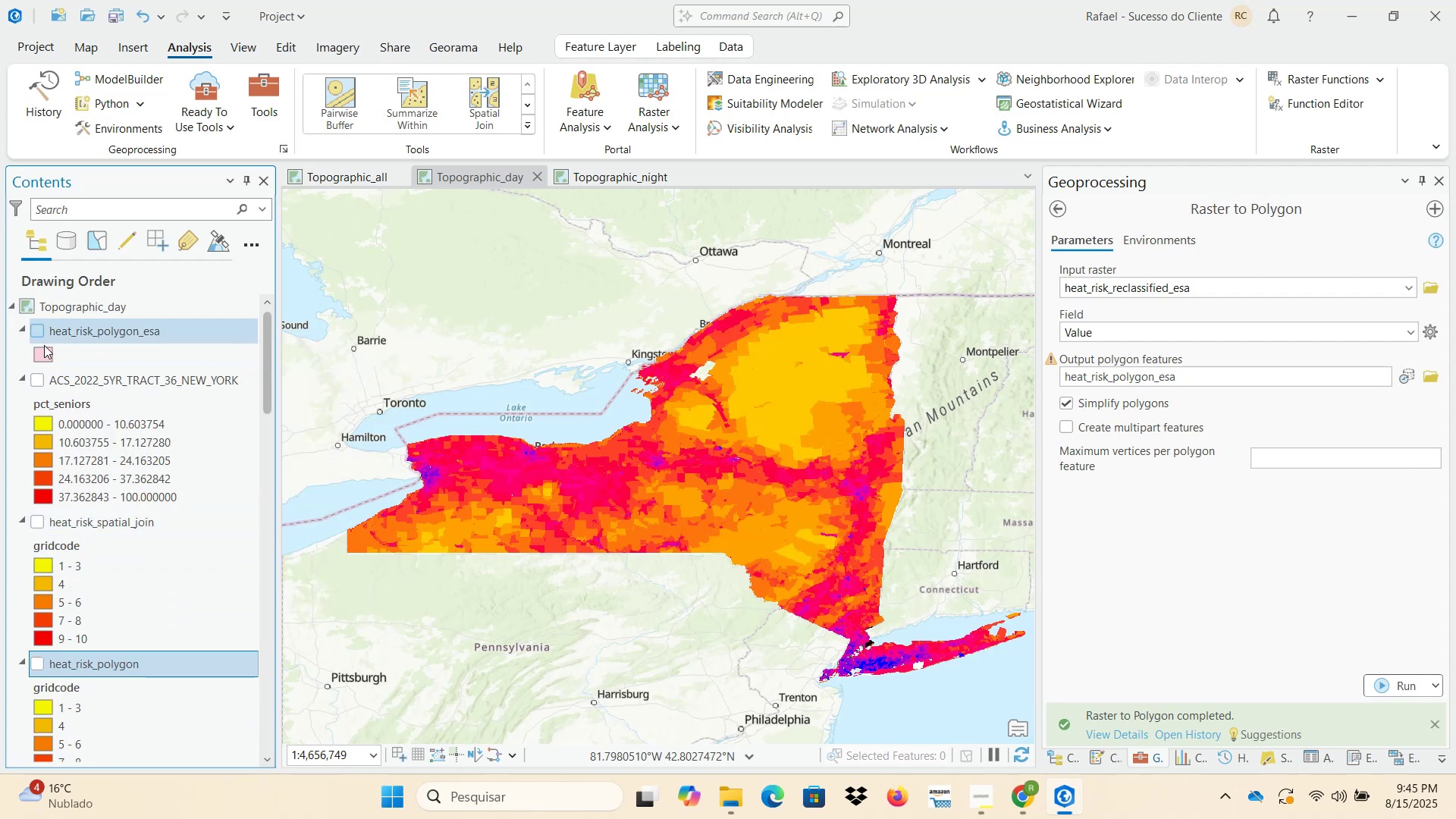 
scroll: coordinate [40, 599], scroll_direction: down, amount: 20.0
 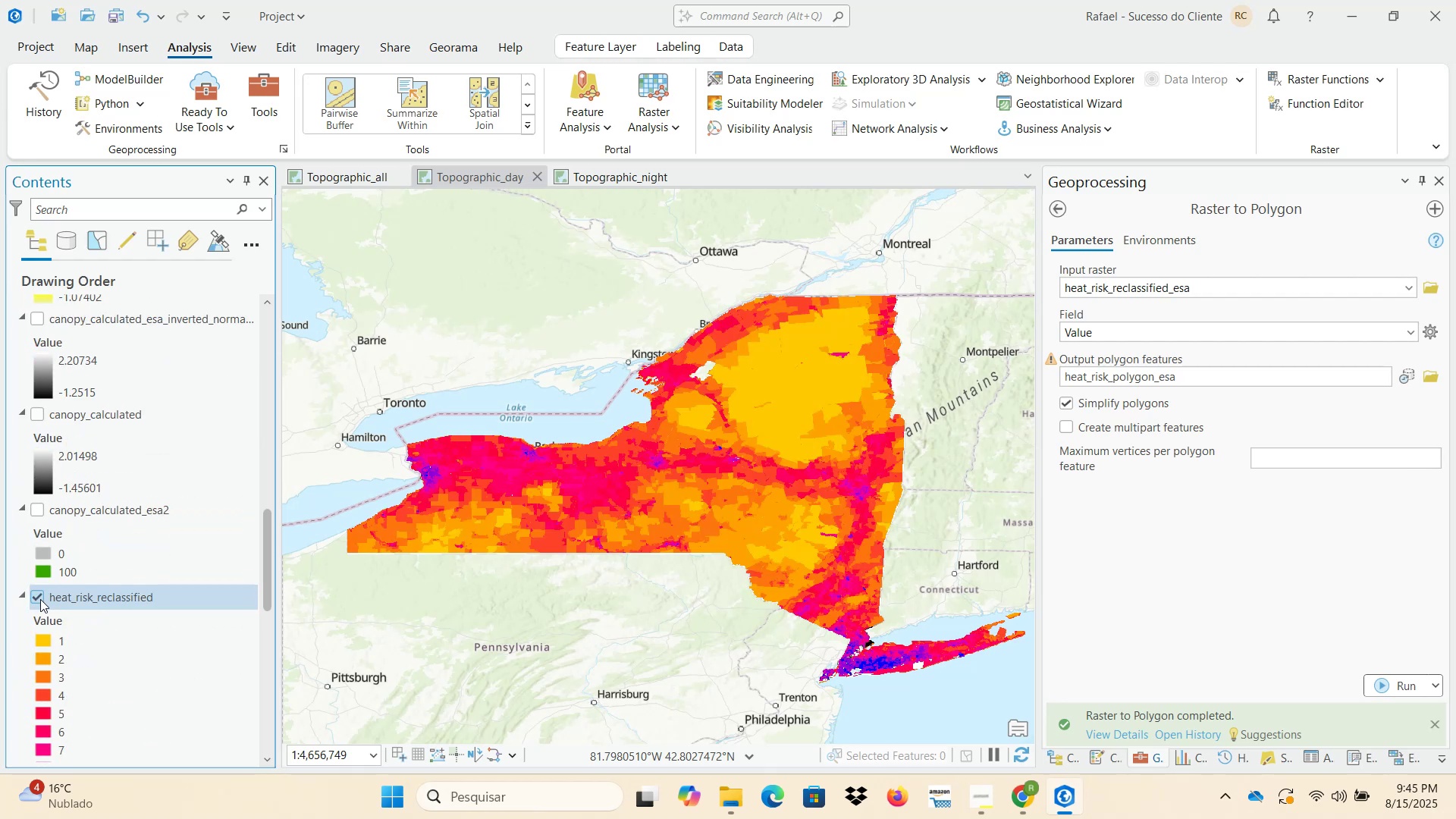 
scroll: coordinate [40, 599], scroll_direction: none, amount: 0.0
 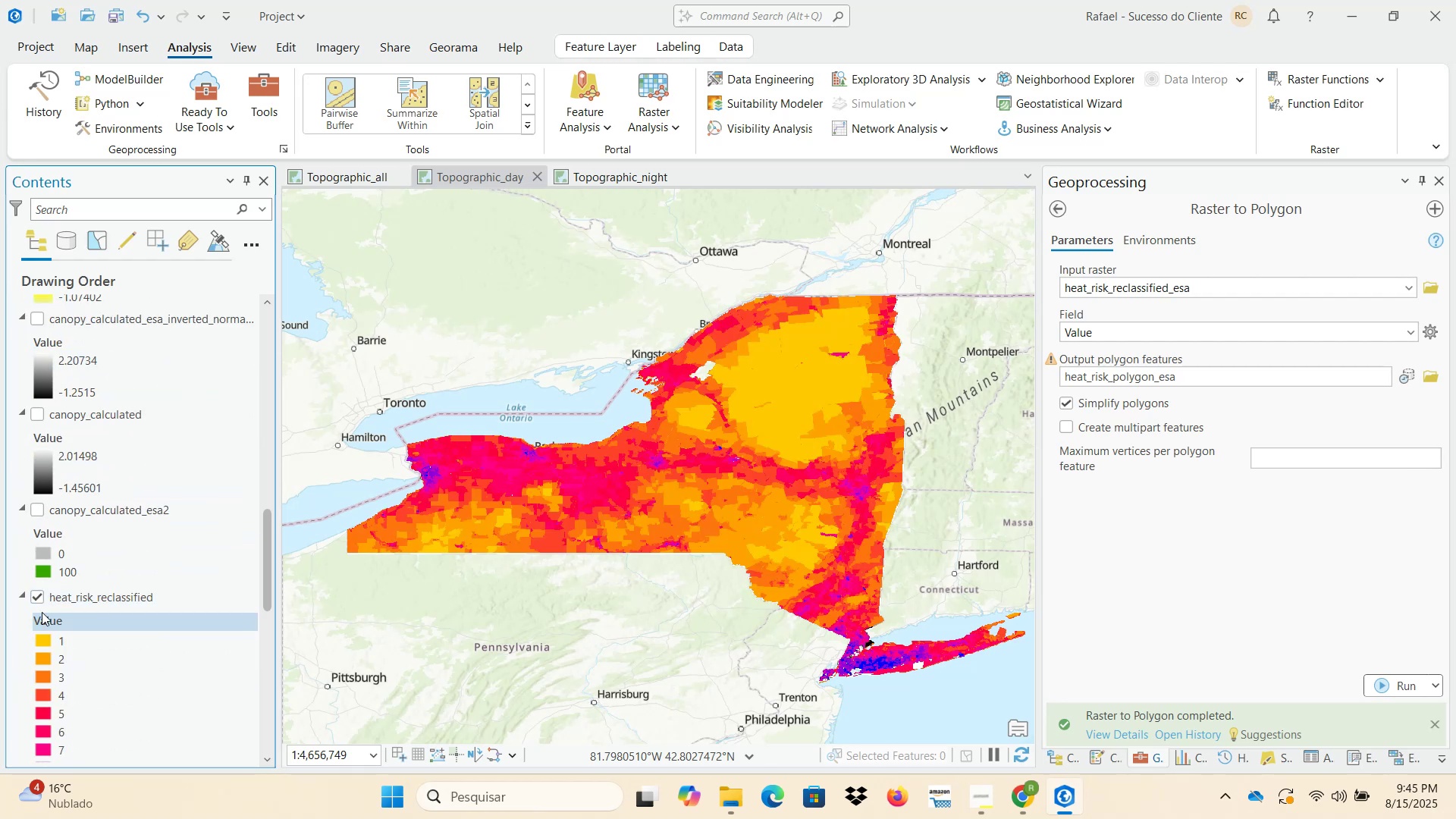 
left_click([40, 599])
 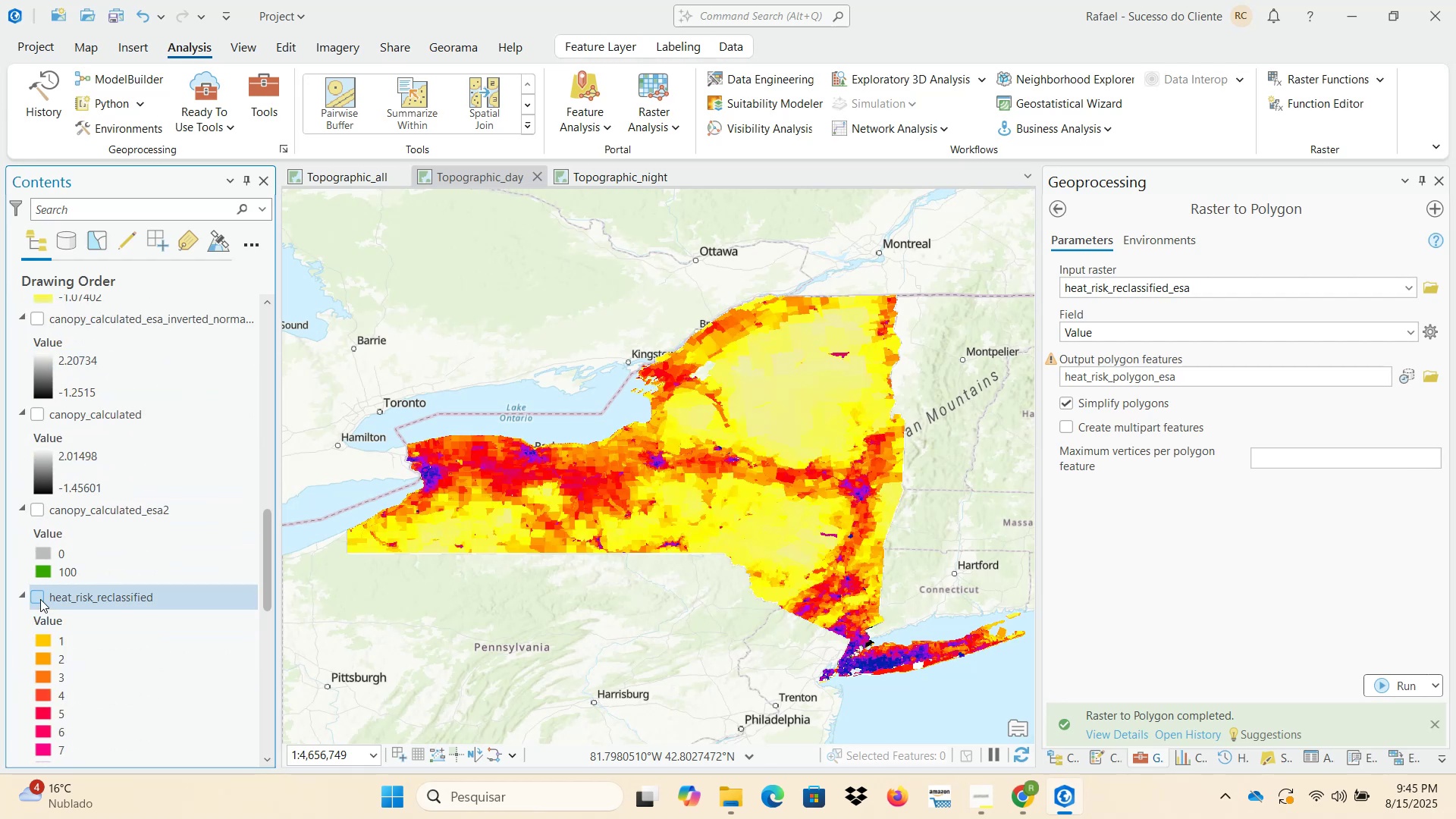 
scroll: coordinate [103, 620], scroll_direction: up, amount: 20.0
 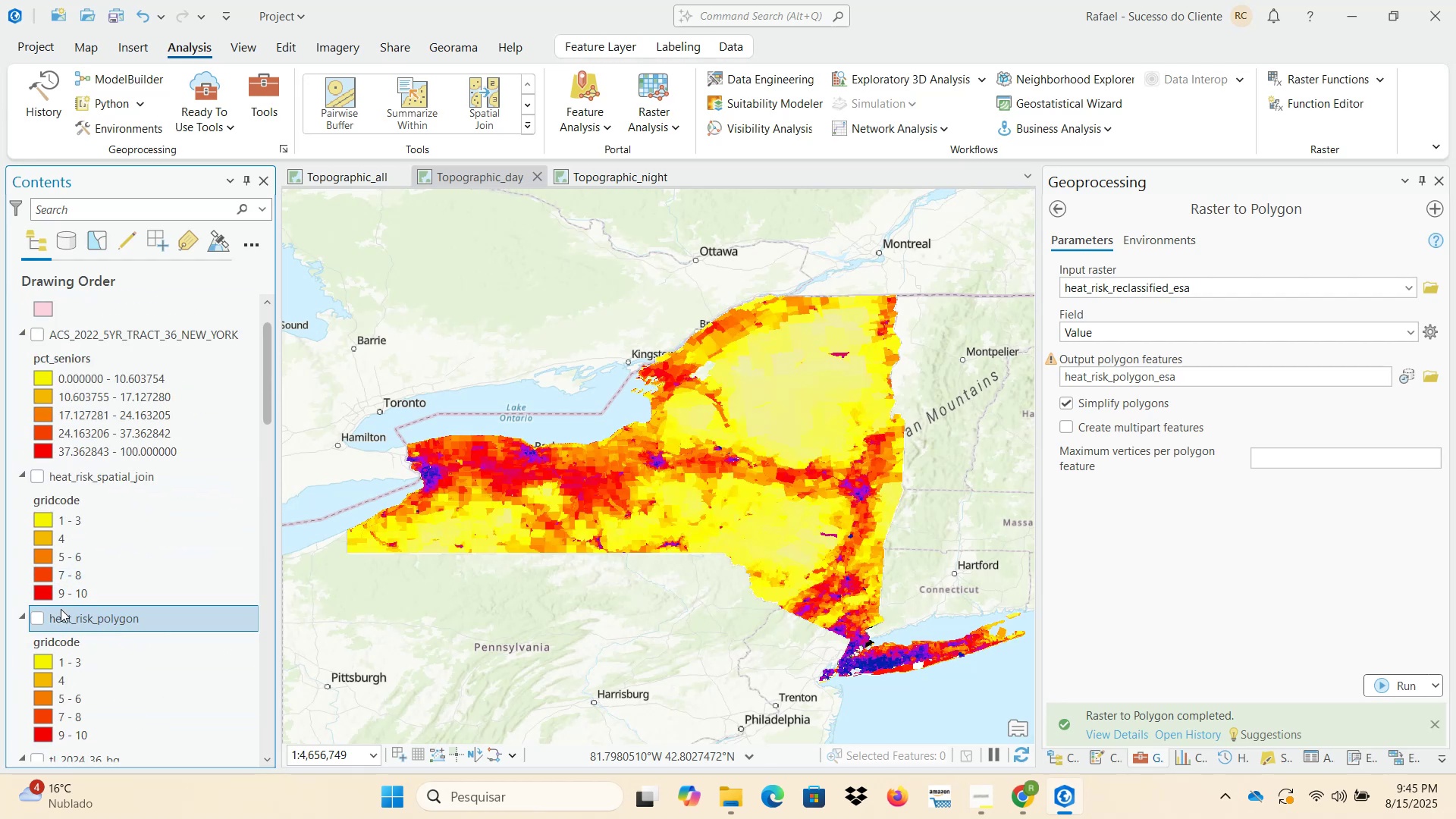 
left_click([35, 620])
 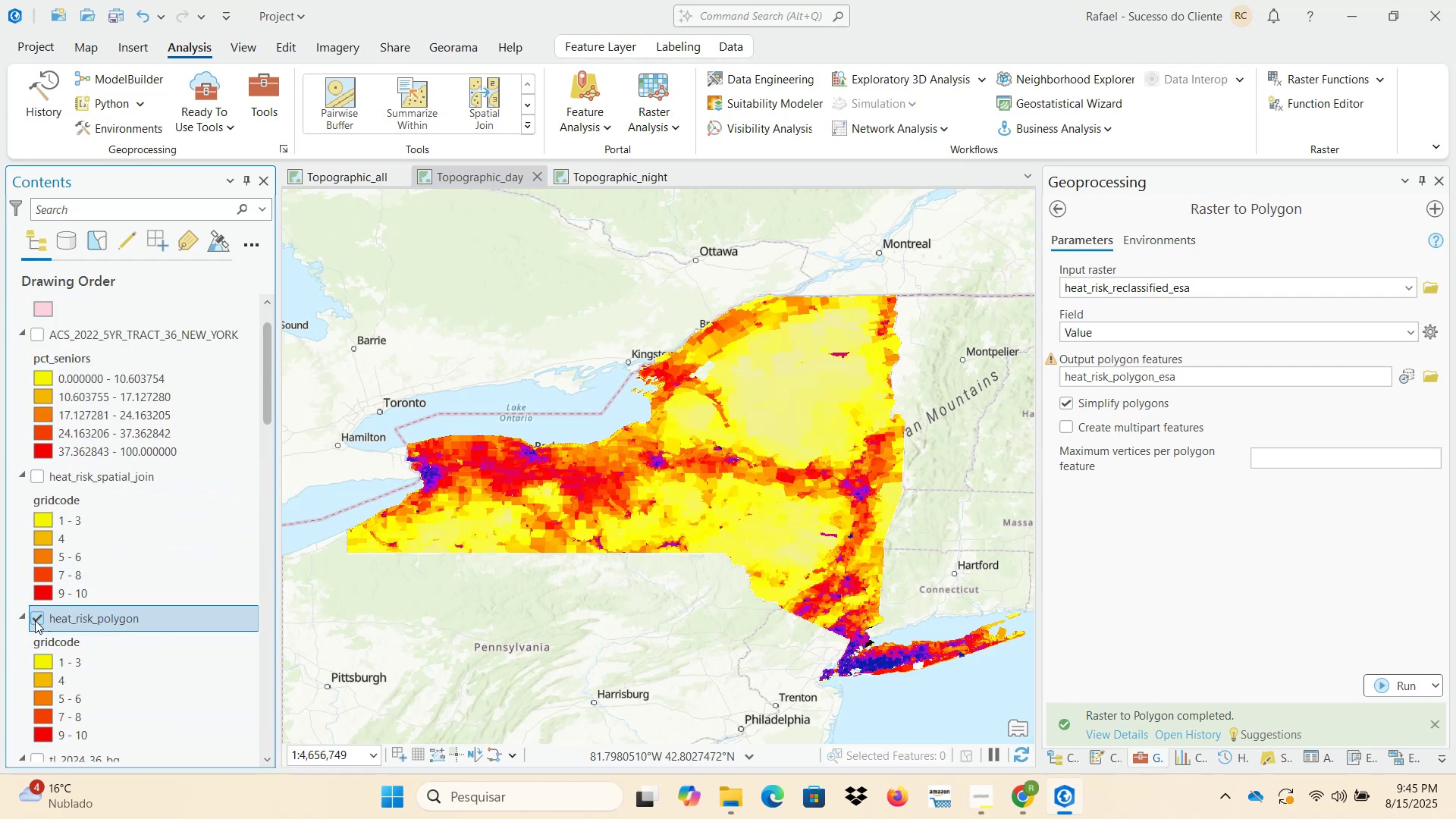 
left_click([35, 620])
 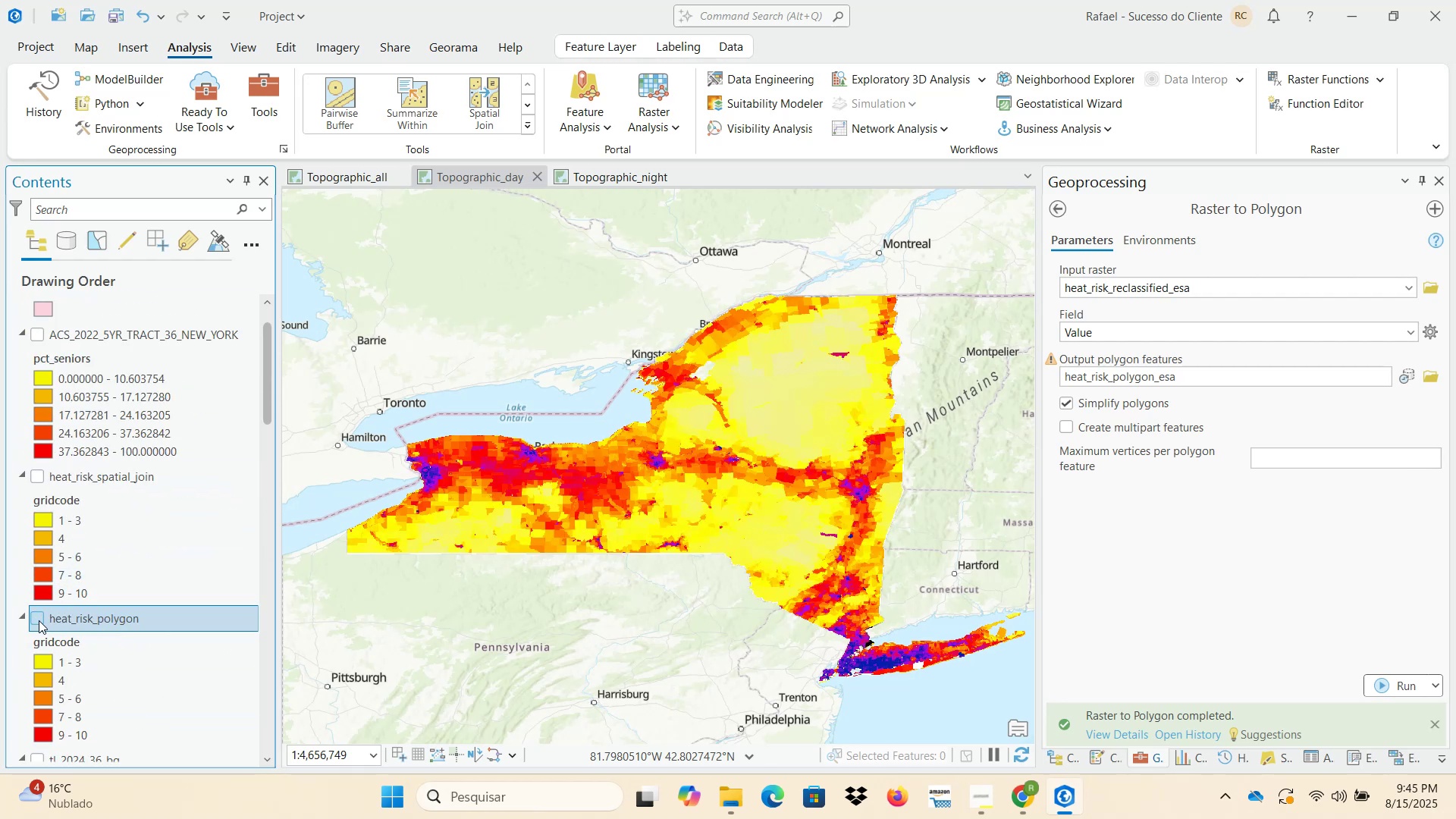 
scroll: coordinate [75, 615], scroll_direction: up, amount: 4.0
 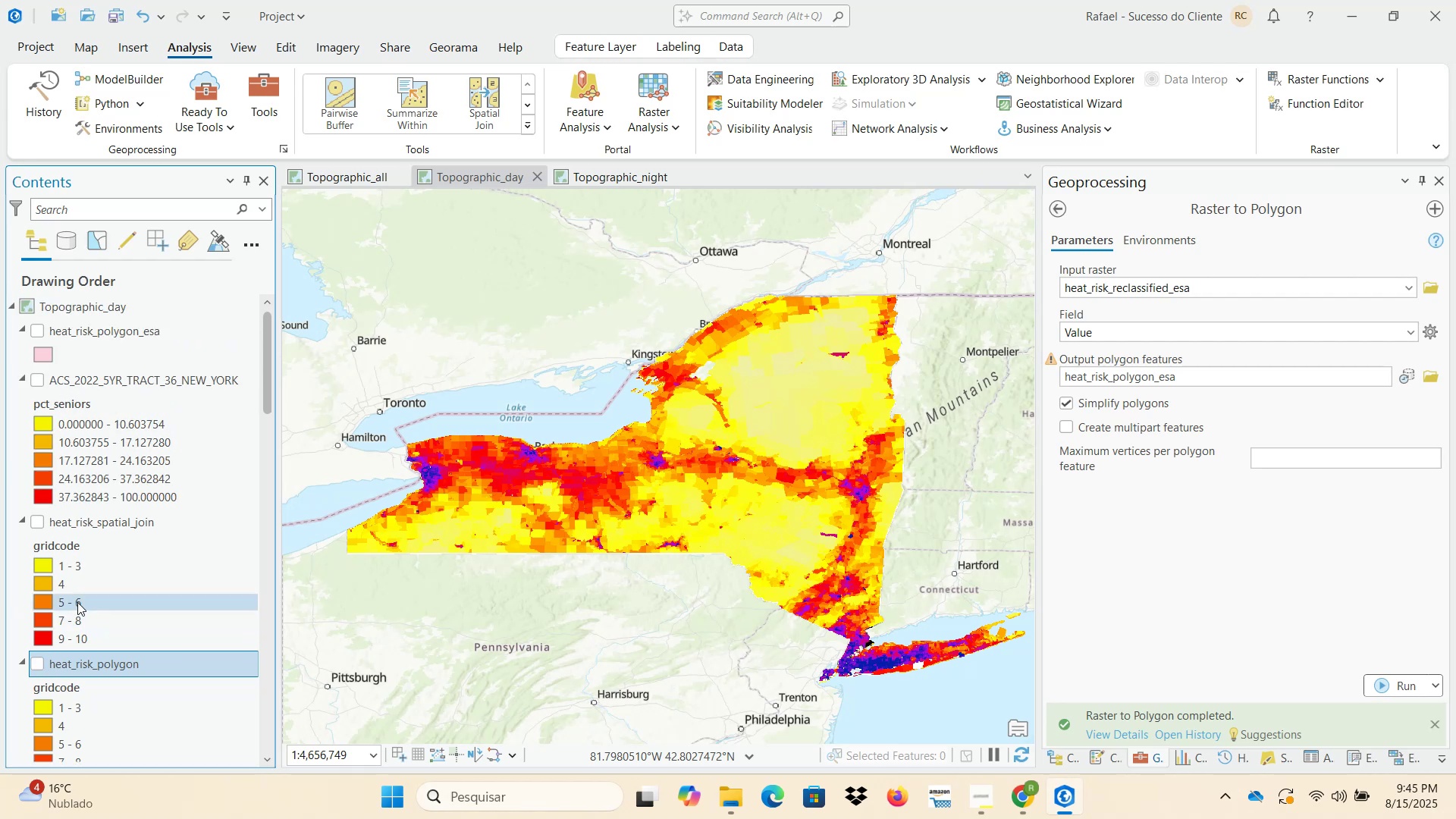 
scroll: coordinate [83, 592], scroll_direction: down, amount: 19.0
 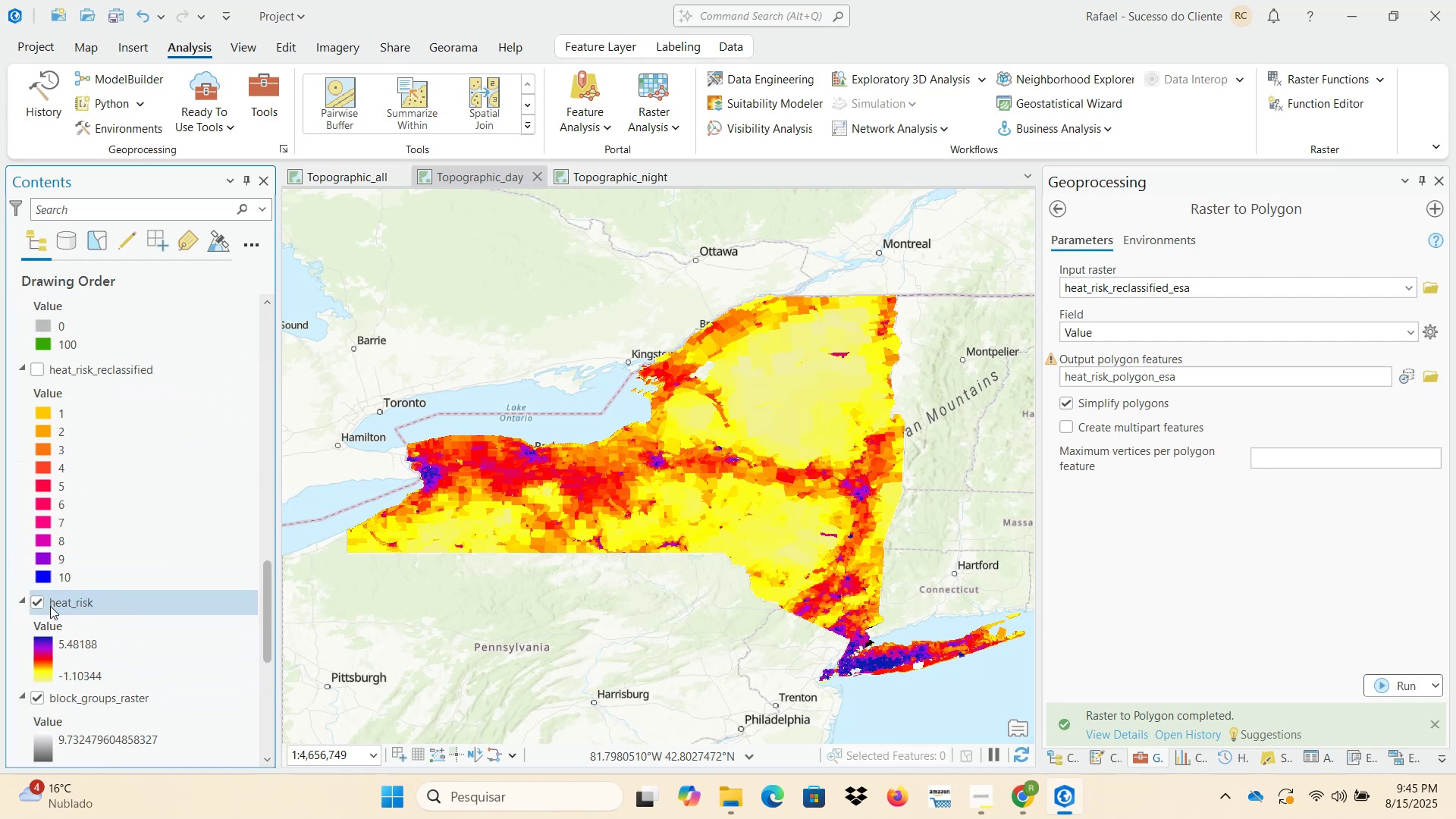 
left_click([37, 605])
 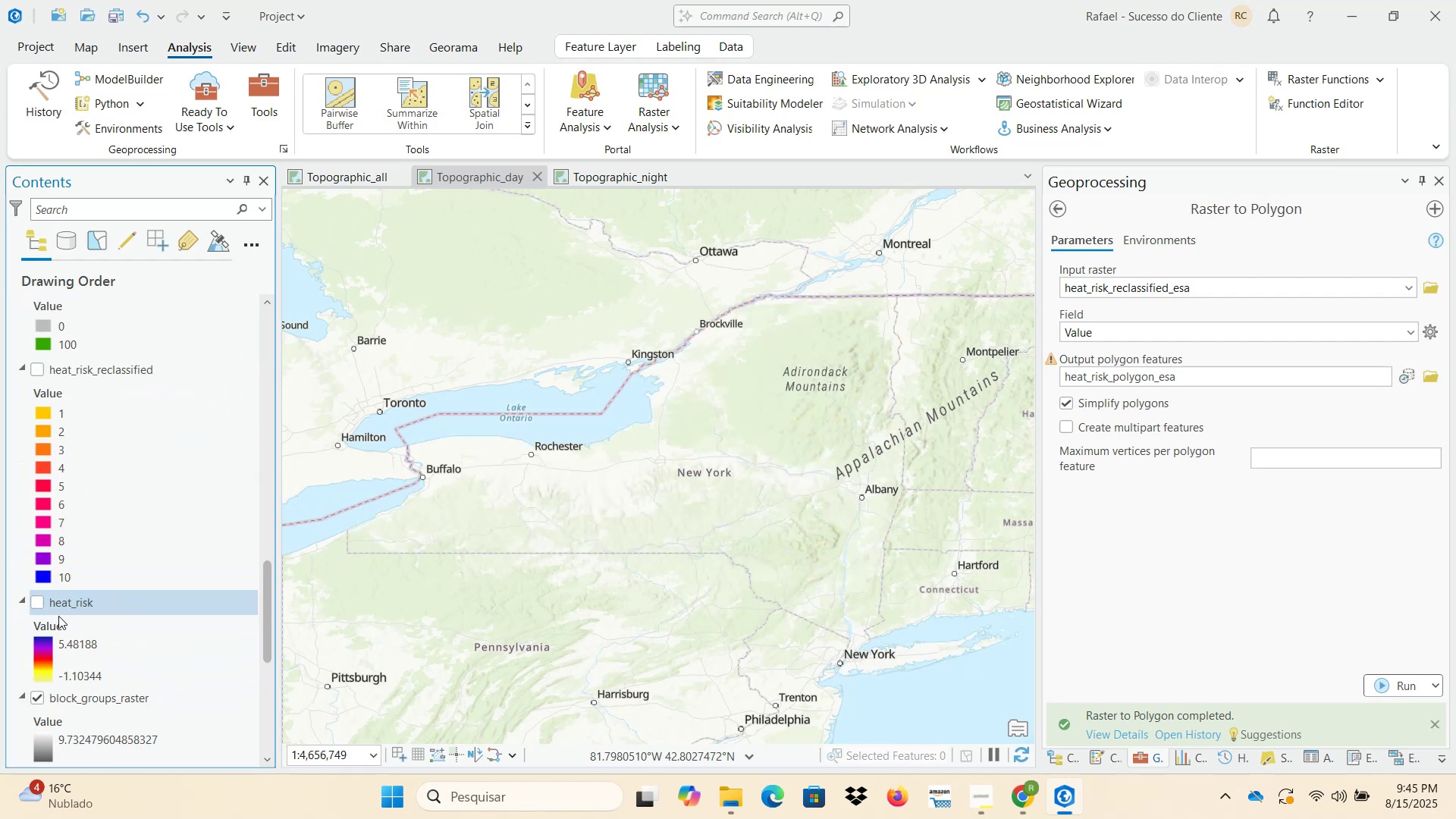 
scroll: coordinate [119, 630], scroll_direction: up, amount: 21.0
 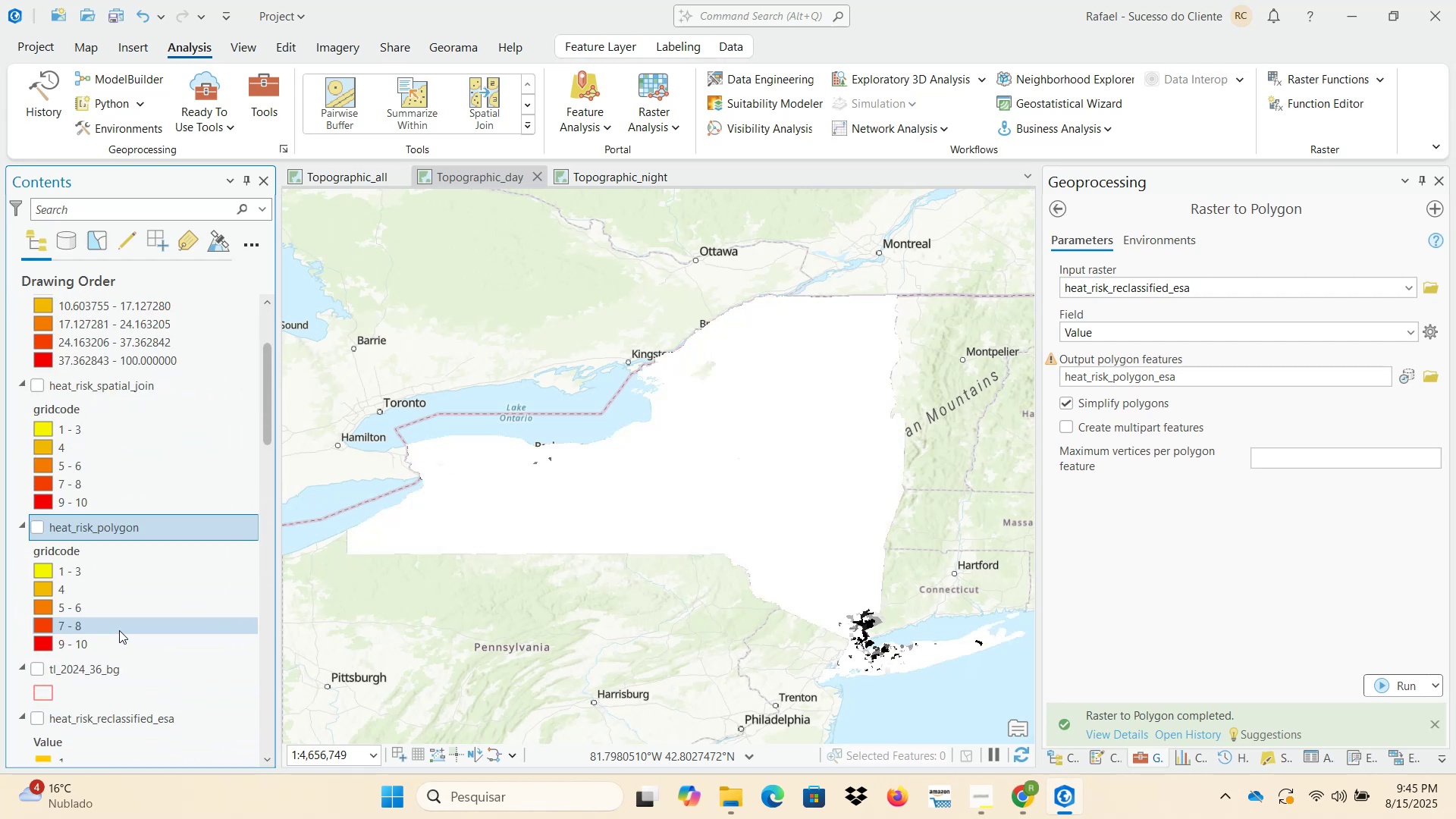 
scroll: coordinate [118, 618], scroll_direction: down, amount: 27.0
 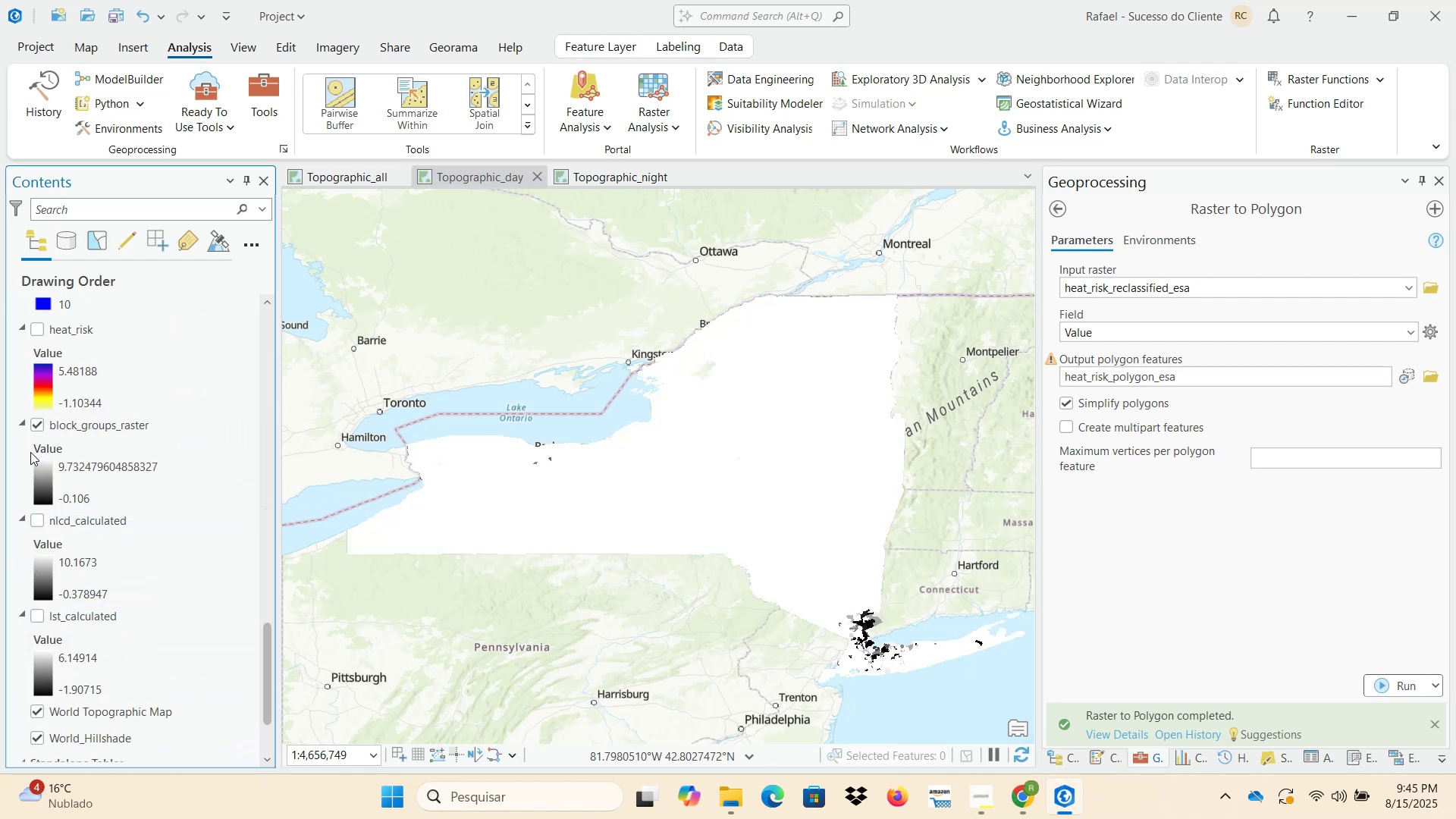 
left_click([36, 423])
 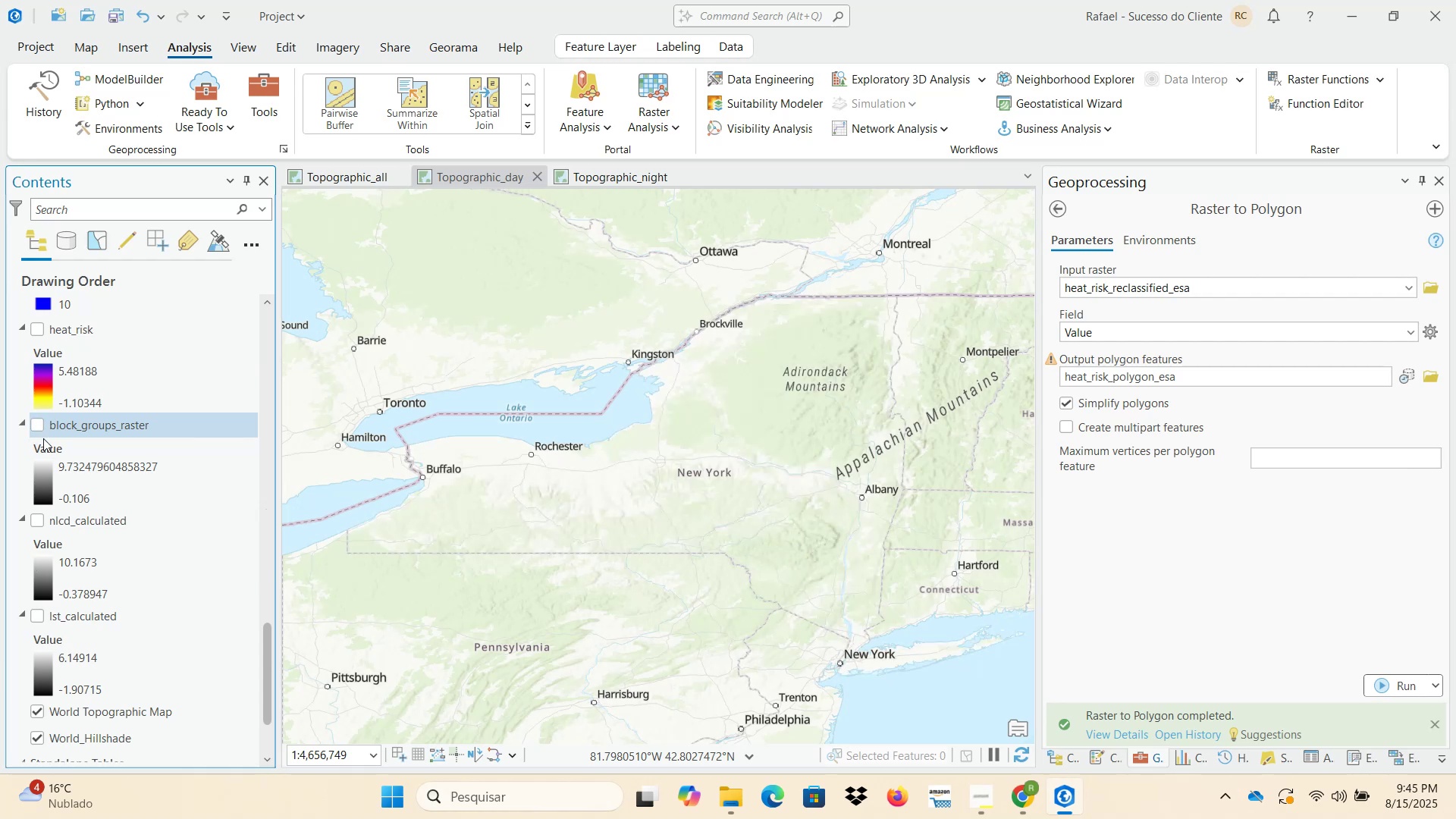 
scroll: coordinate [140, 579], scroll_direction: up, amount: 33.0
 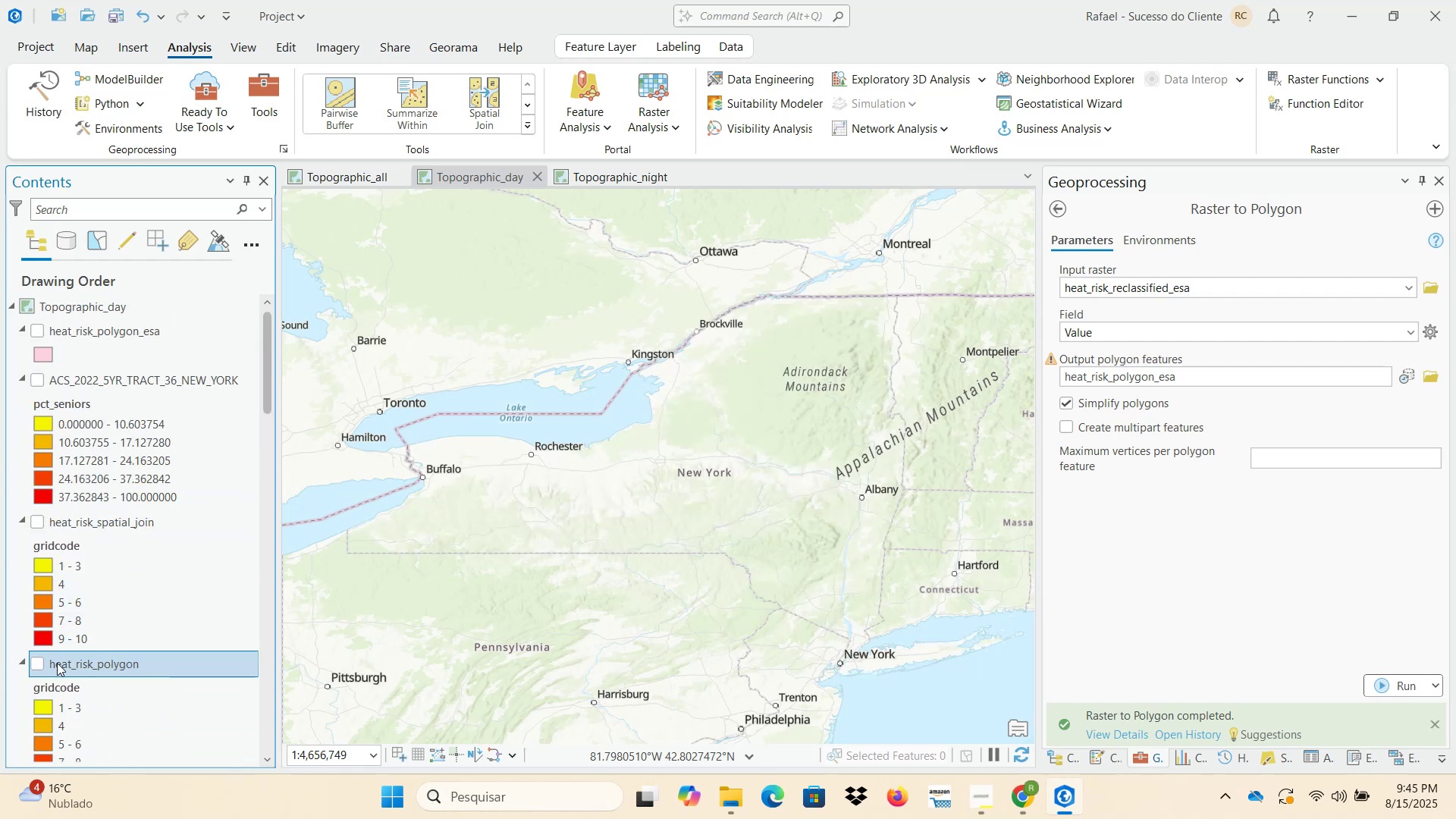 
left_click([40, 664])
 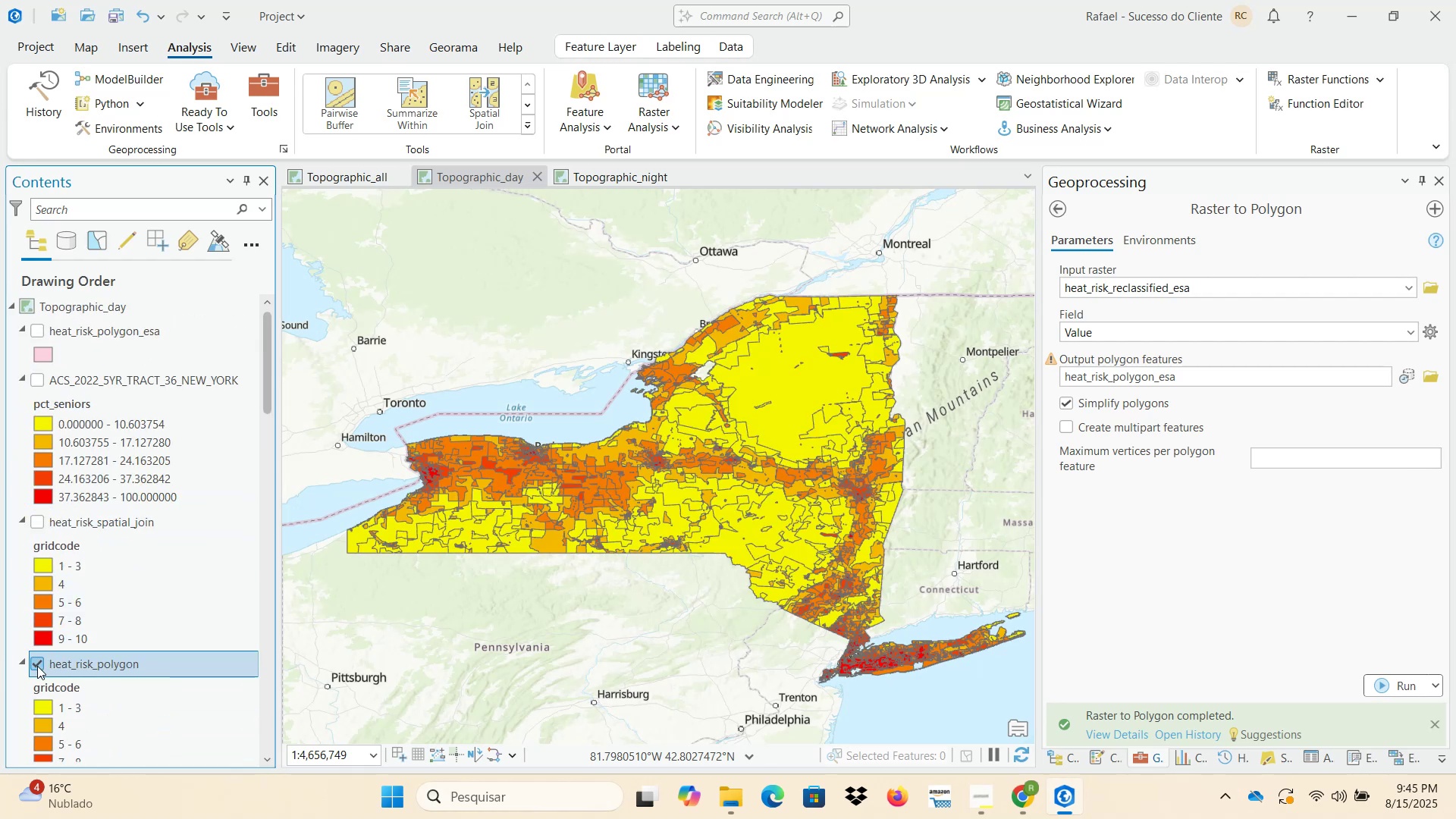 
scroll: coordinate [65, 604], scroll_direction: up, amount: 3.0
 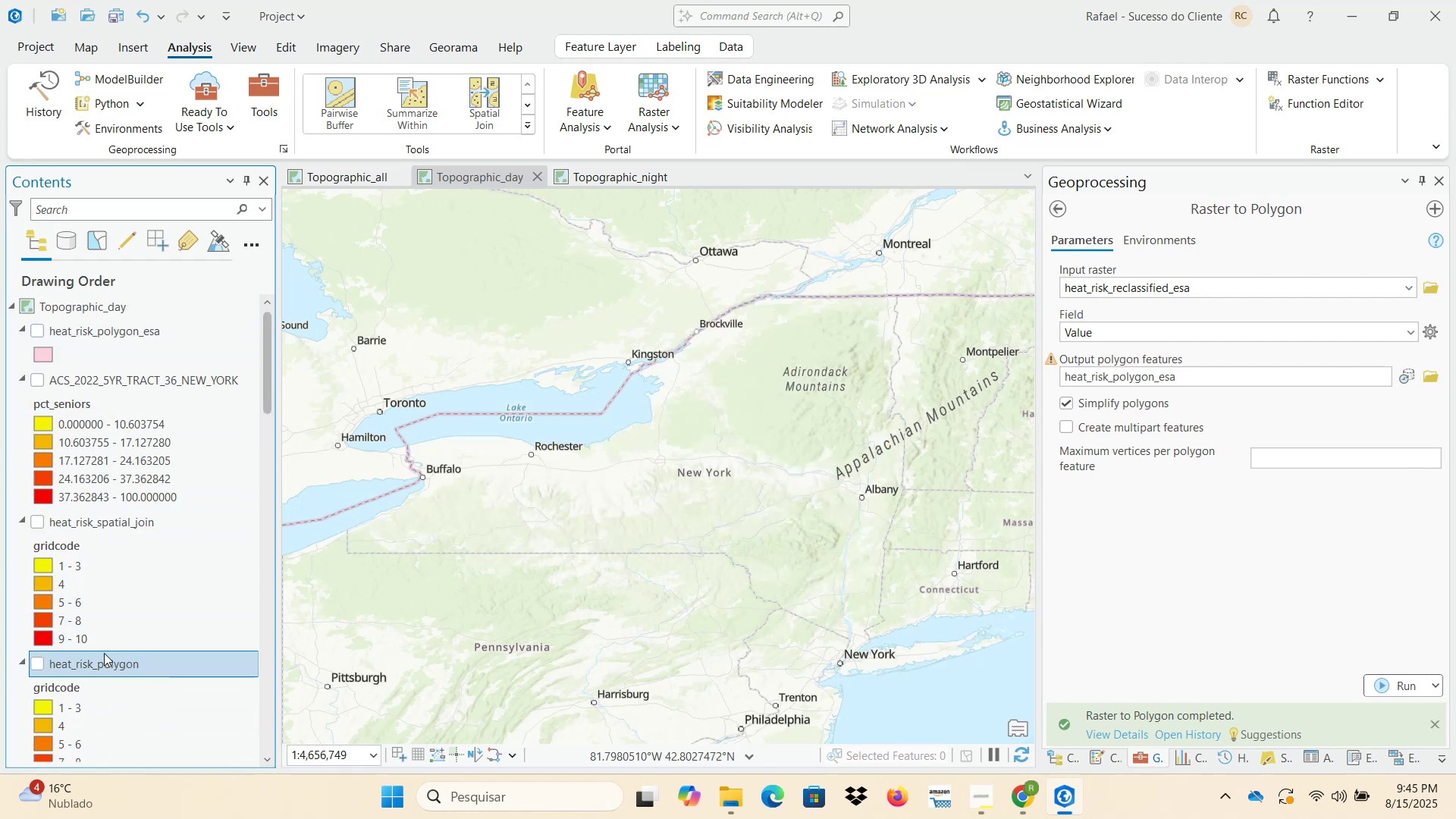 
right_click([104, 663])
 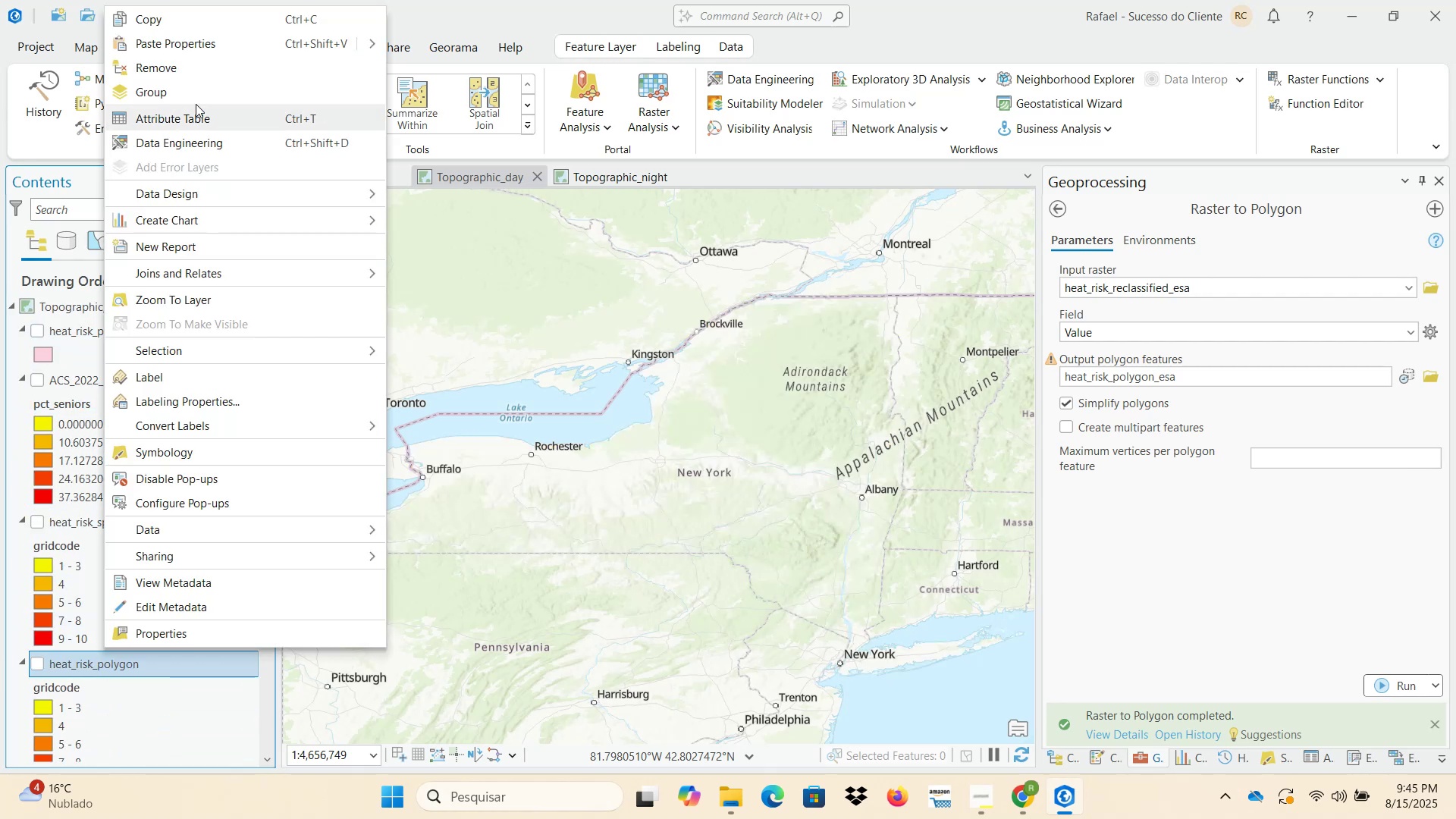 
left_click([190, 24])
 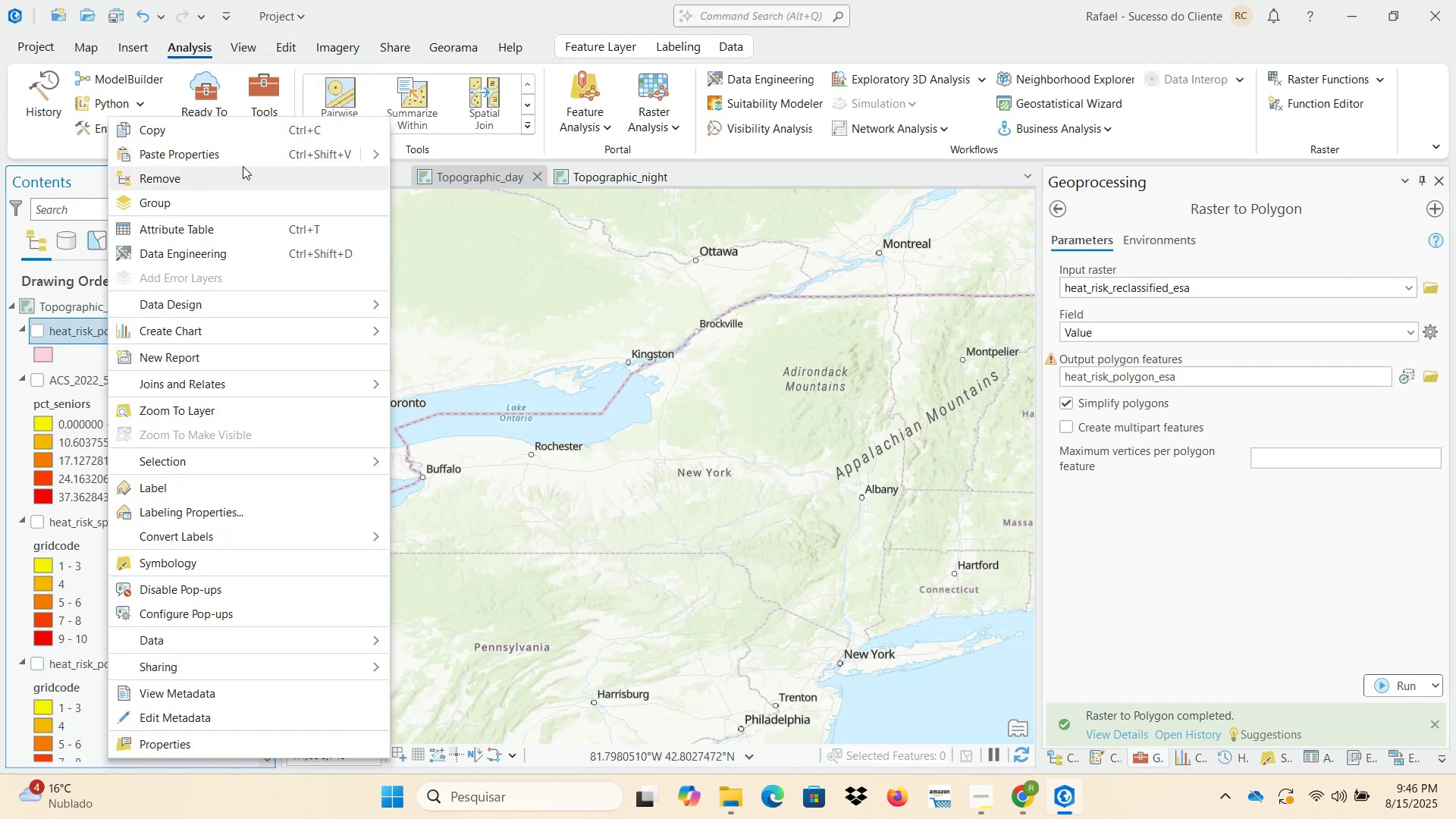 
left_click([375, 157])
 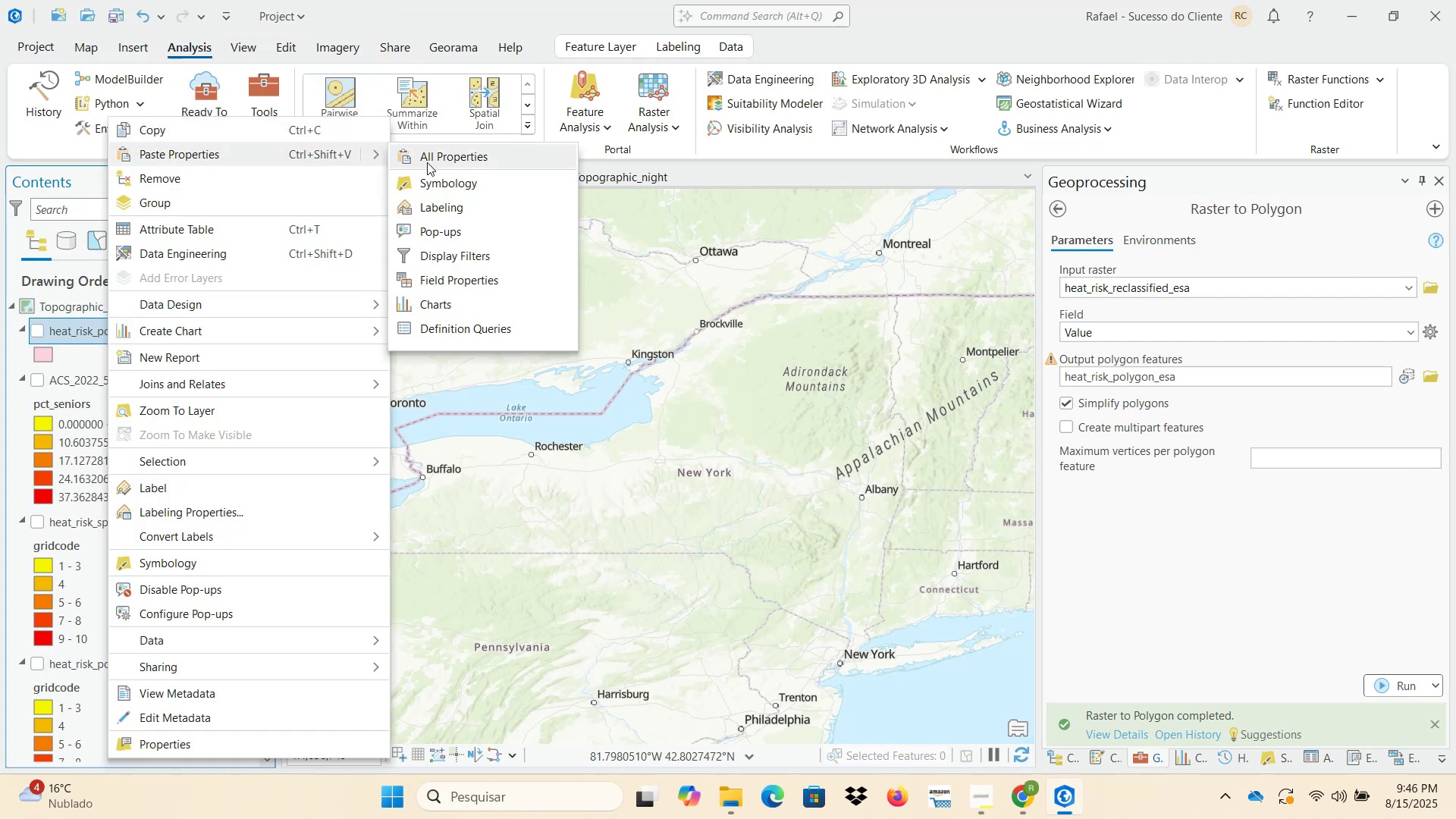 
left_click([438, 180])
 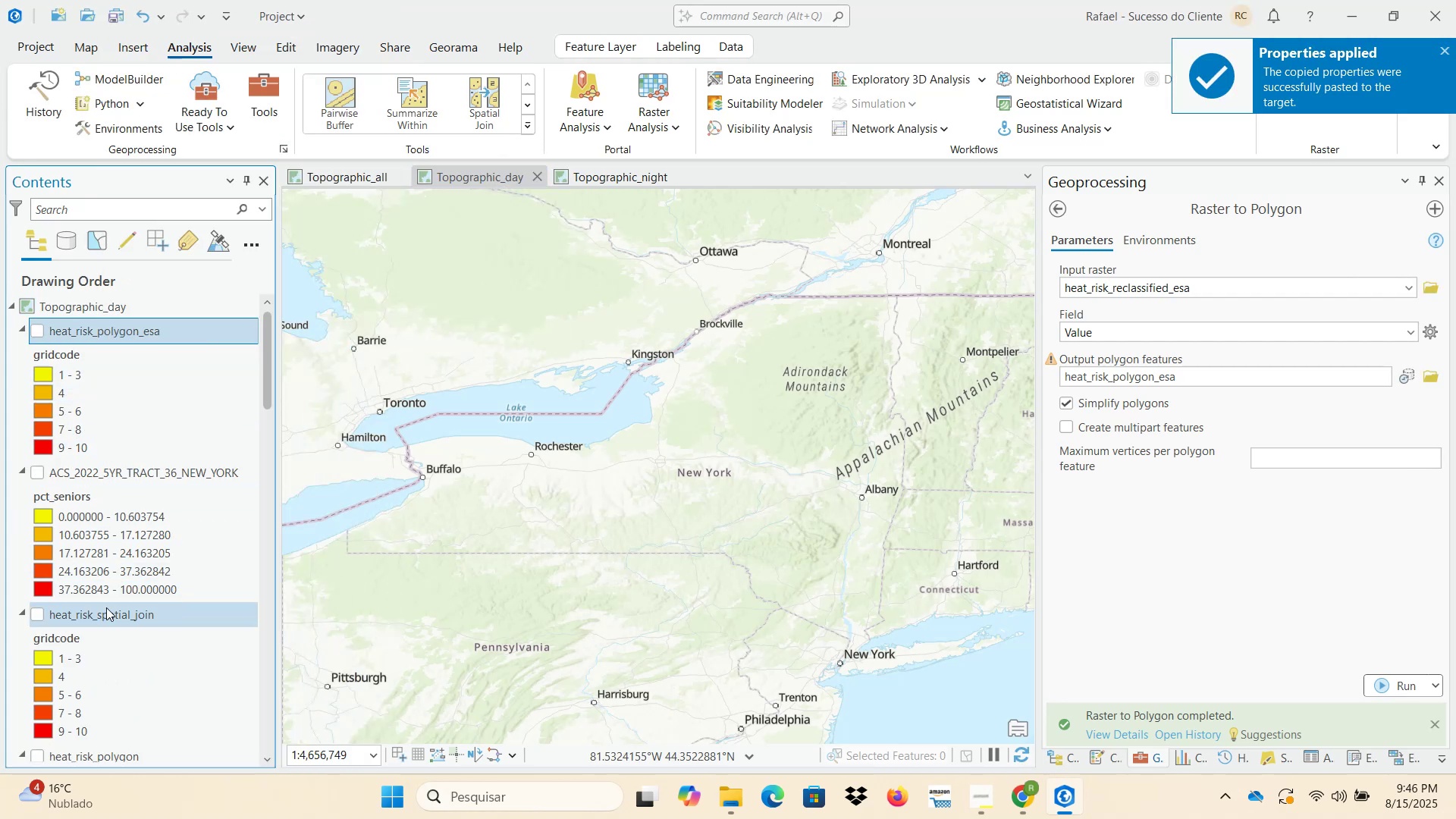 
scroll: coordinate [74, 623], scroll_direction: down, amount: 3.0
 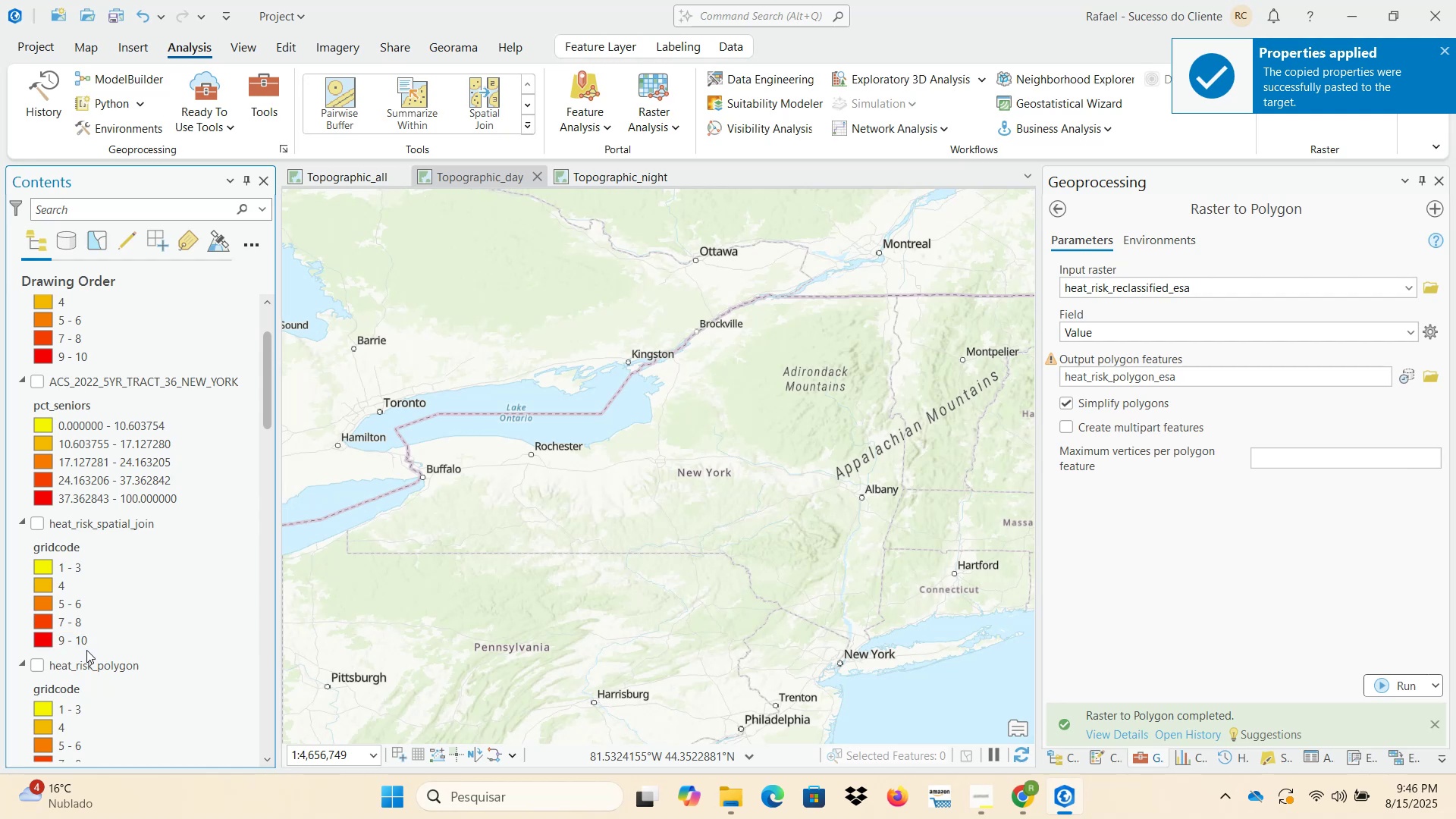 
left_click([39, 668])
 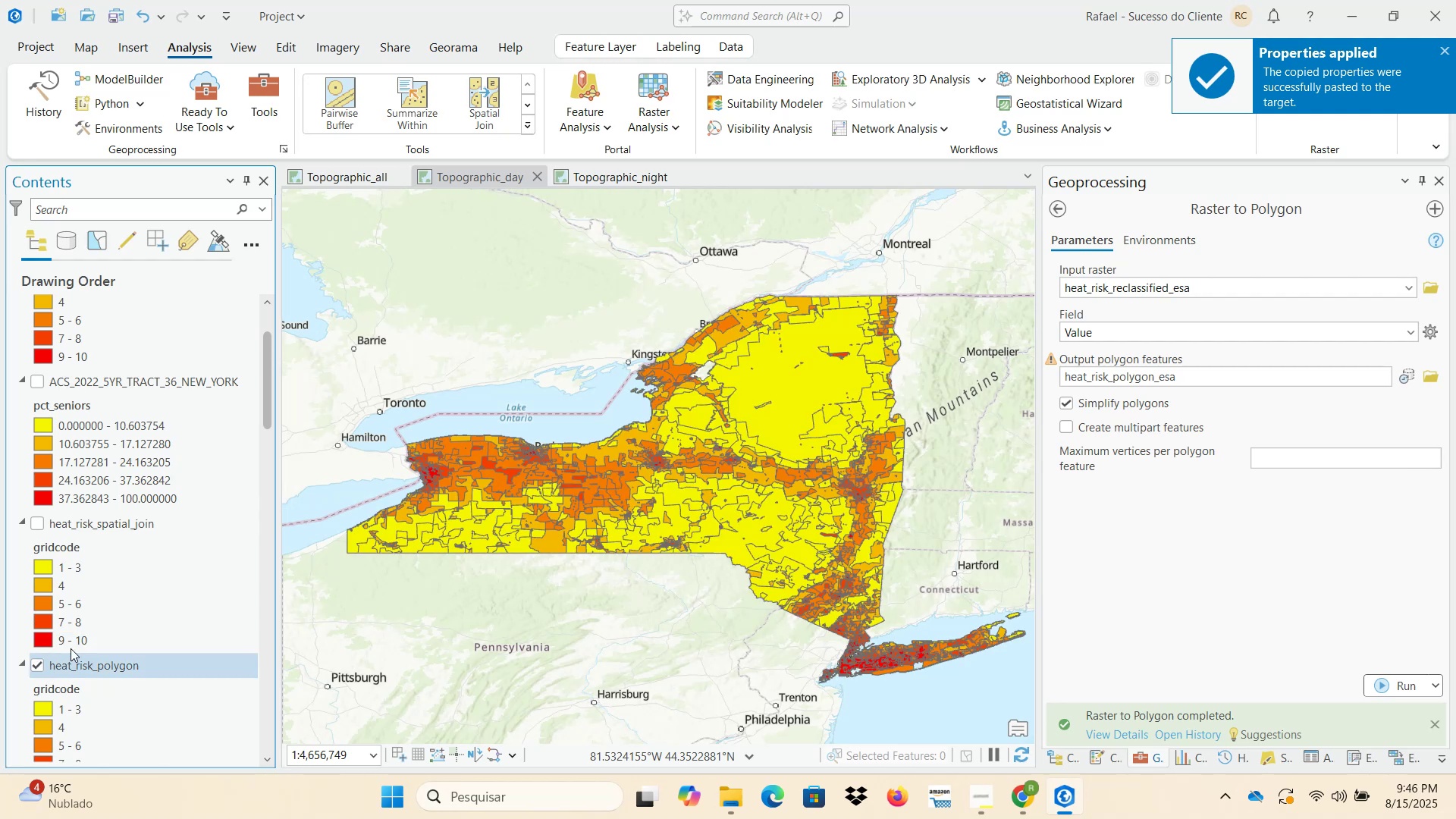 
scroll: coordinate [118, 626], scroll_direction: up, amount: 4.0
 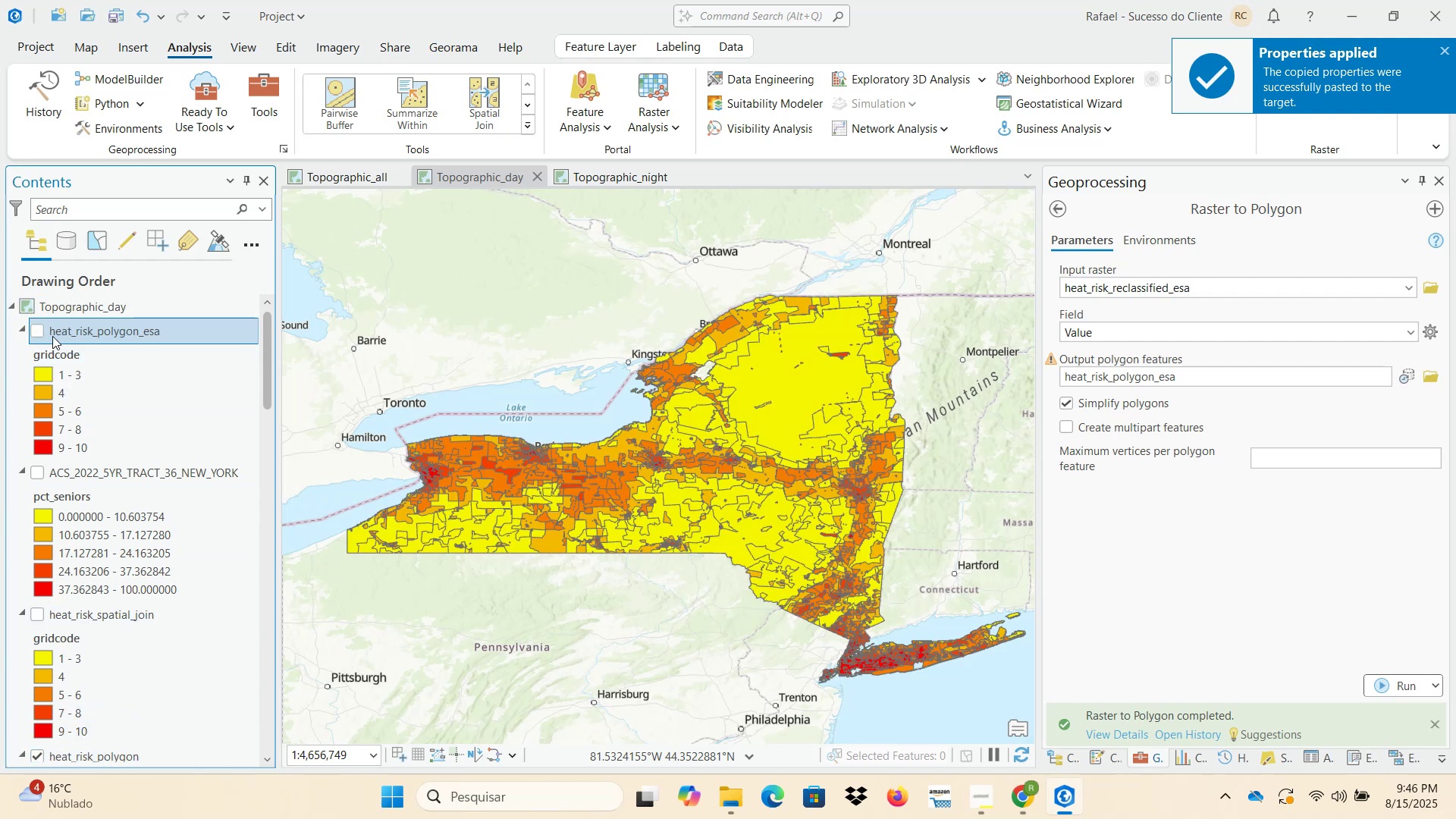 
left_click([36, 331])
 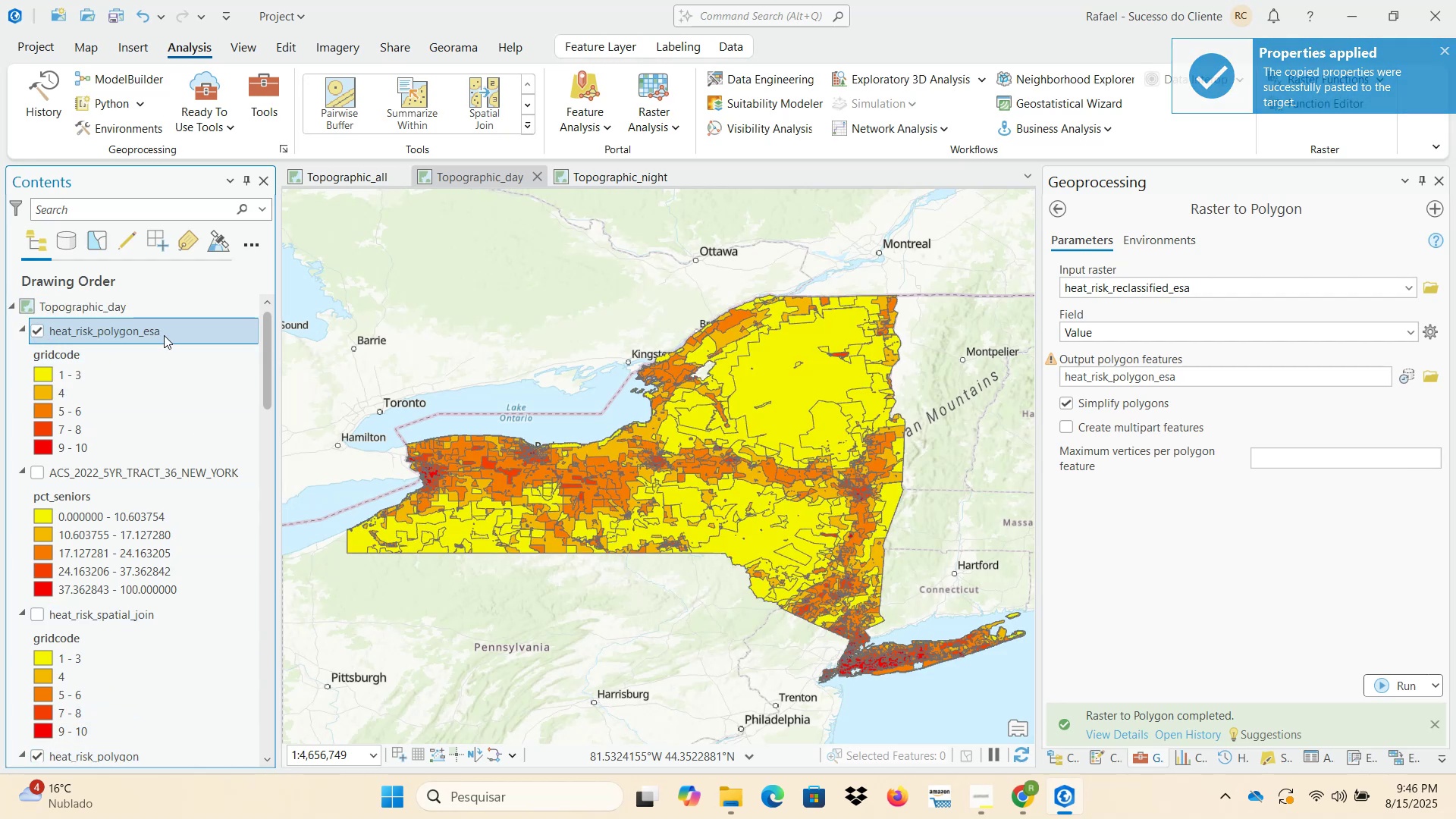 
left_click([164, 335])
 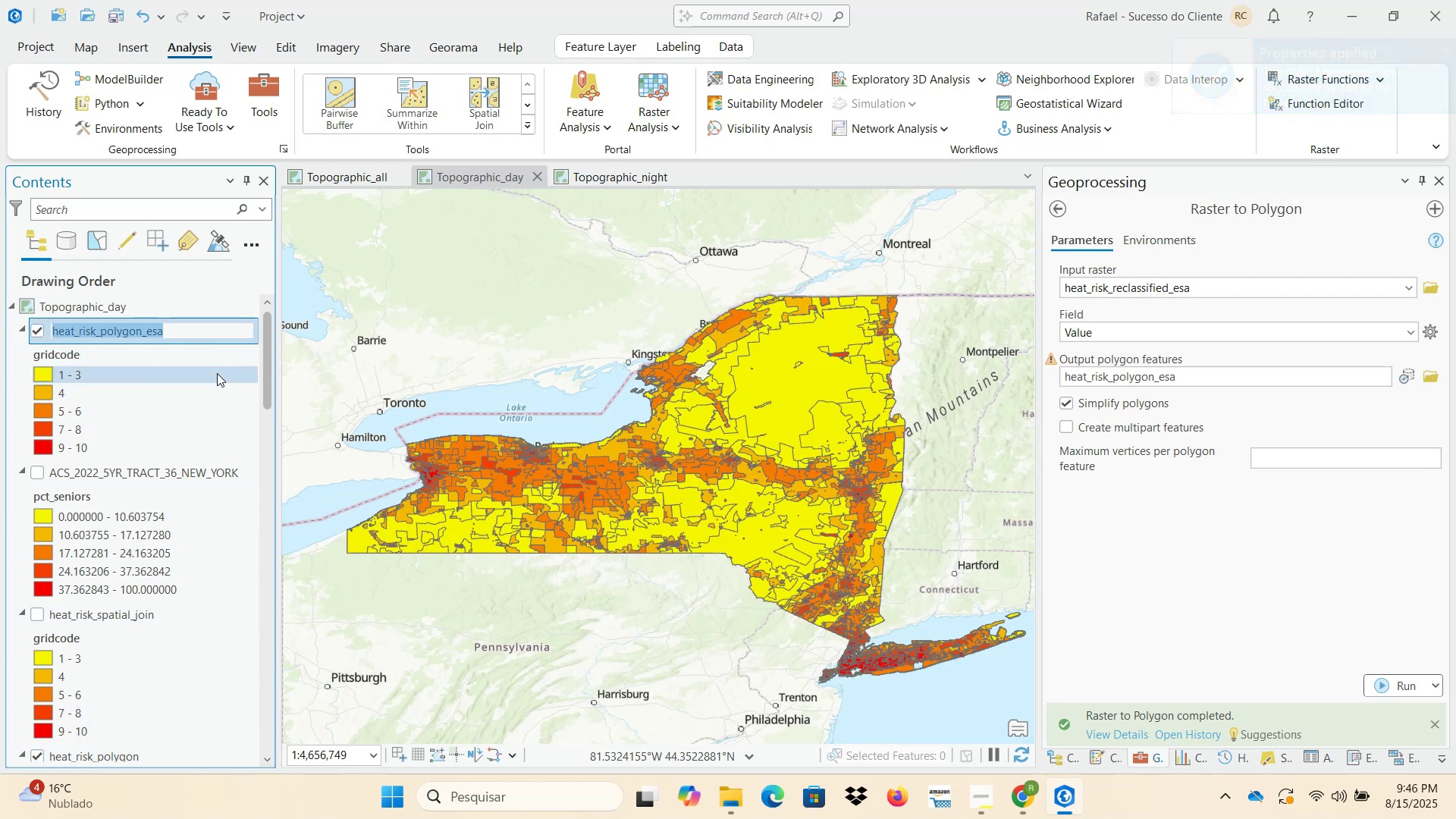 
left_click([187, 477])
 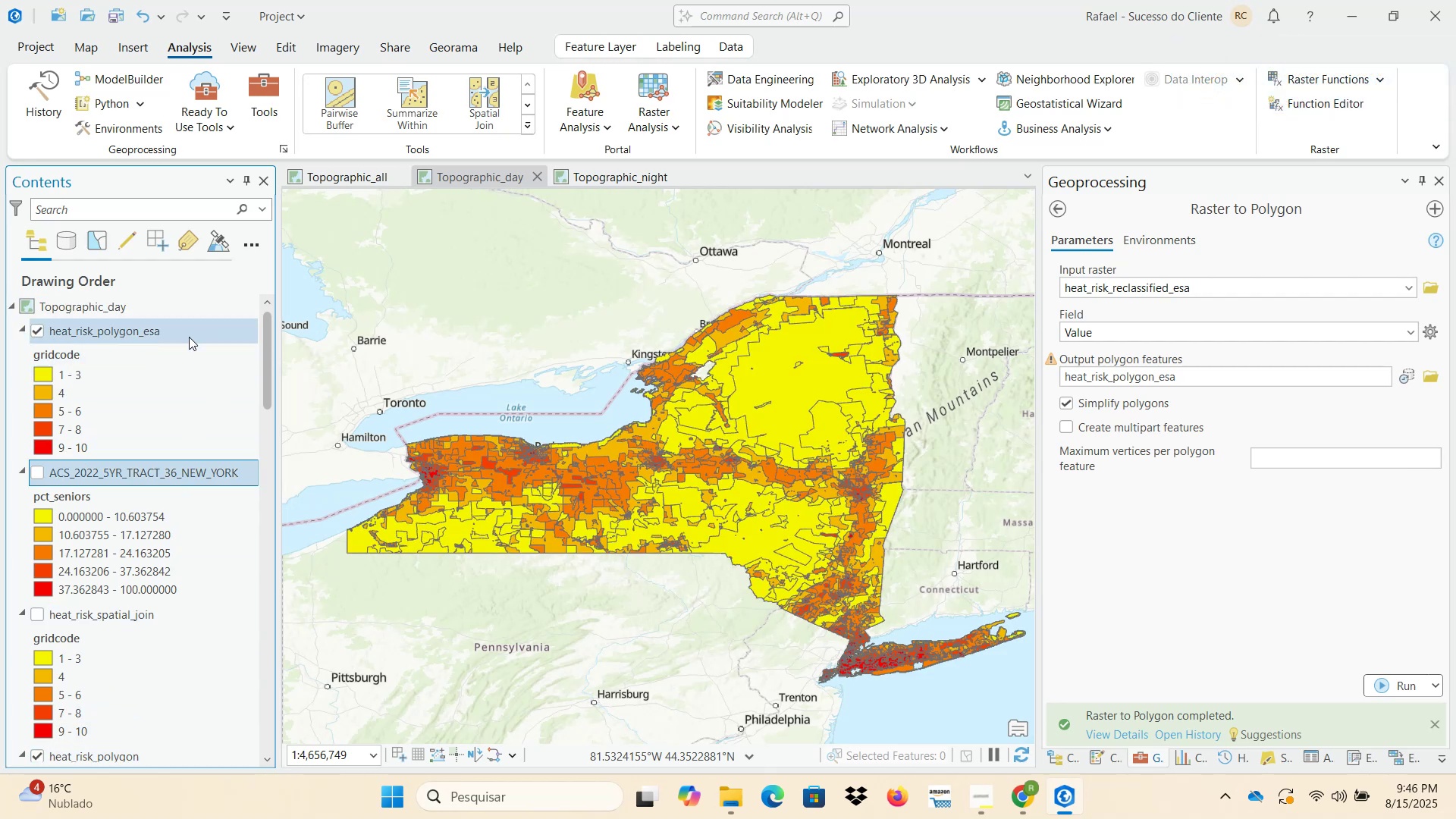 
left_click([189, 329])
 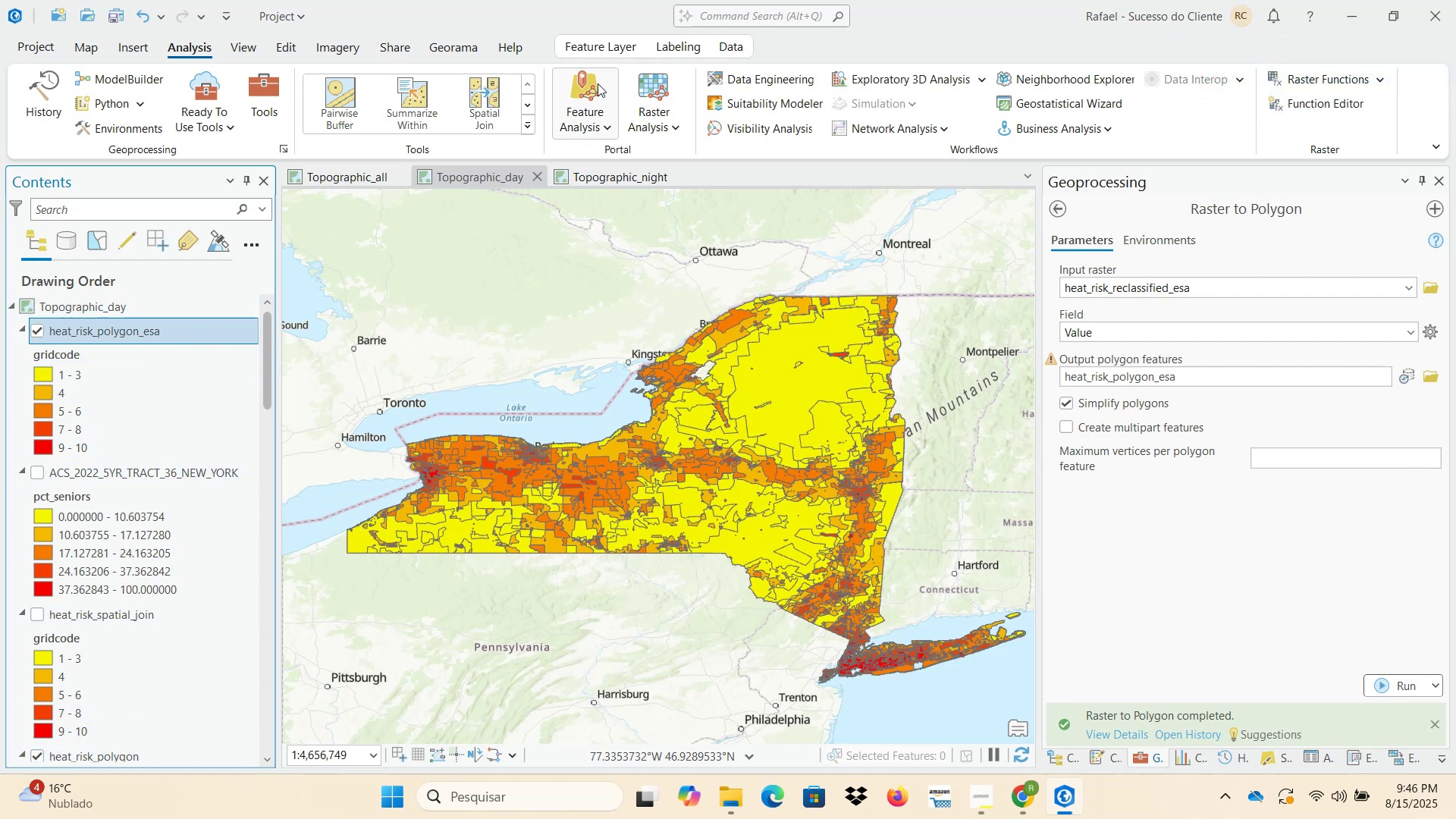 
left_click([599, 47])
 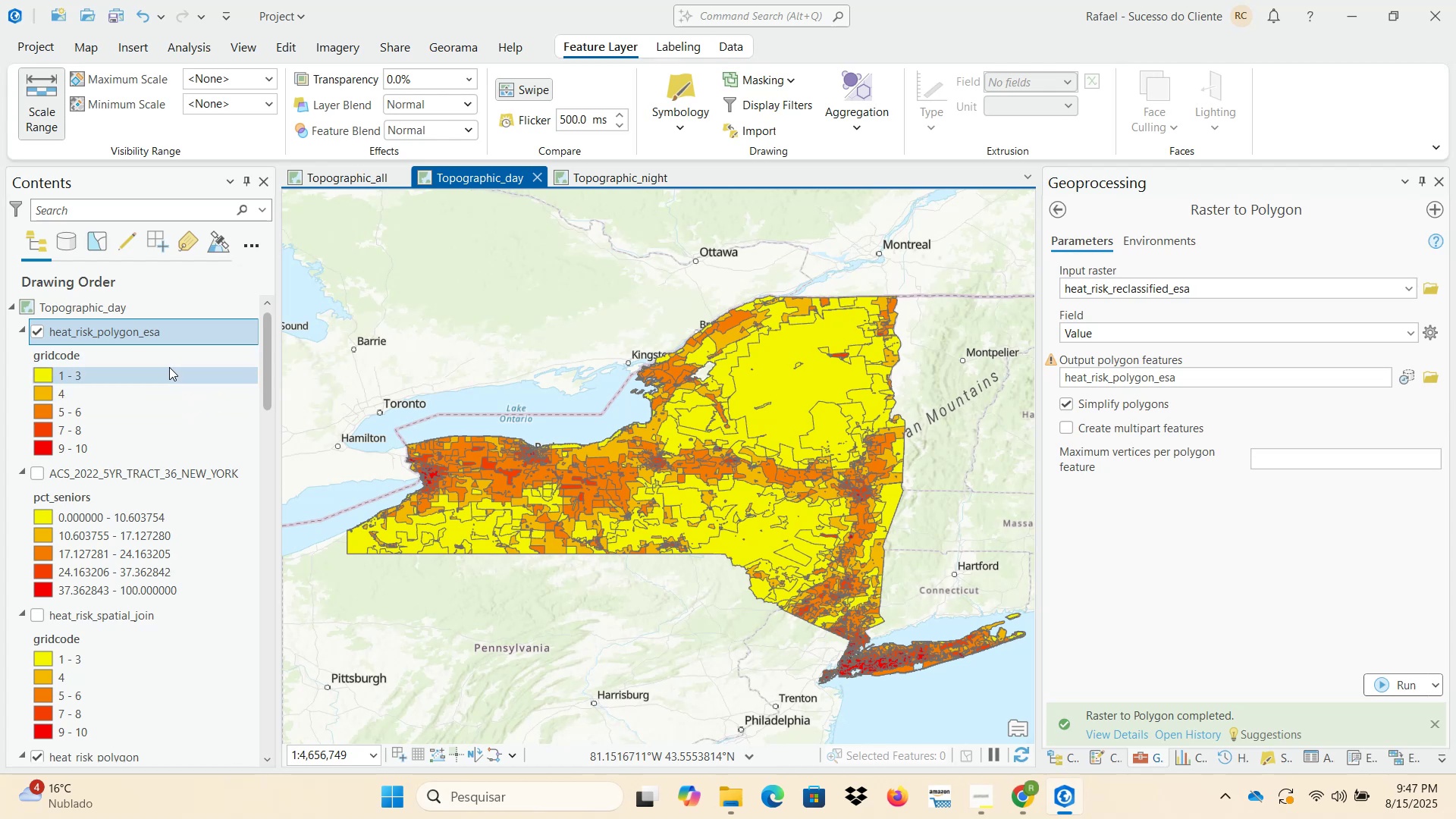 
wait(63.94)
 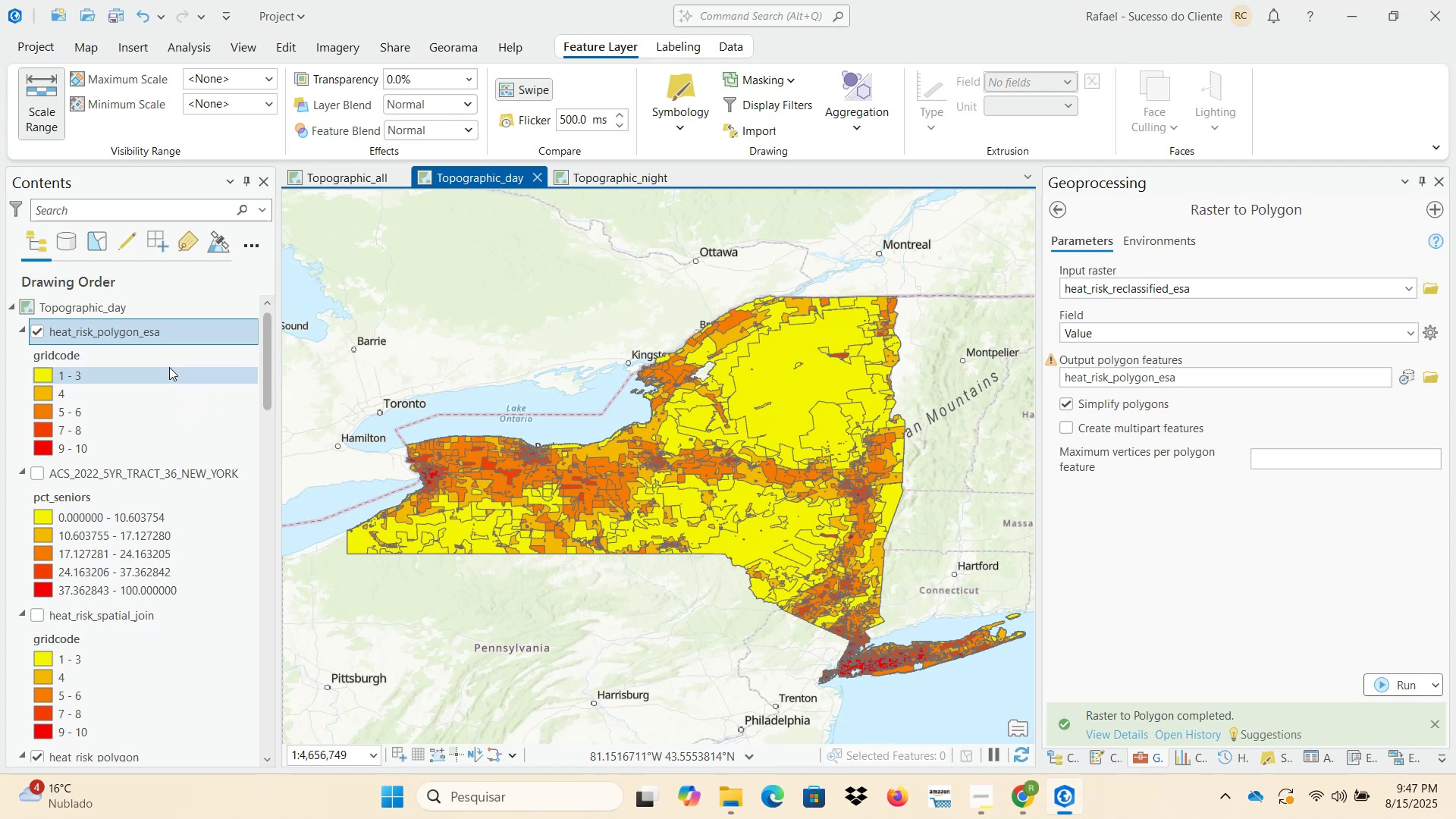 
left_click([38, 332])
 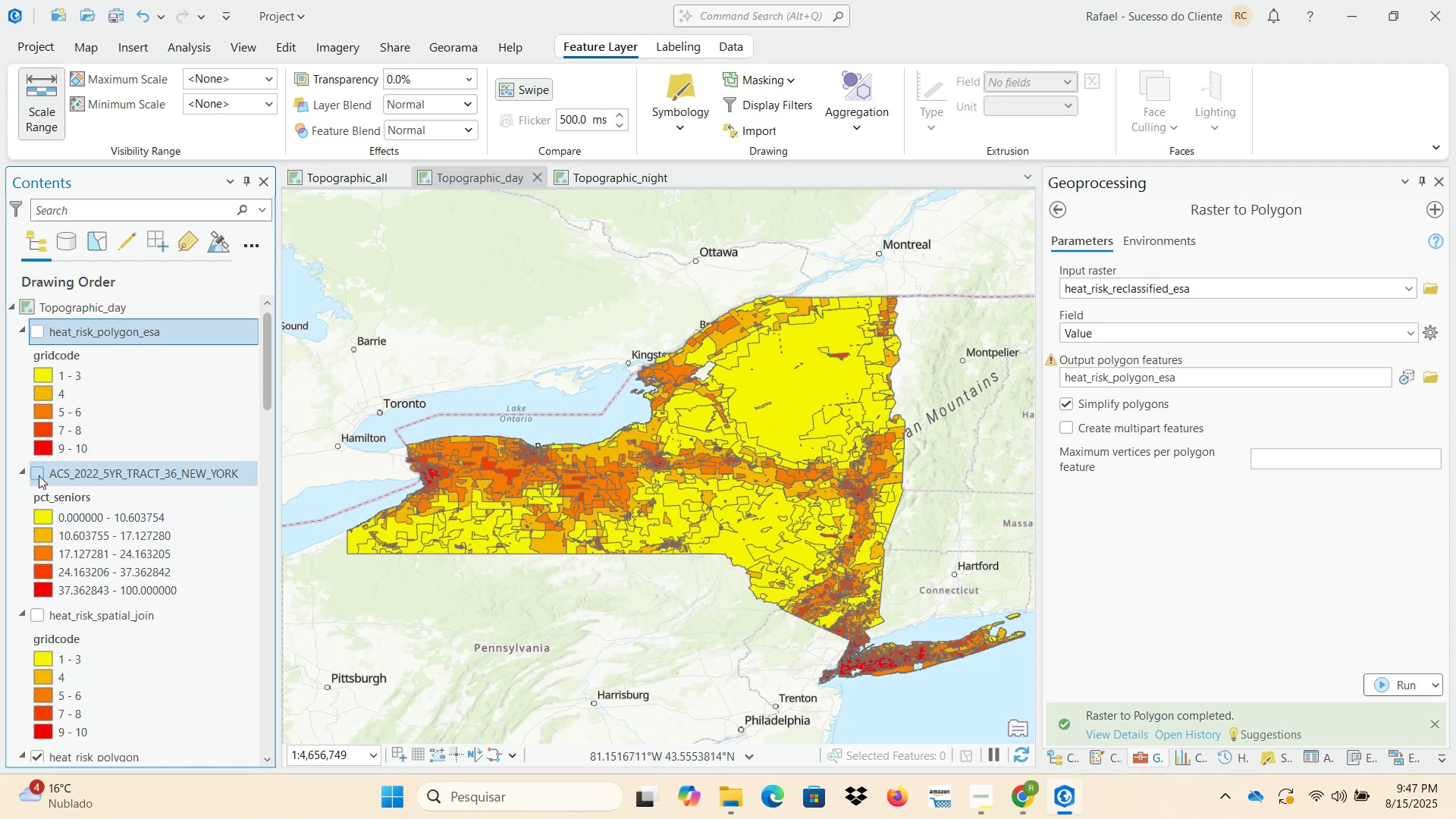 
left_click([39, 475])
 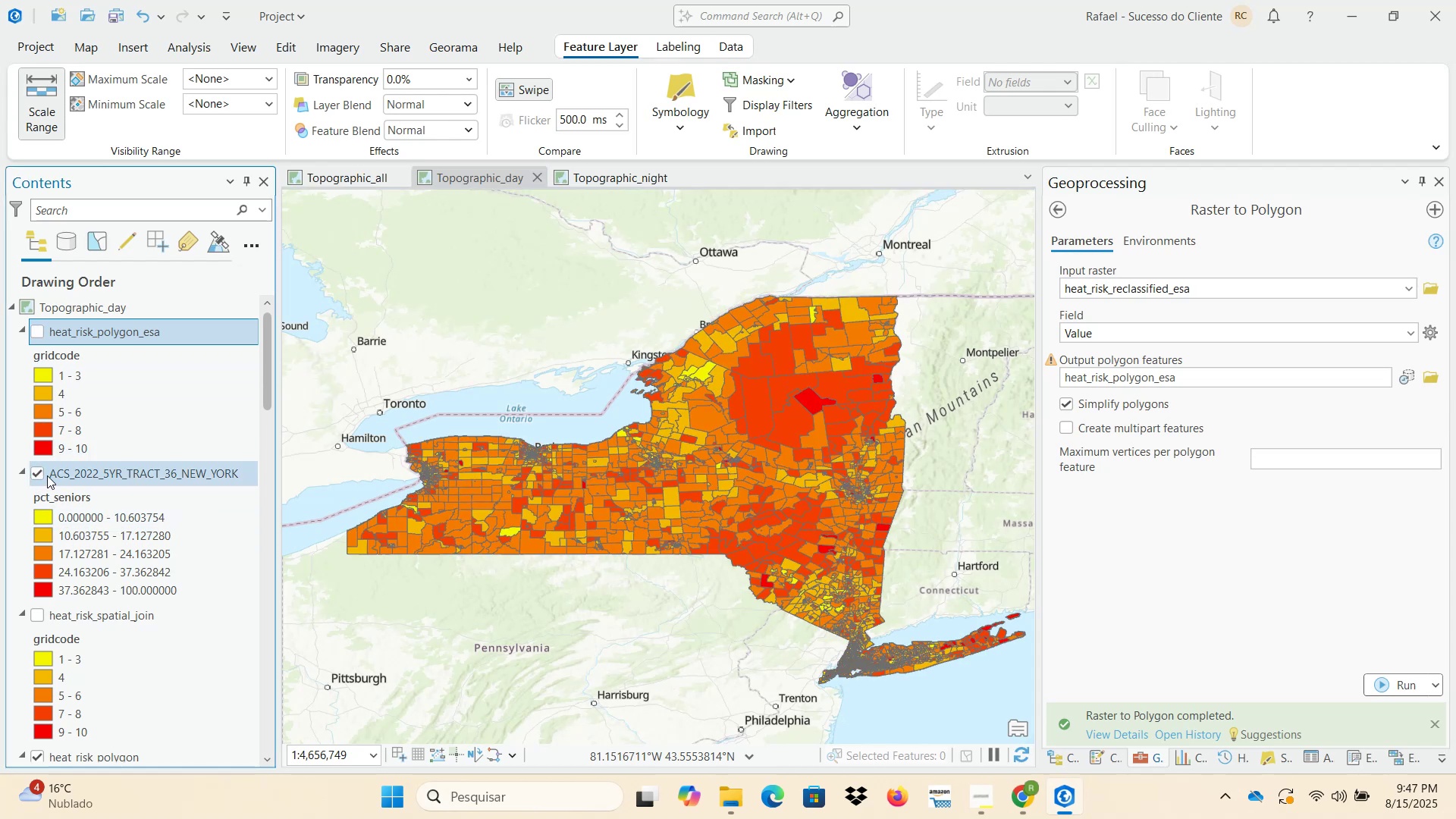 
left_click([38, 474])
 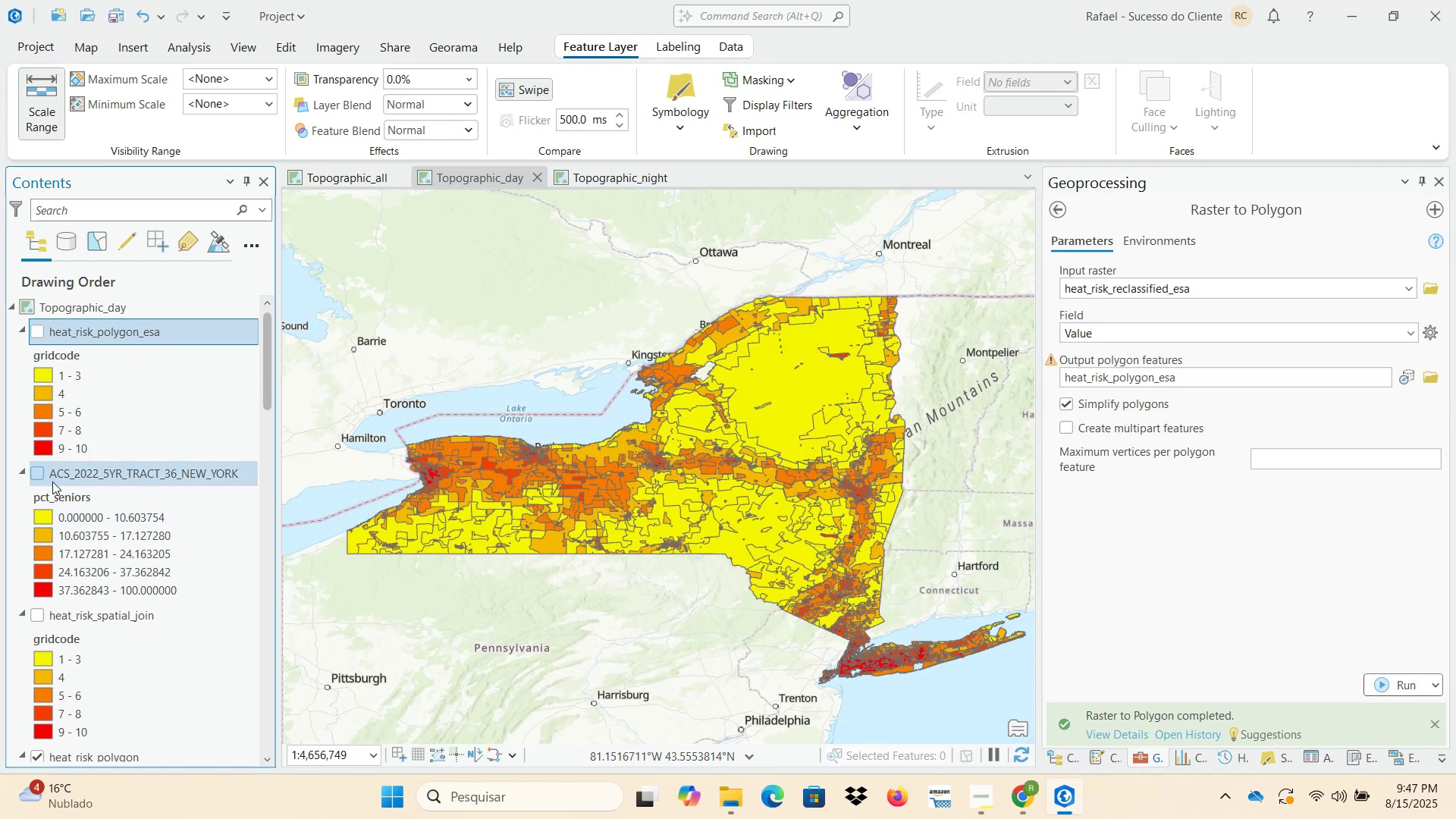 
scroll: coordinate [108, 571], scroll_direction: down, amount: 17.0
 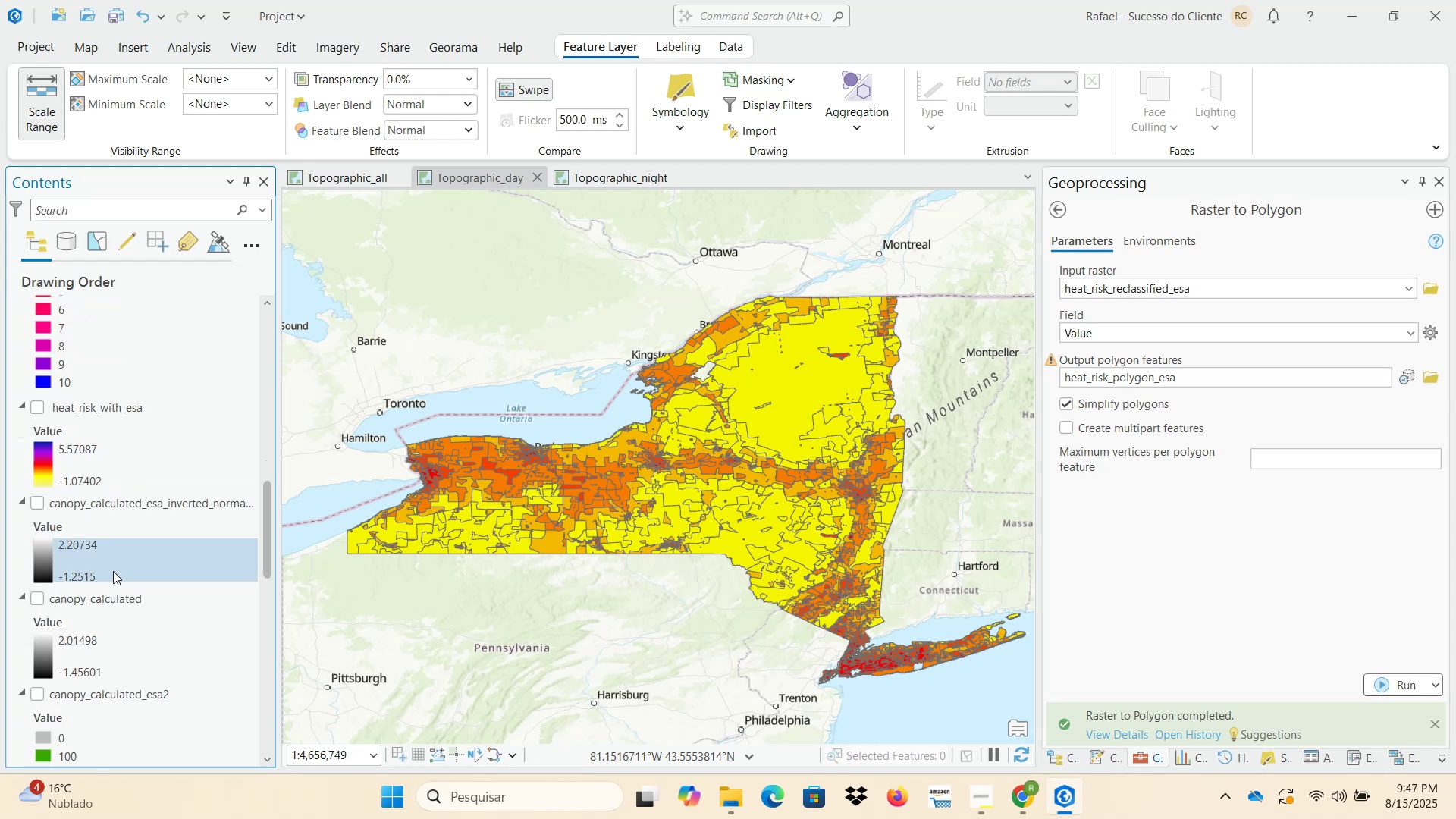 
scroll: coordinate [113, 571], scroll_direction: up, amount: 20.0
 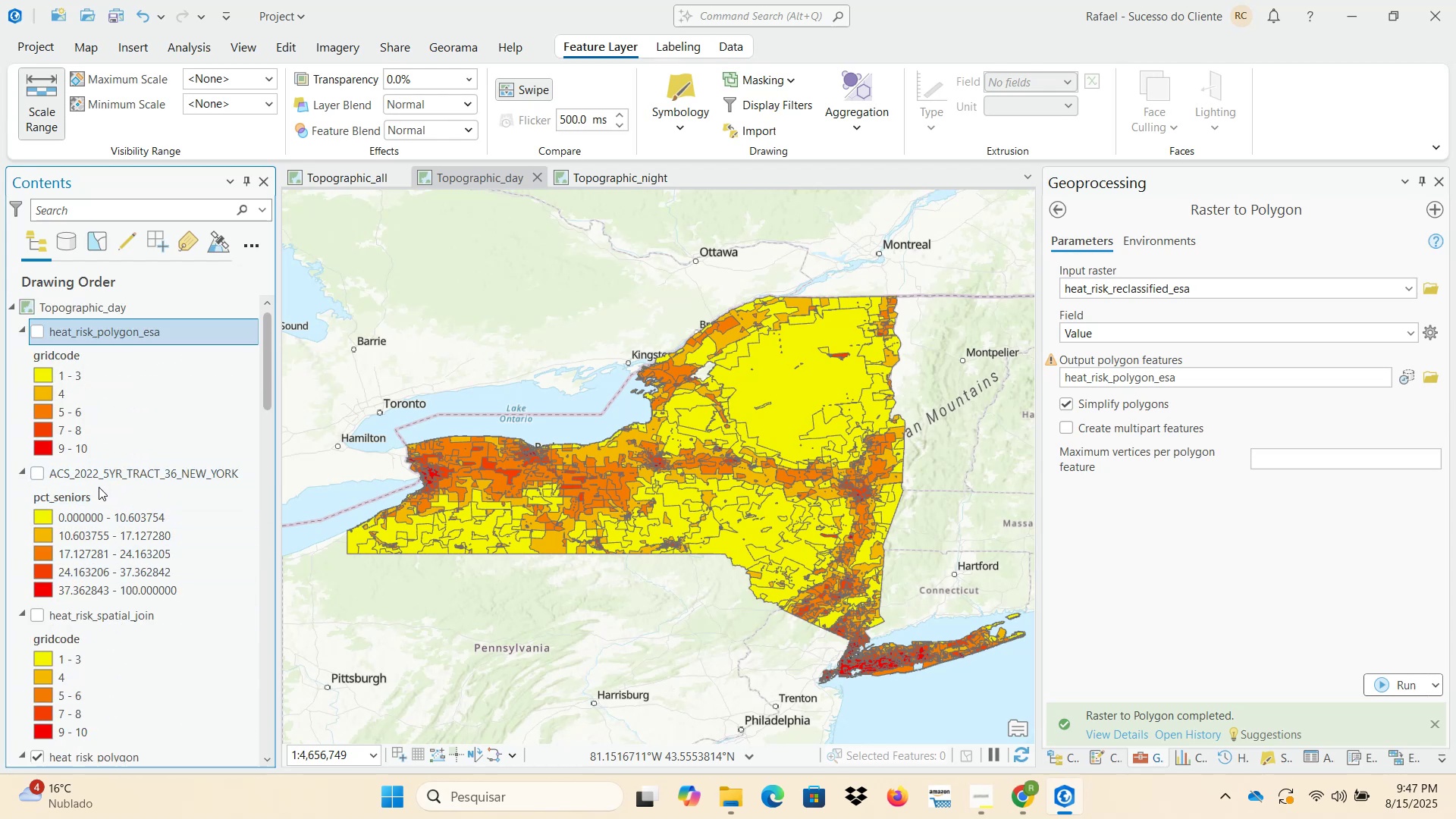 
wait(9.32)
 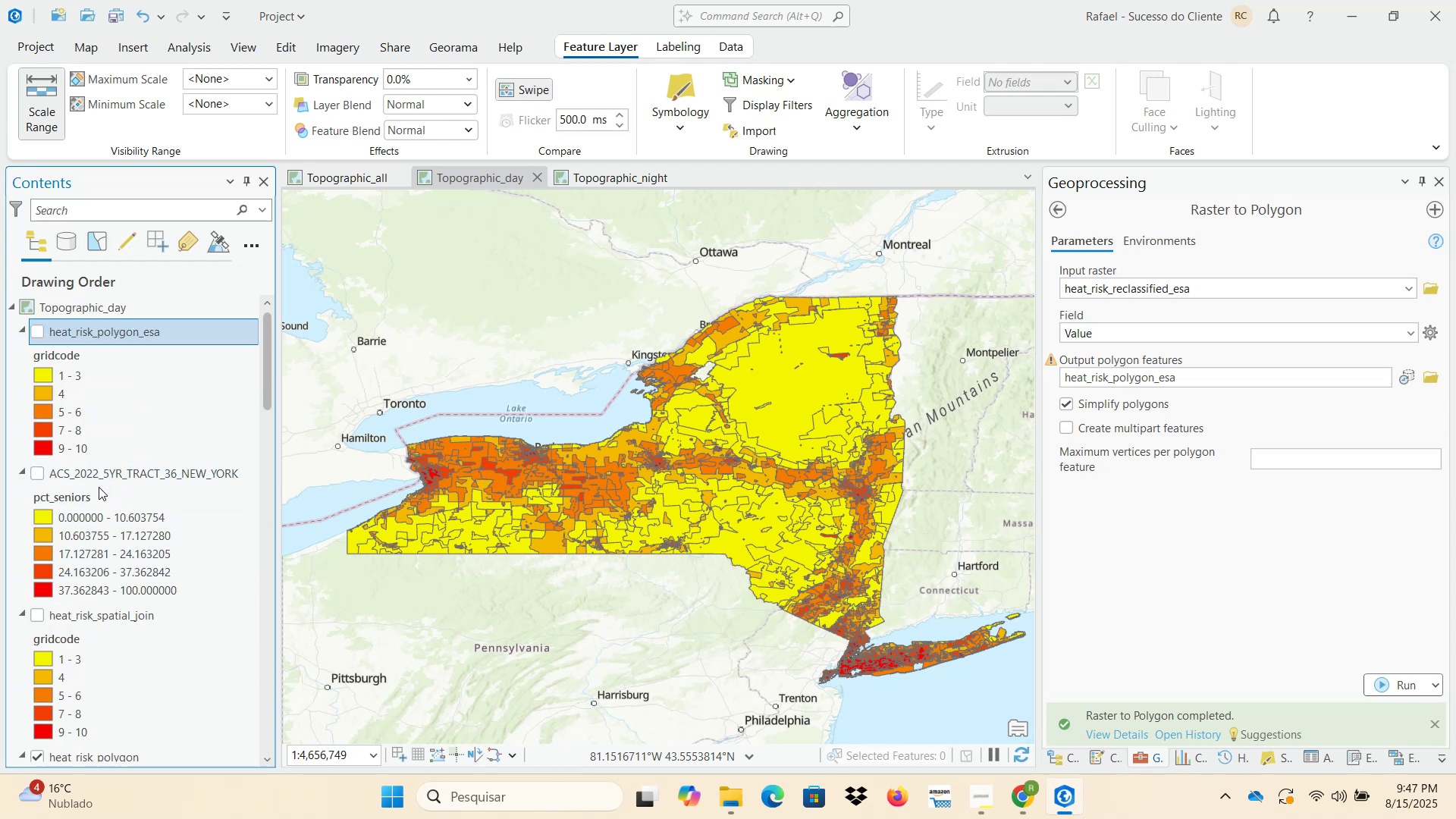 
left_click([39, 477])
 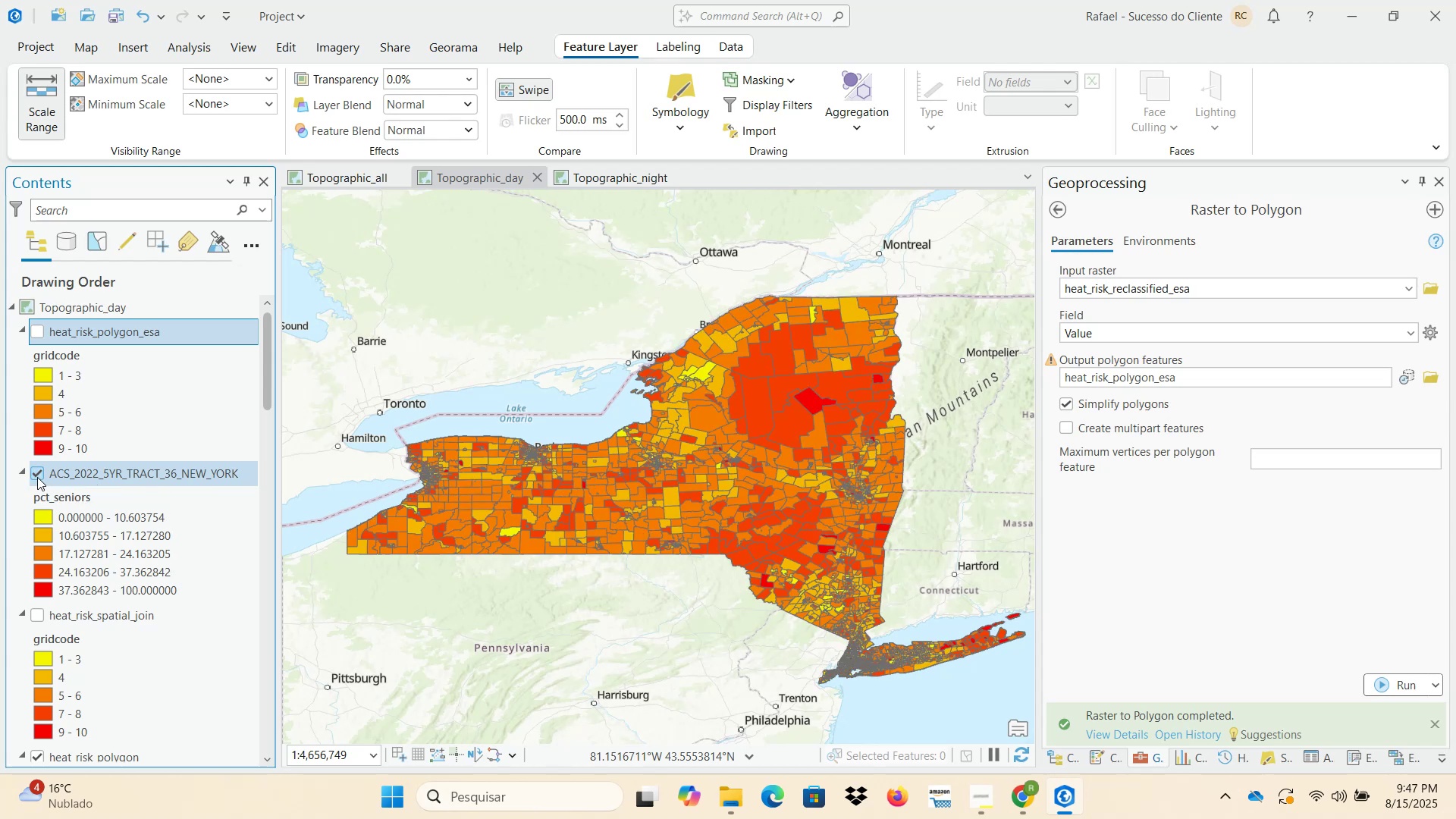 
left_click([36, 475])
 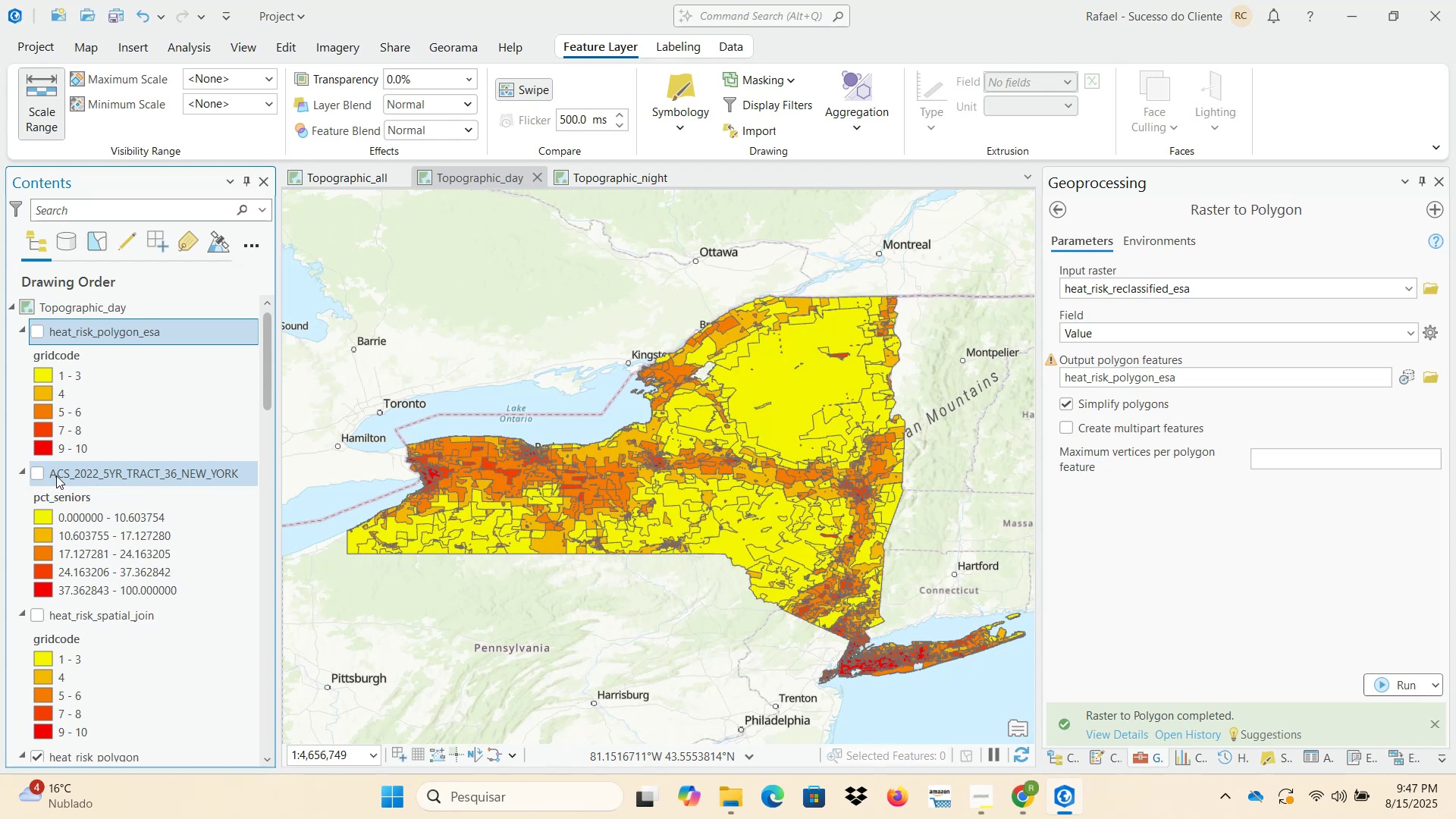 
right_click([66, 475])
 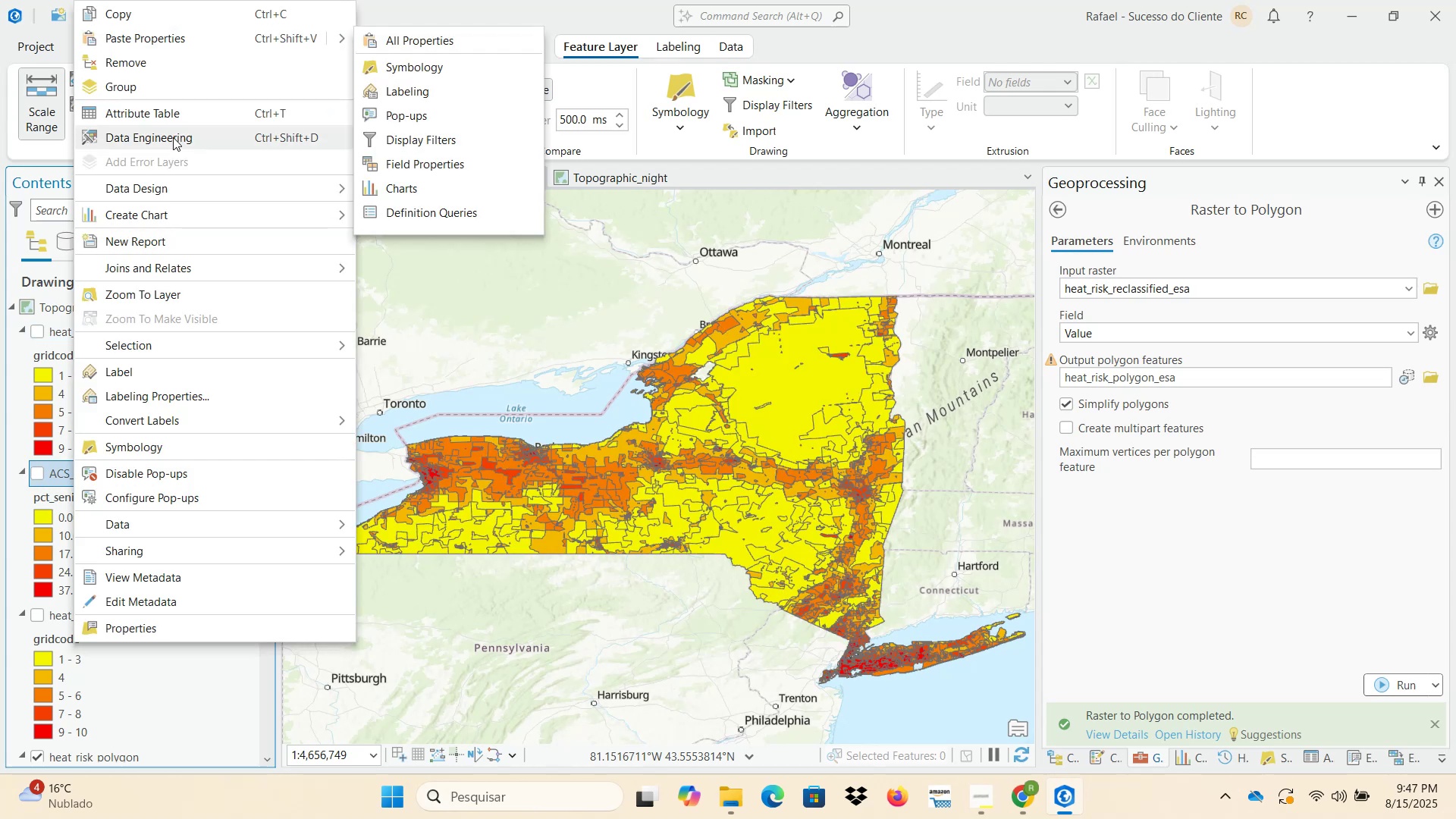 
left_click([173, 113])
 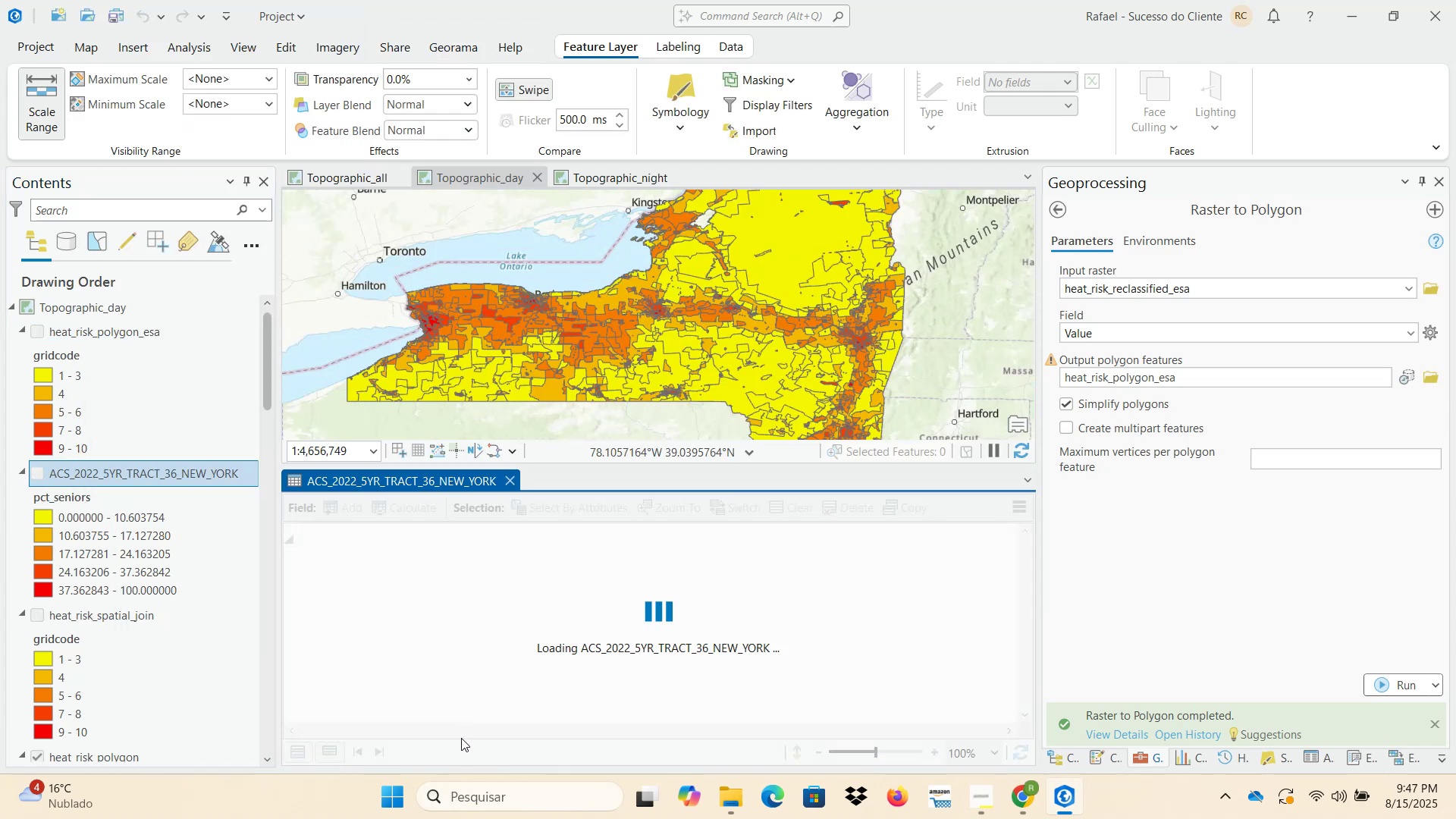 
mouse_move([381, 731])
 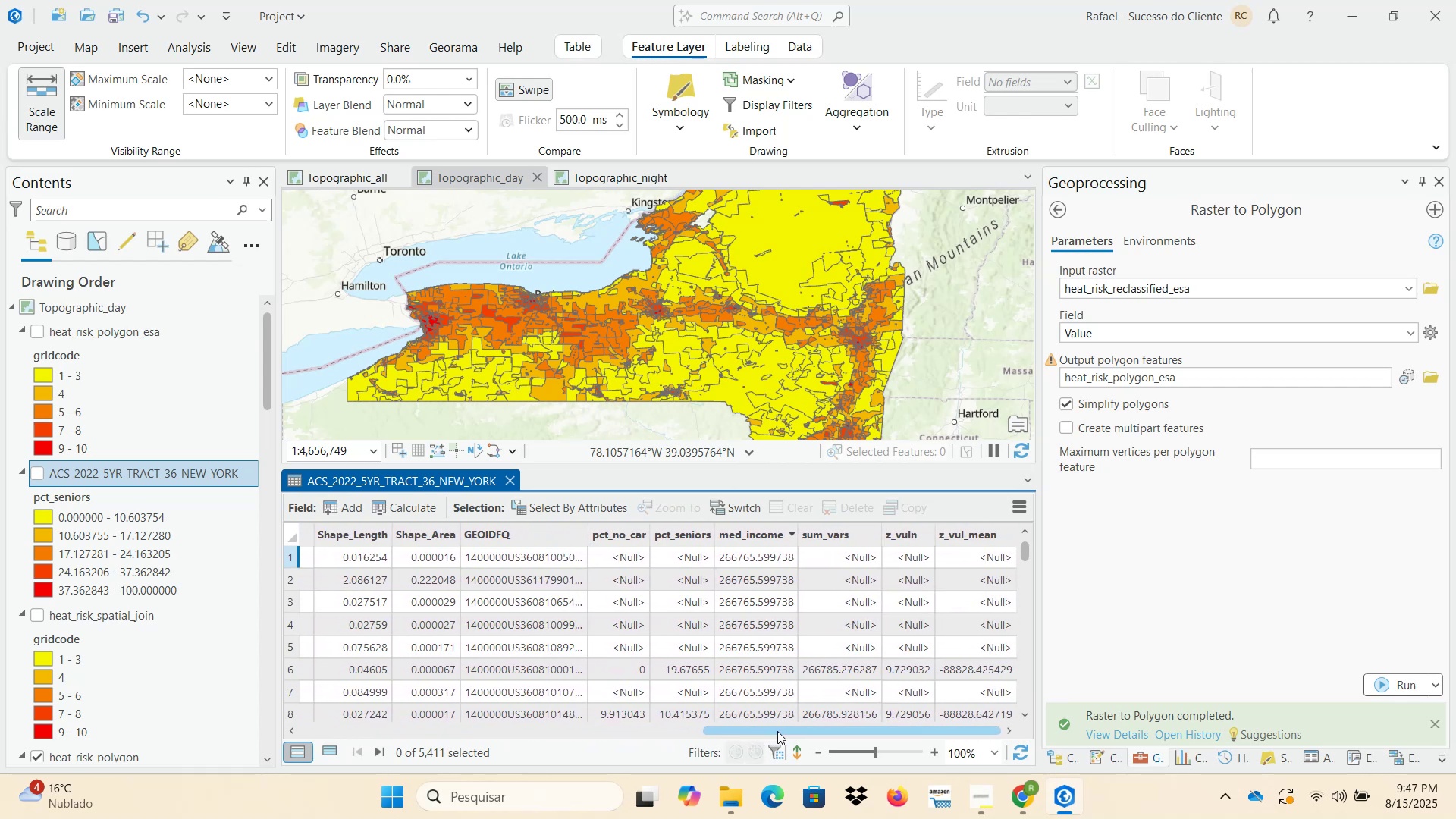 
wait(13.34)
 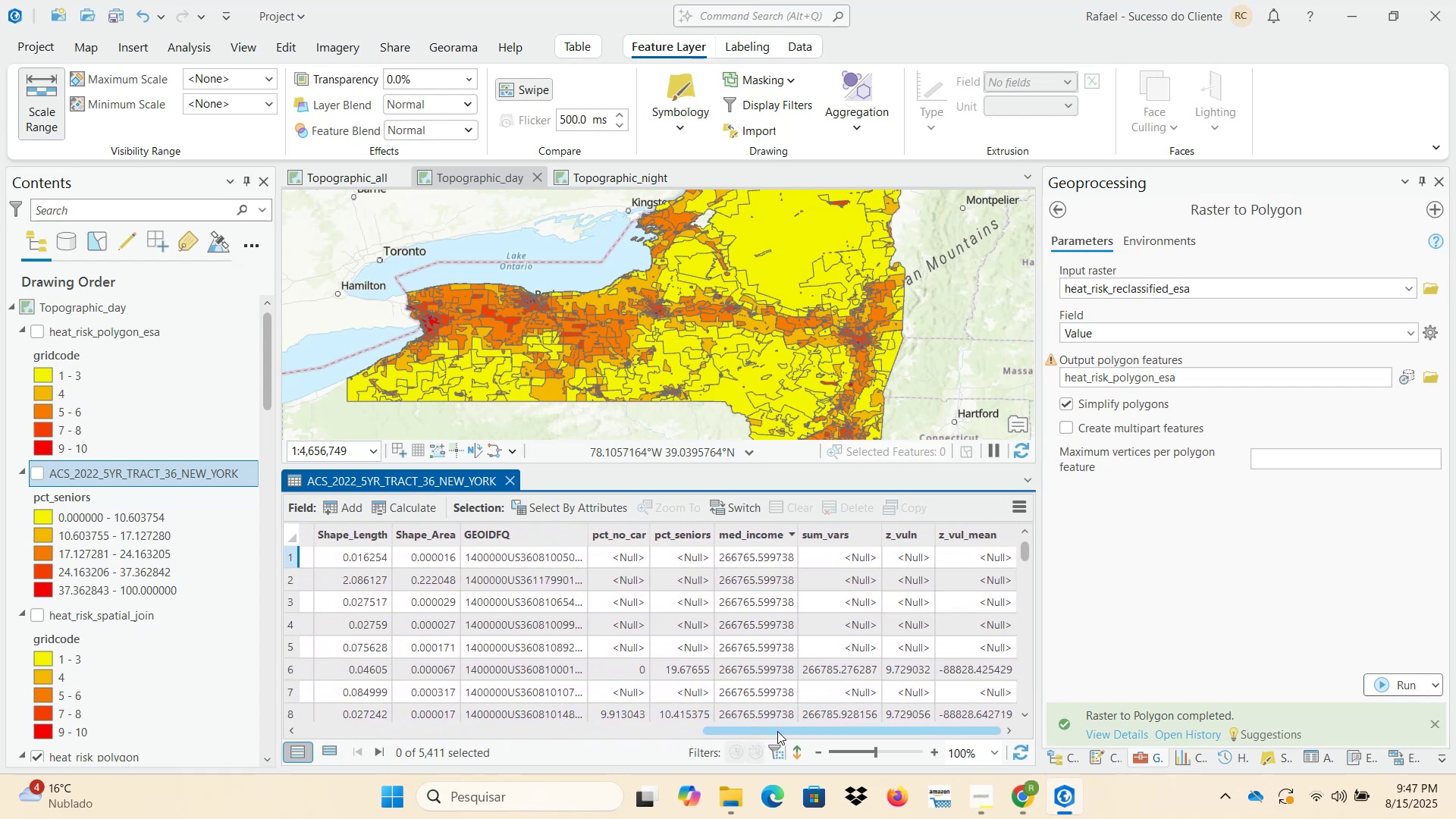 
left_click([510, 483])
 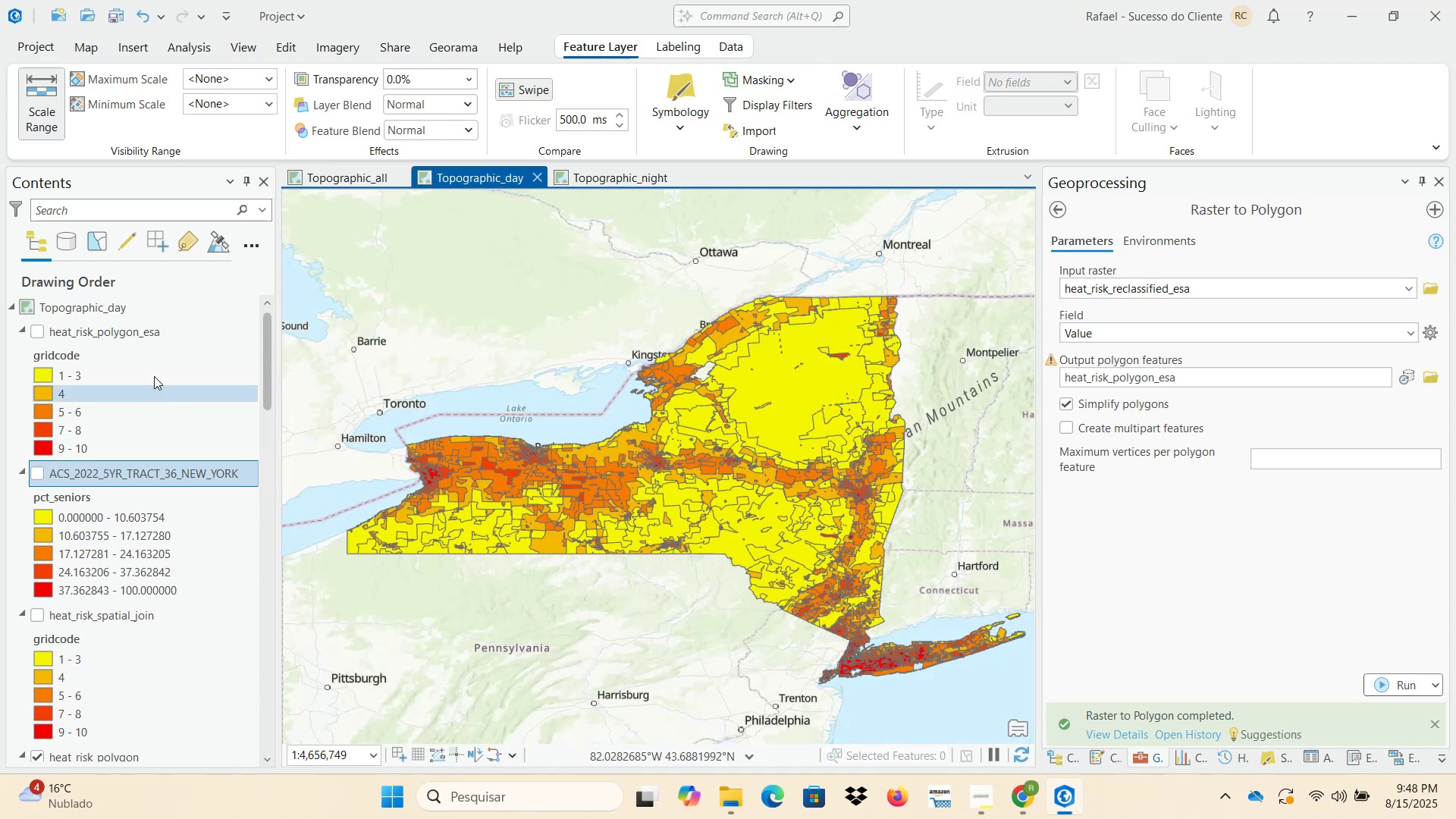 
left_click([162, 331])
 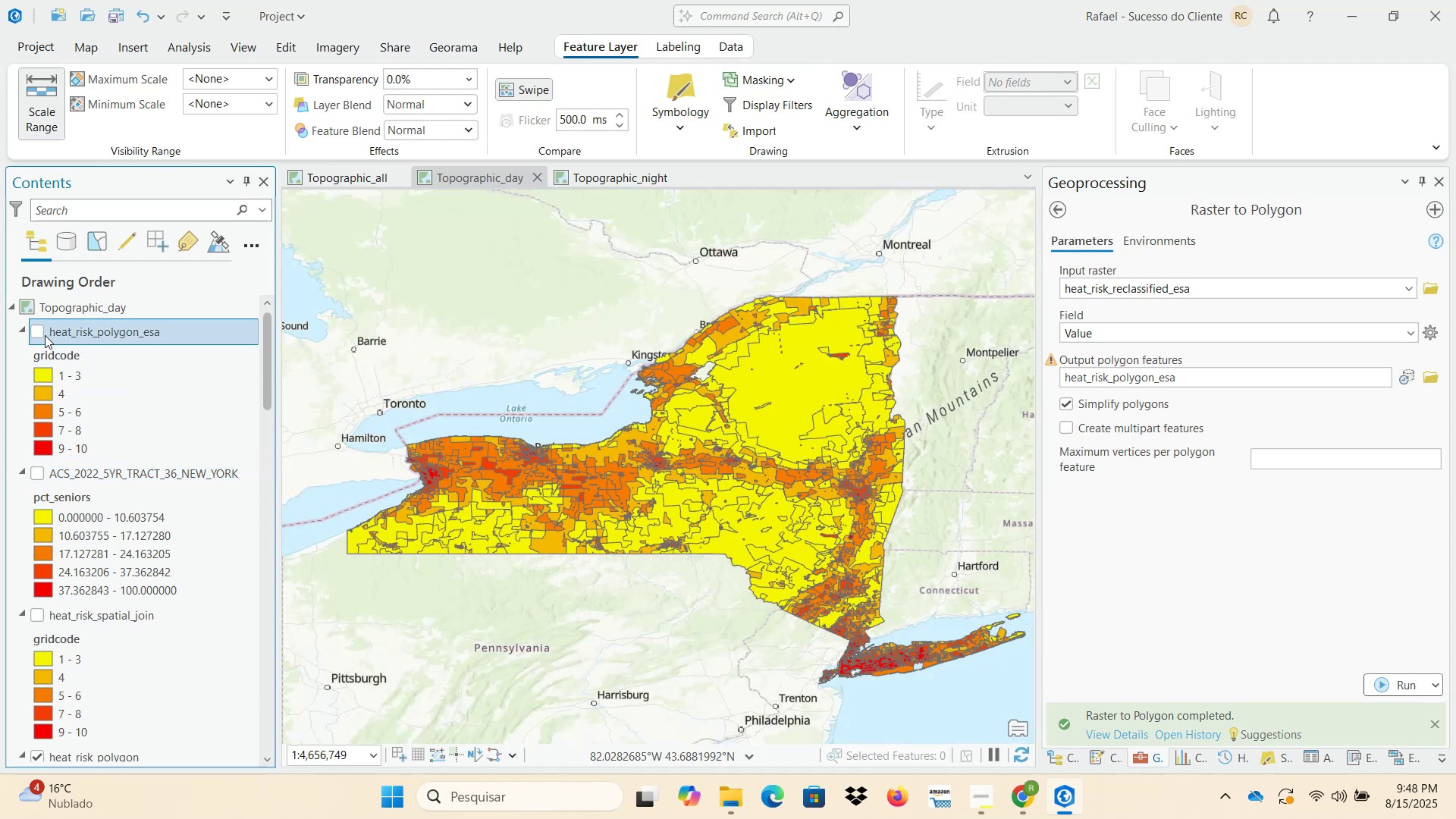 
scroll: coordinate [87, 615], scroll_direction: down, amount: 4.0
 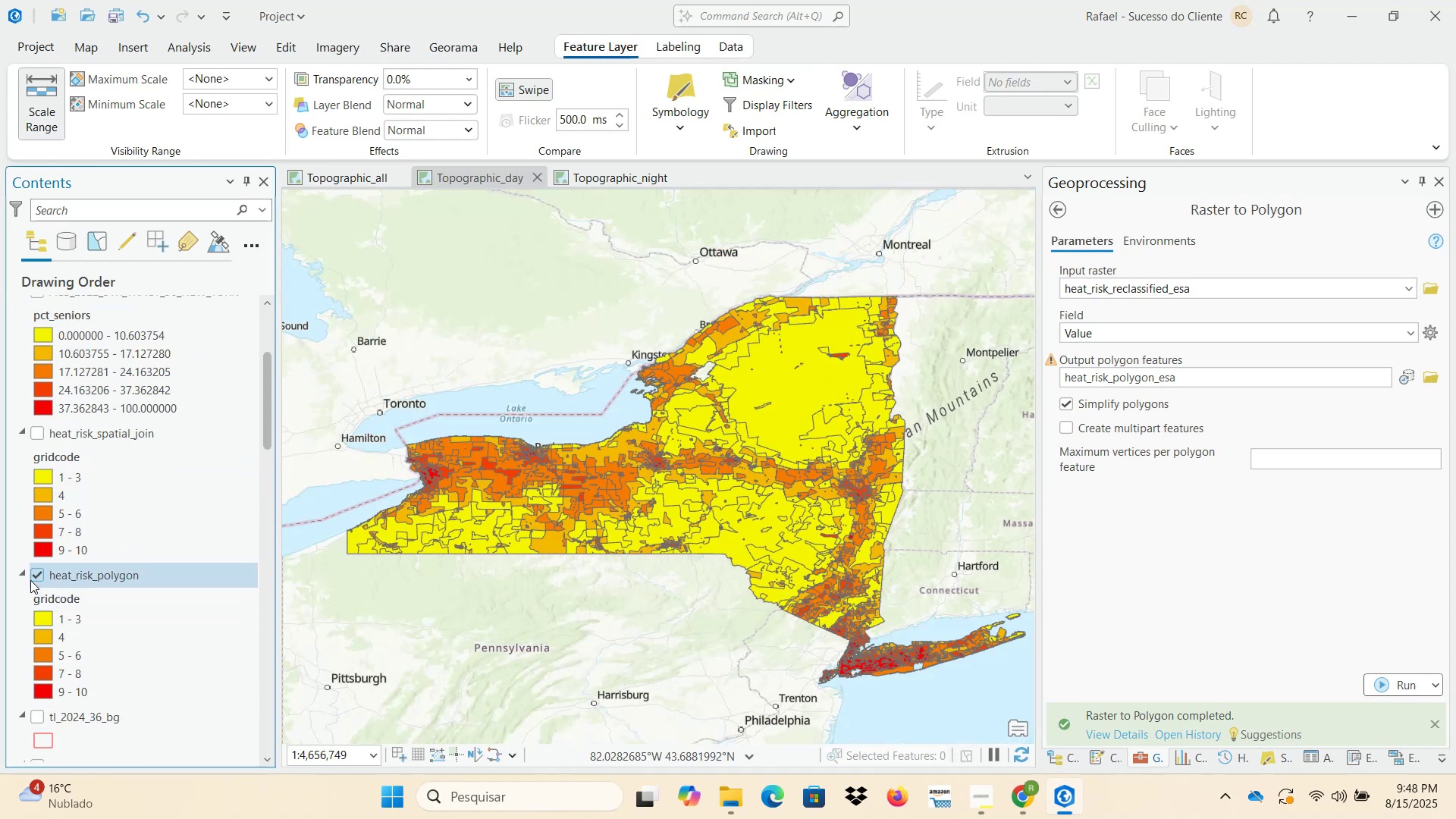 
left_click([36, 576])
 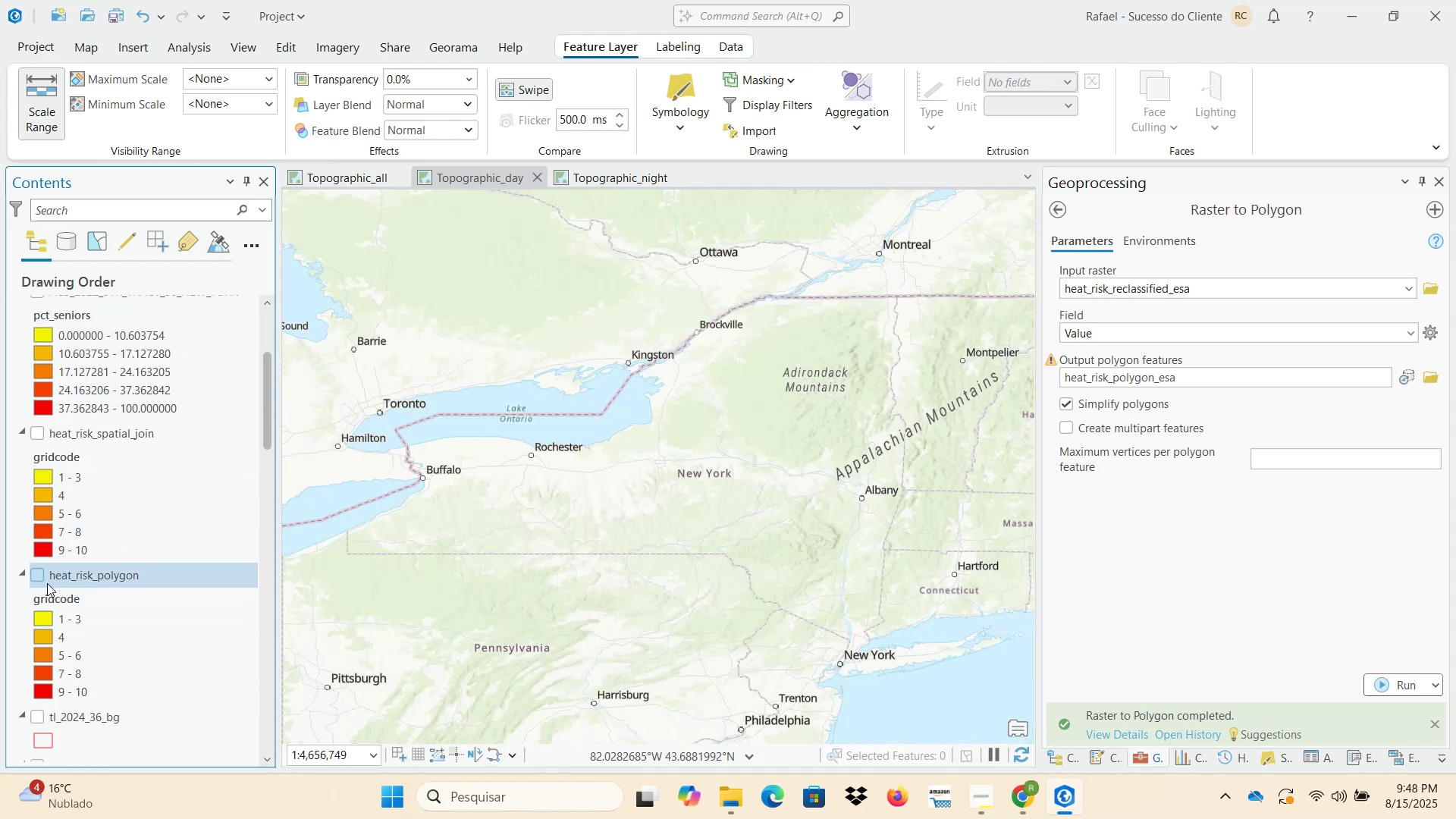 
scroll: coordinate [150, 618], scroll_direction: up, amount: 10.0
 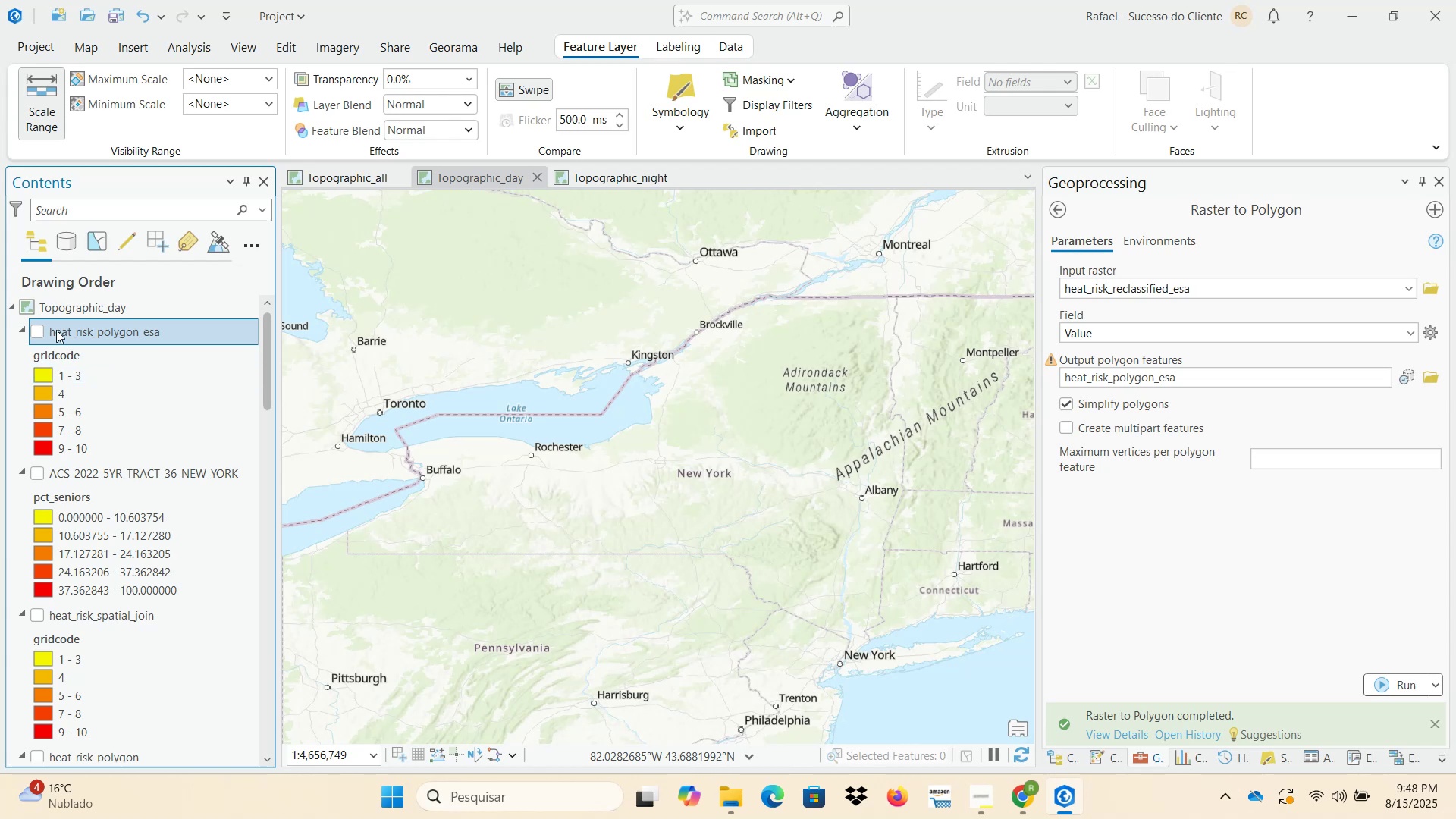 
left_click([40, 331])
 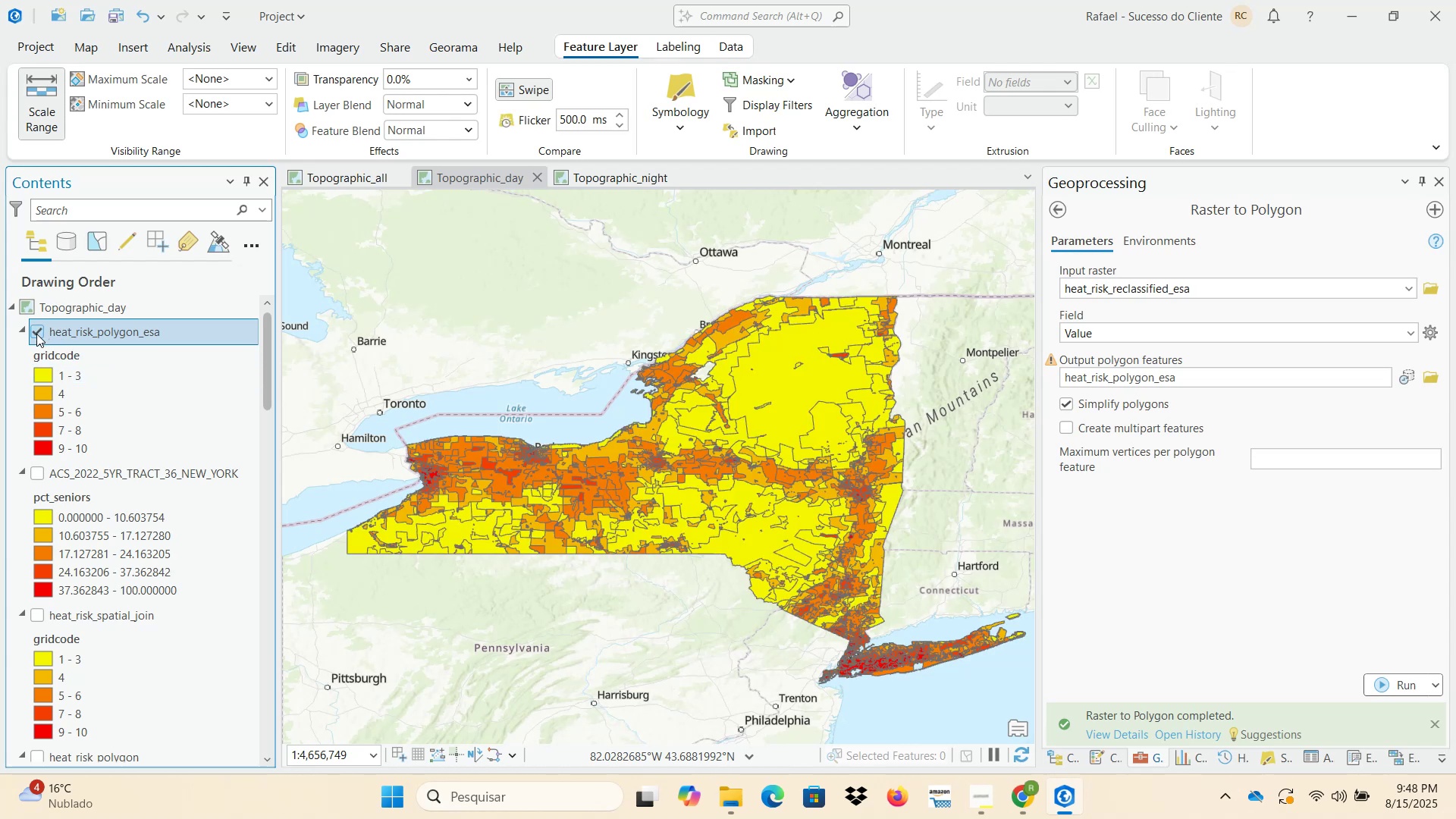 
left_click([36, 334])
 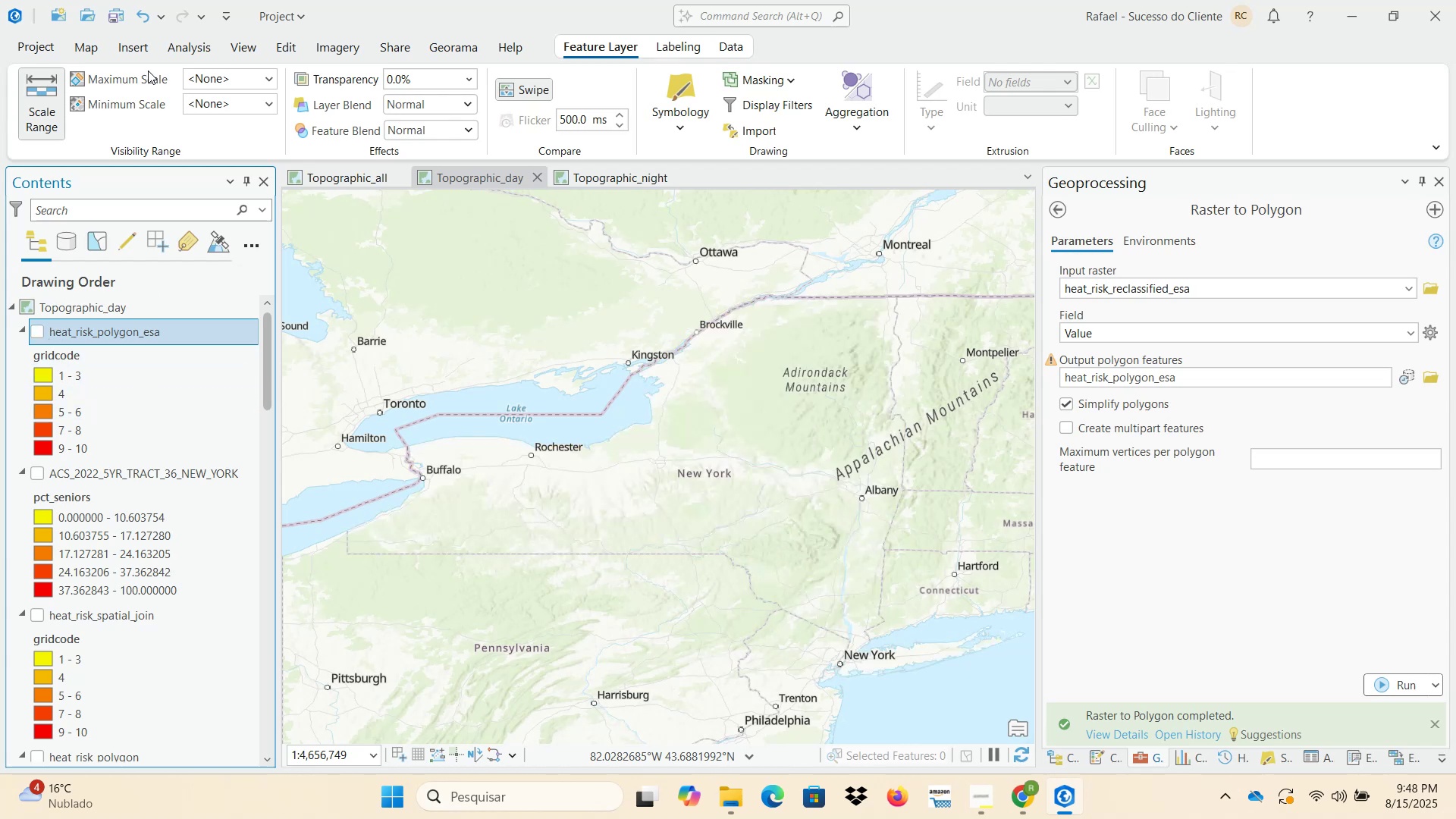 
left_click([181, 49])
 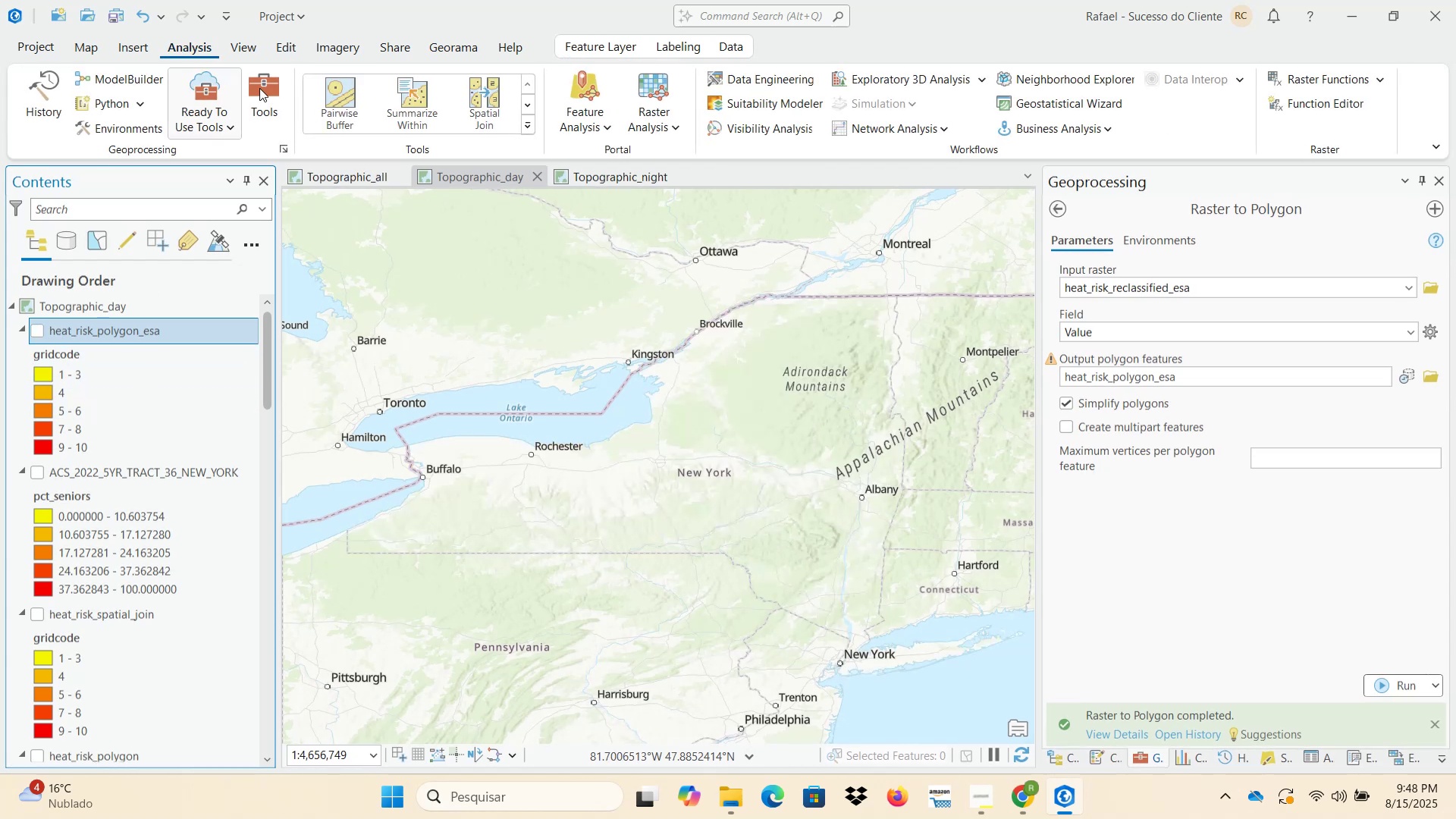 
left_click([270, 99])
 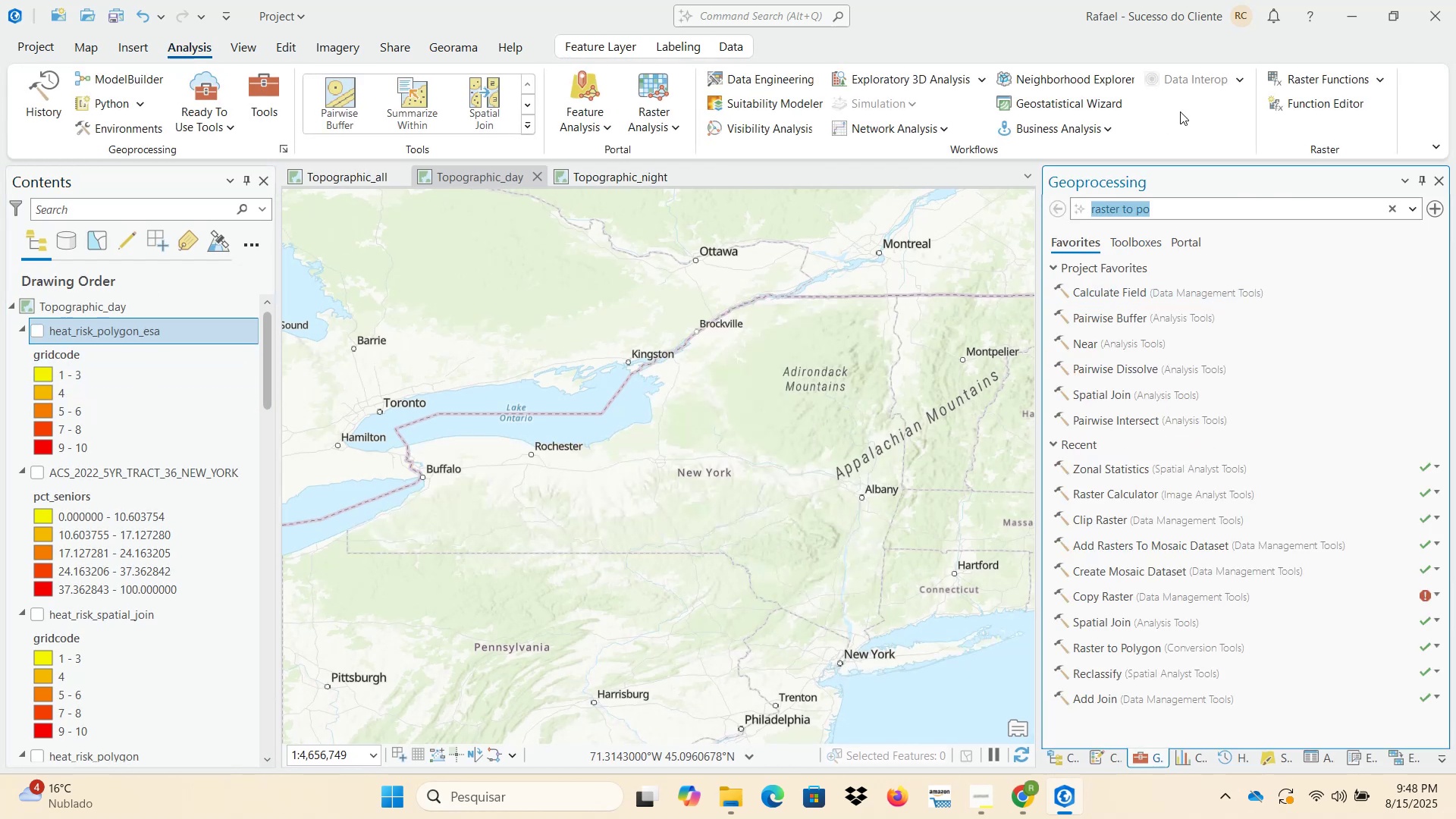 
type(spatial)
 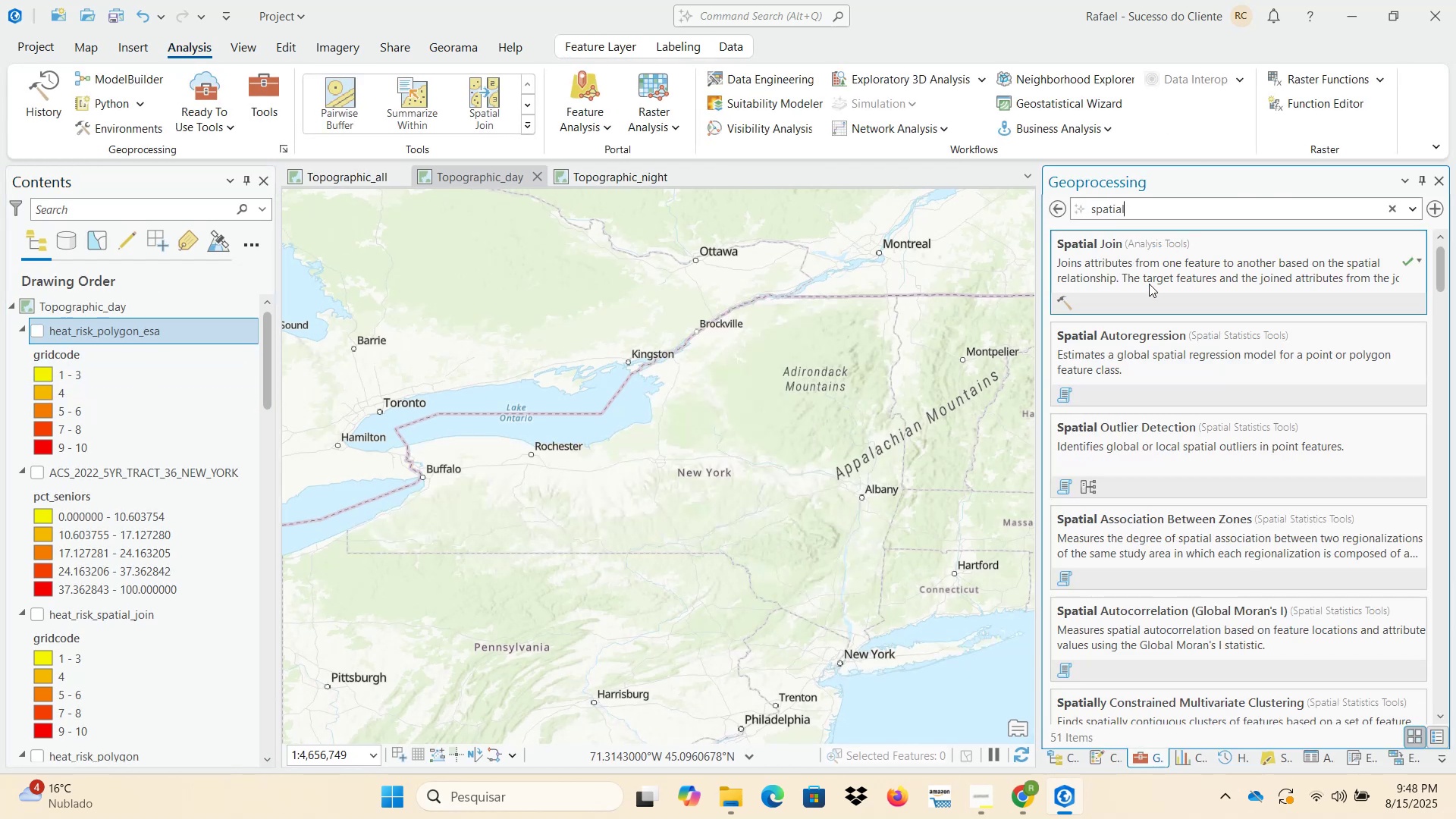 
left_click([1156, 281])
 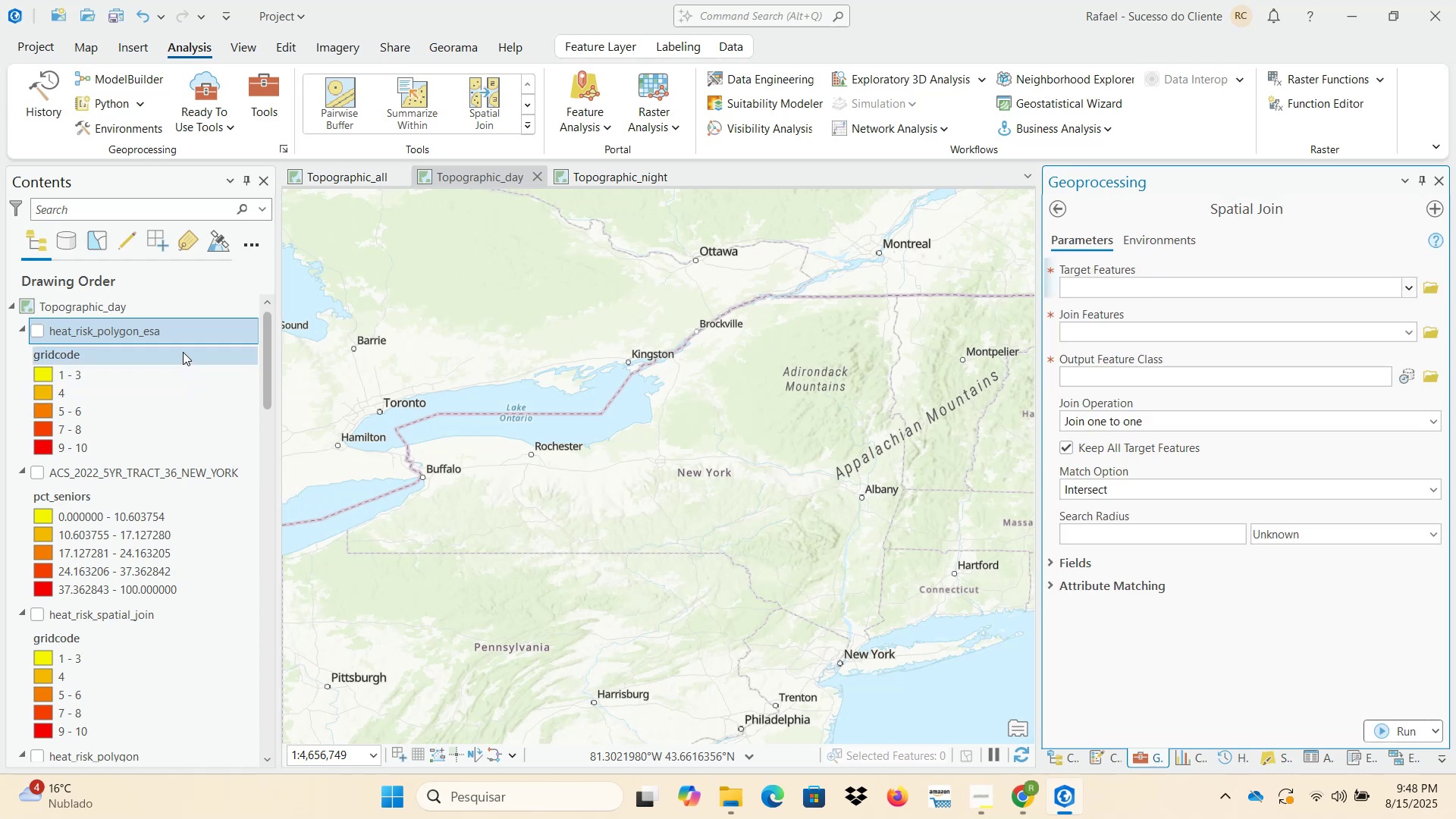 
wait(6.7)
 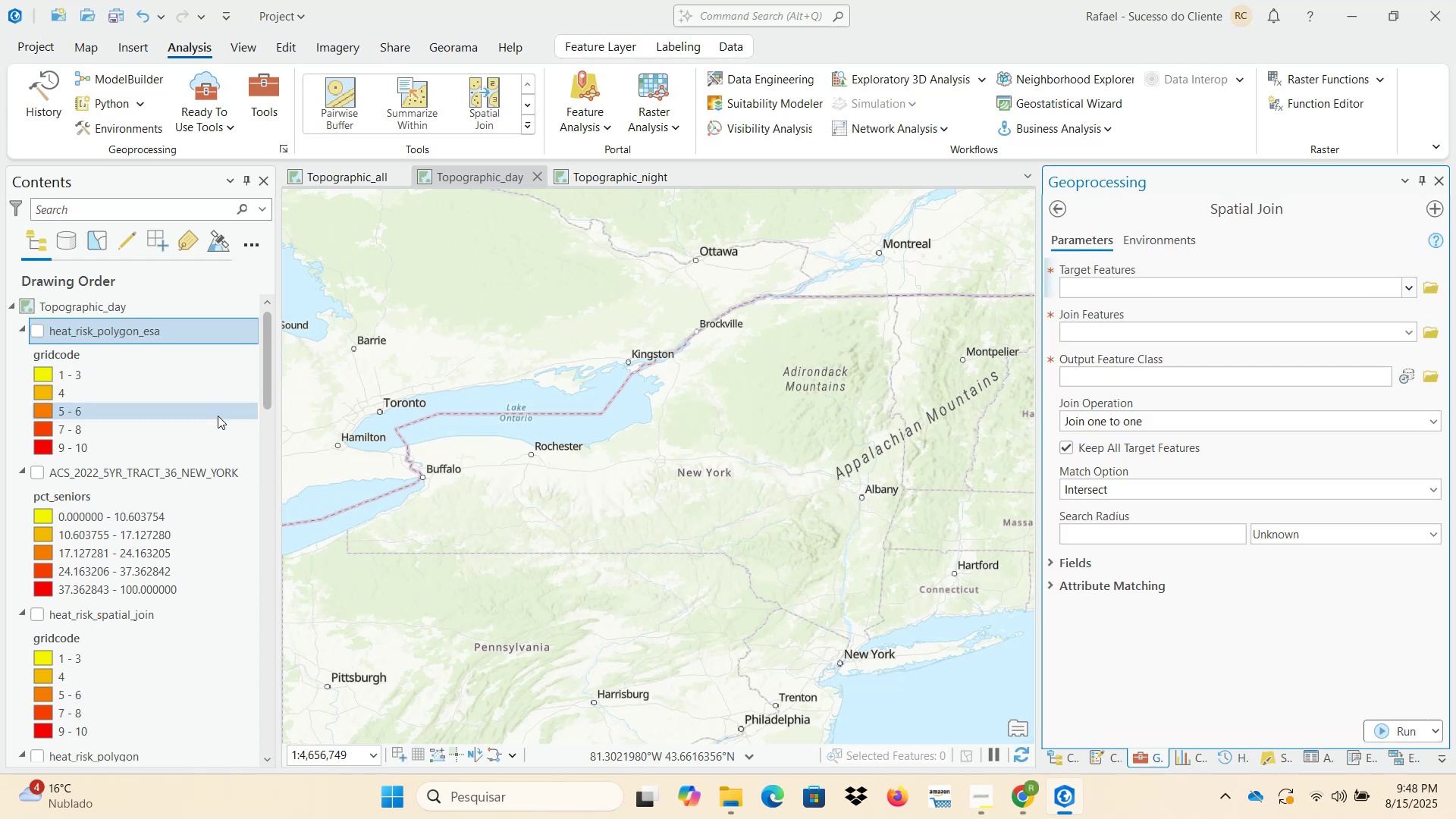 
left_click([188, 474])
 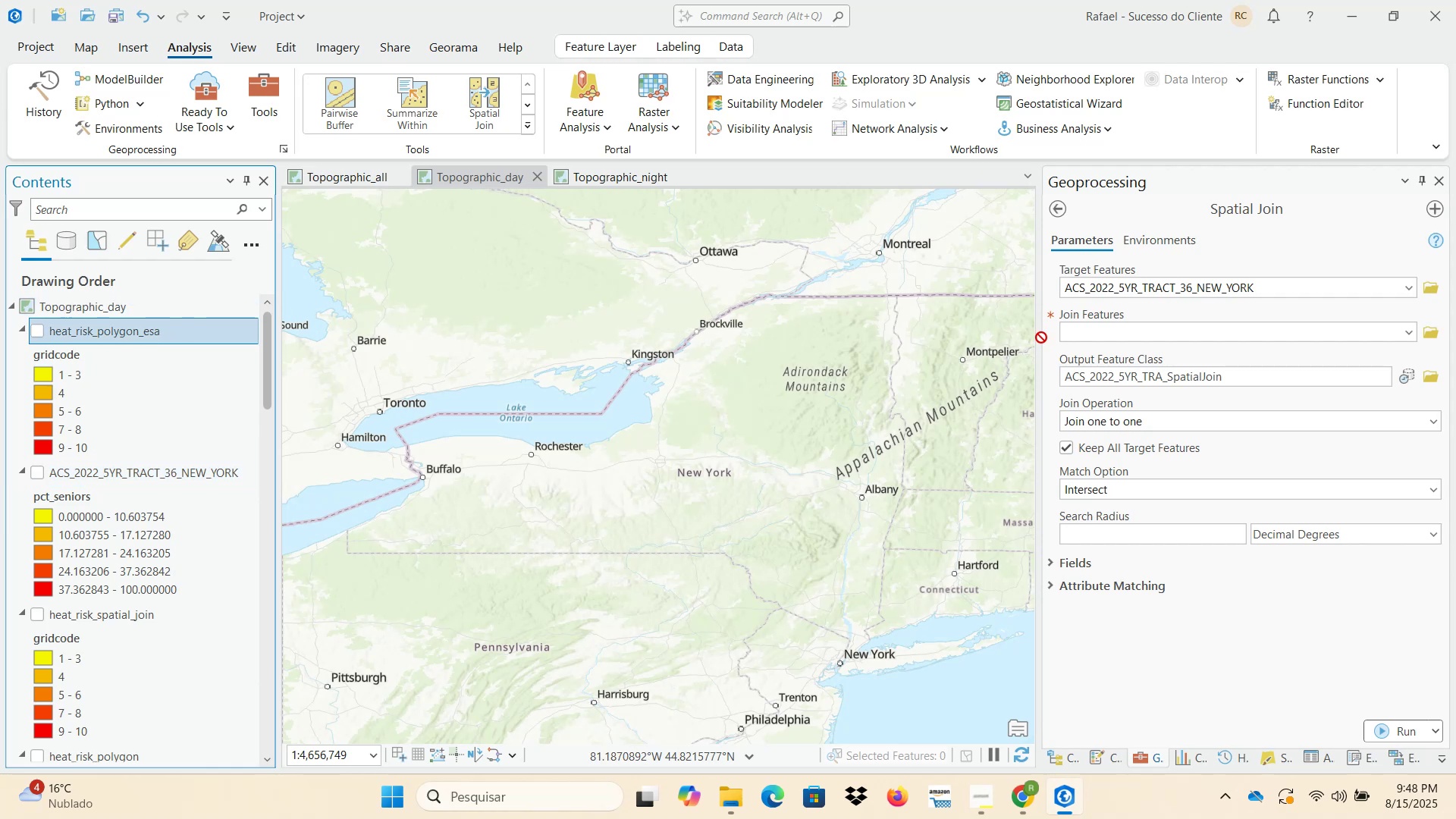 
wait(10.2)
 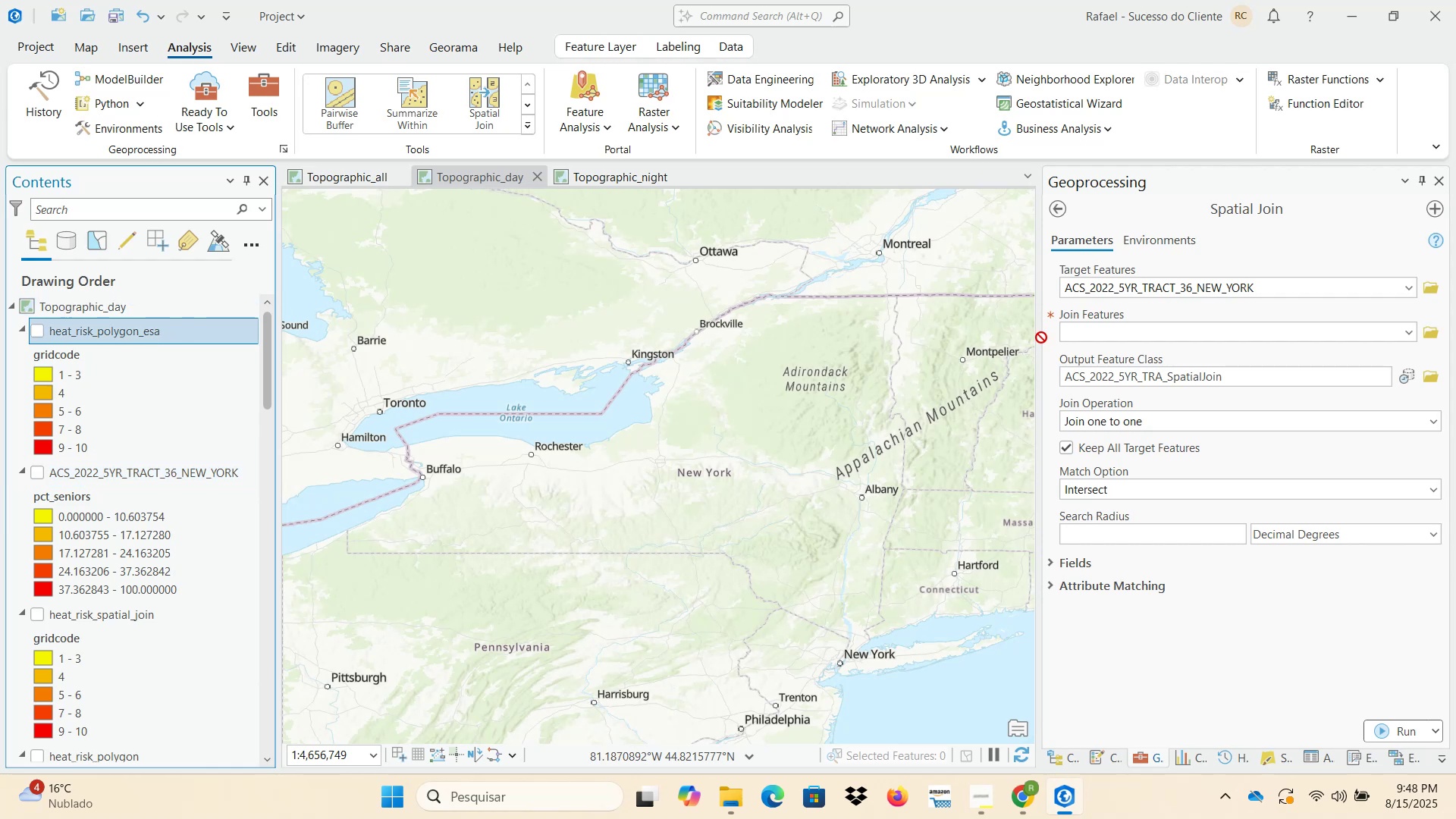 
left_click([1432, 377])
 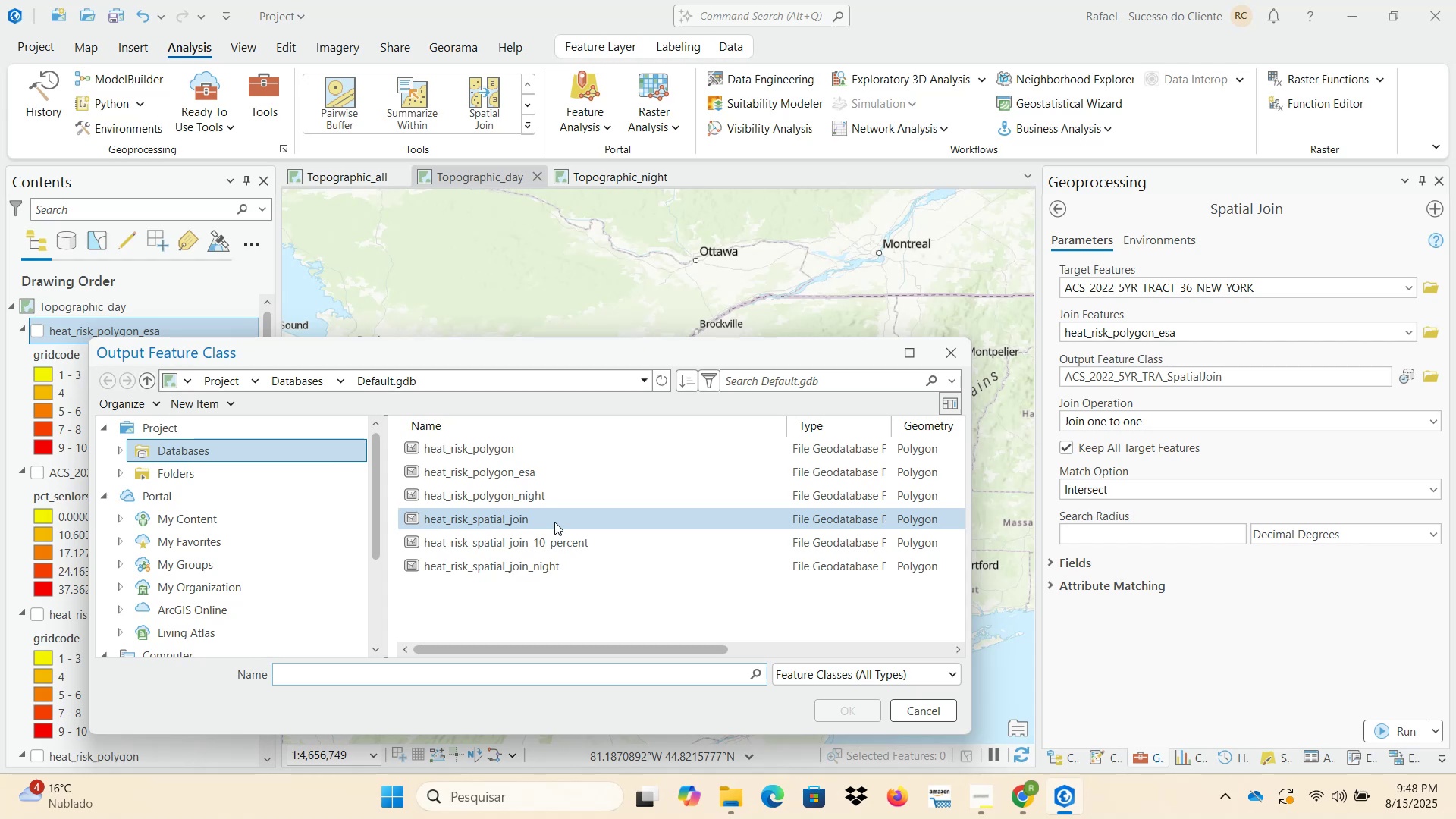 
left_click([558, 522])
 